 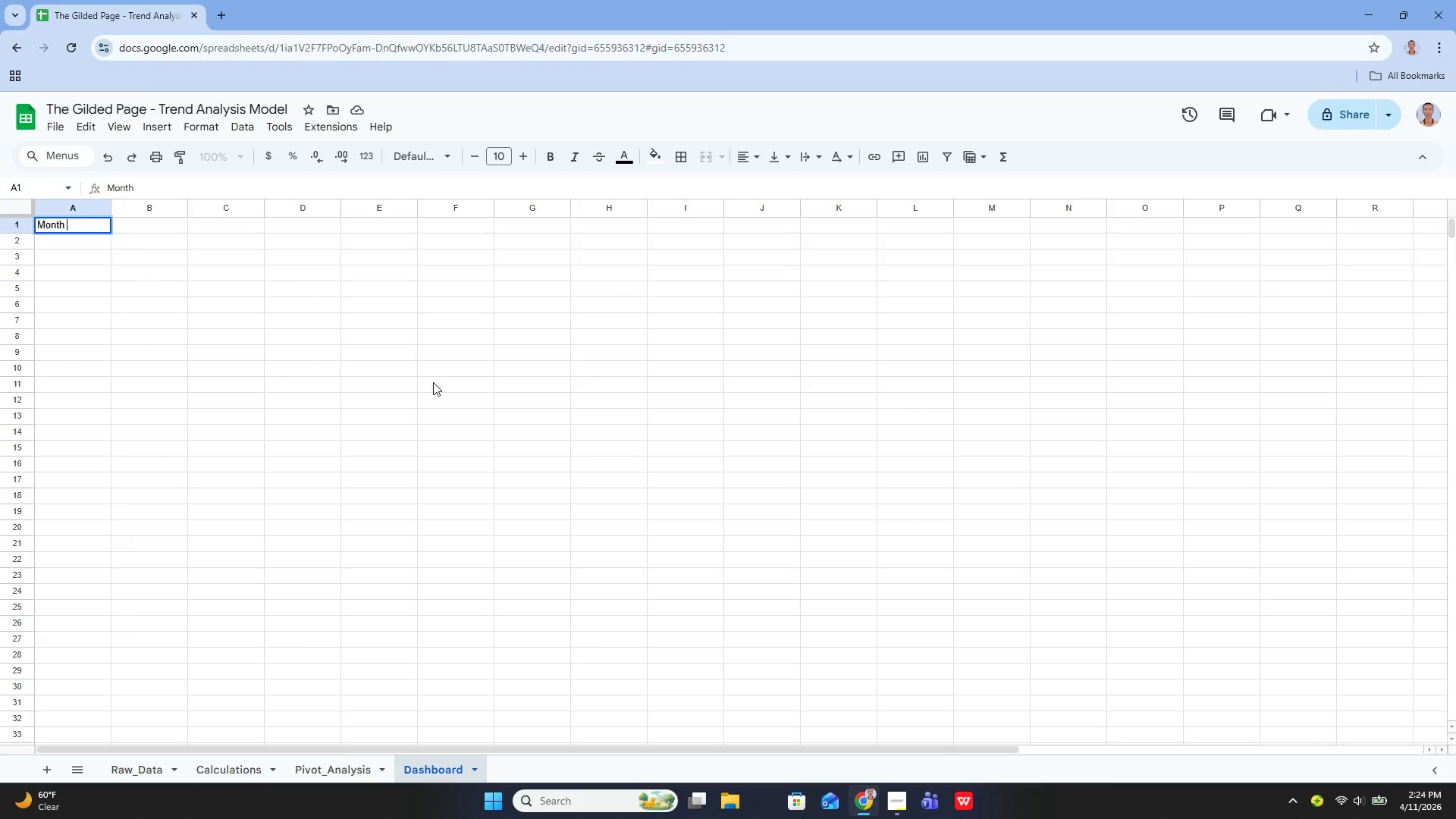 
key(Enter)
 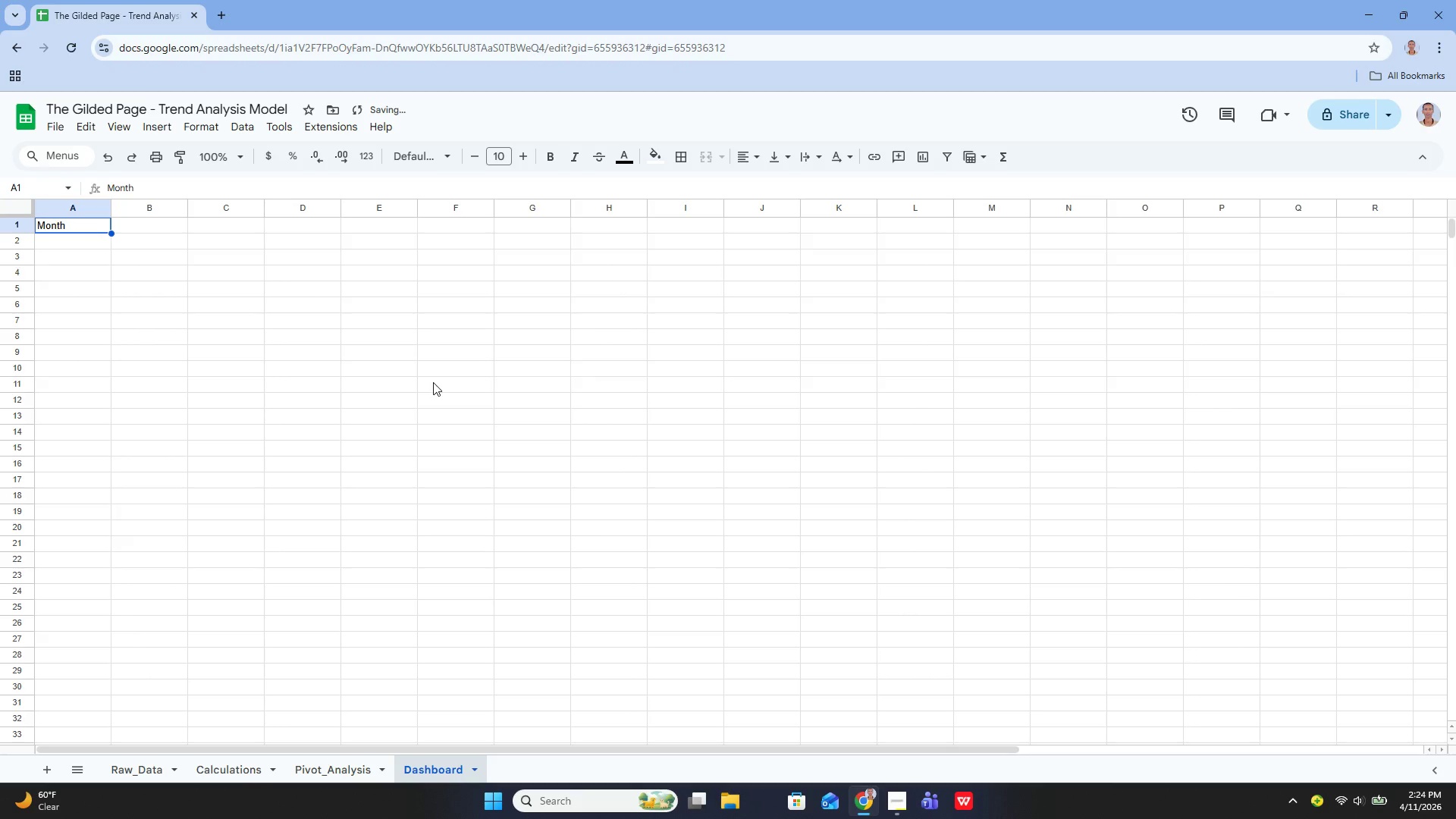 
key(ArrowUp)
 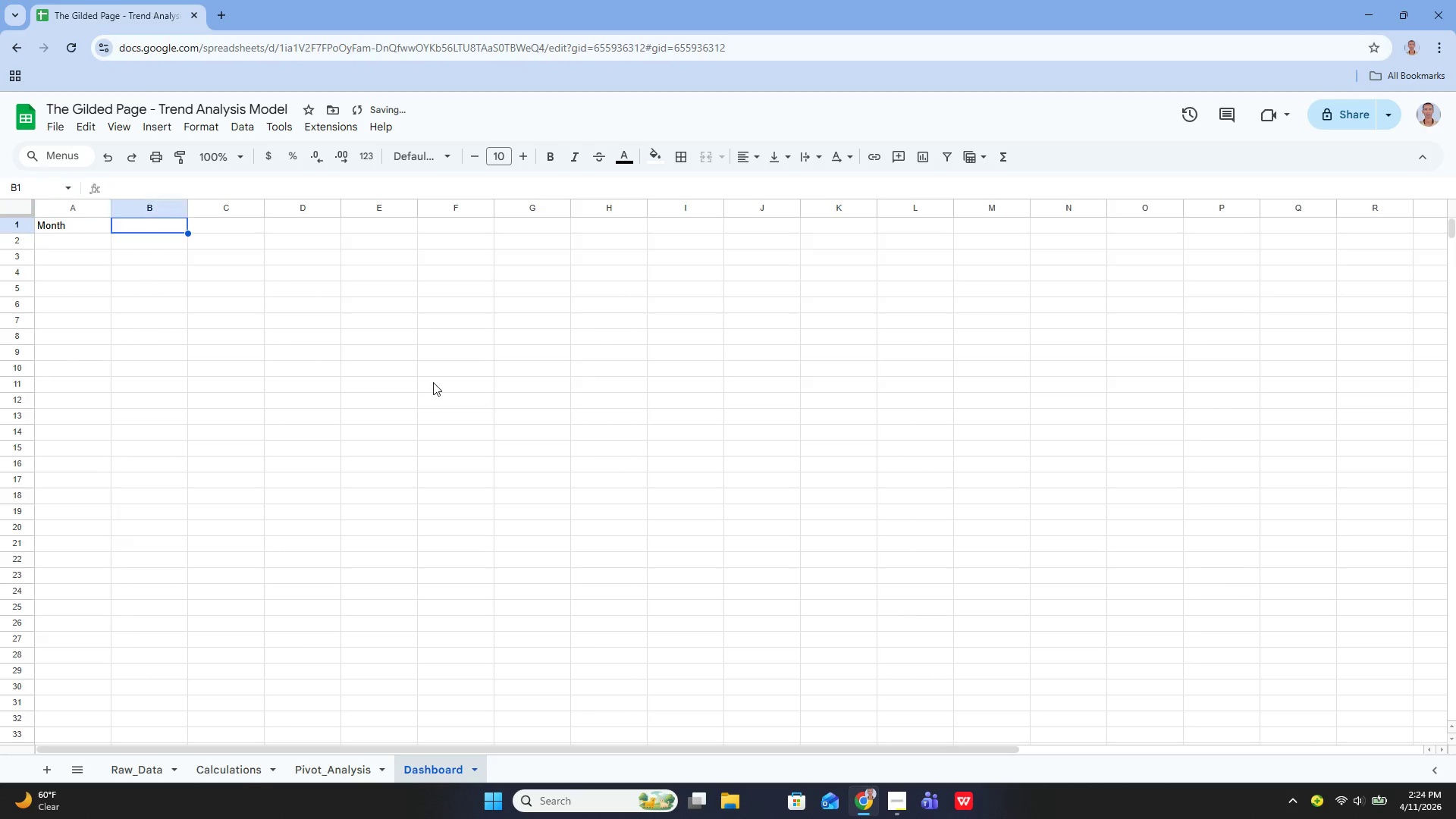 
key(ArrowRight)
 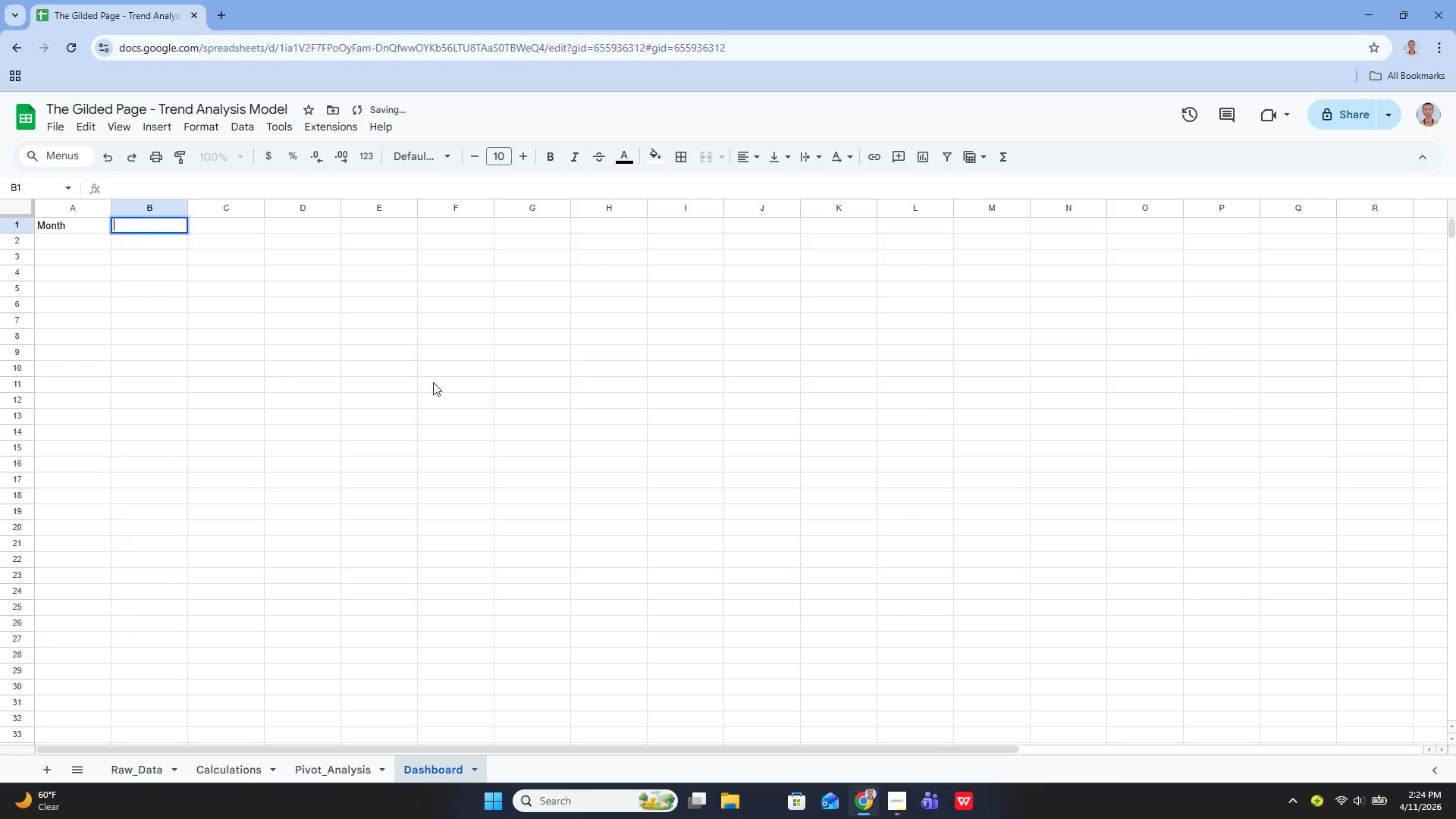 
key(Enter)
 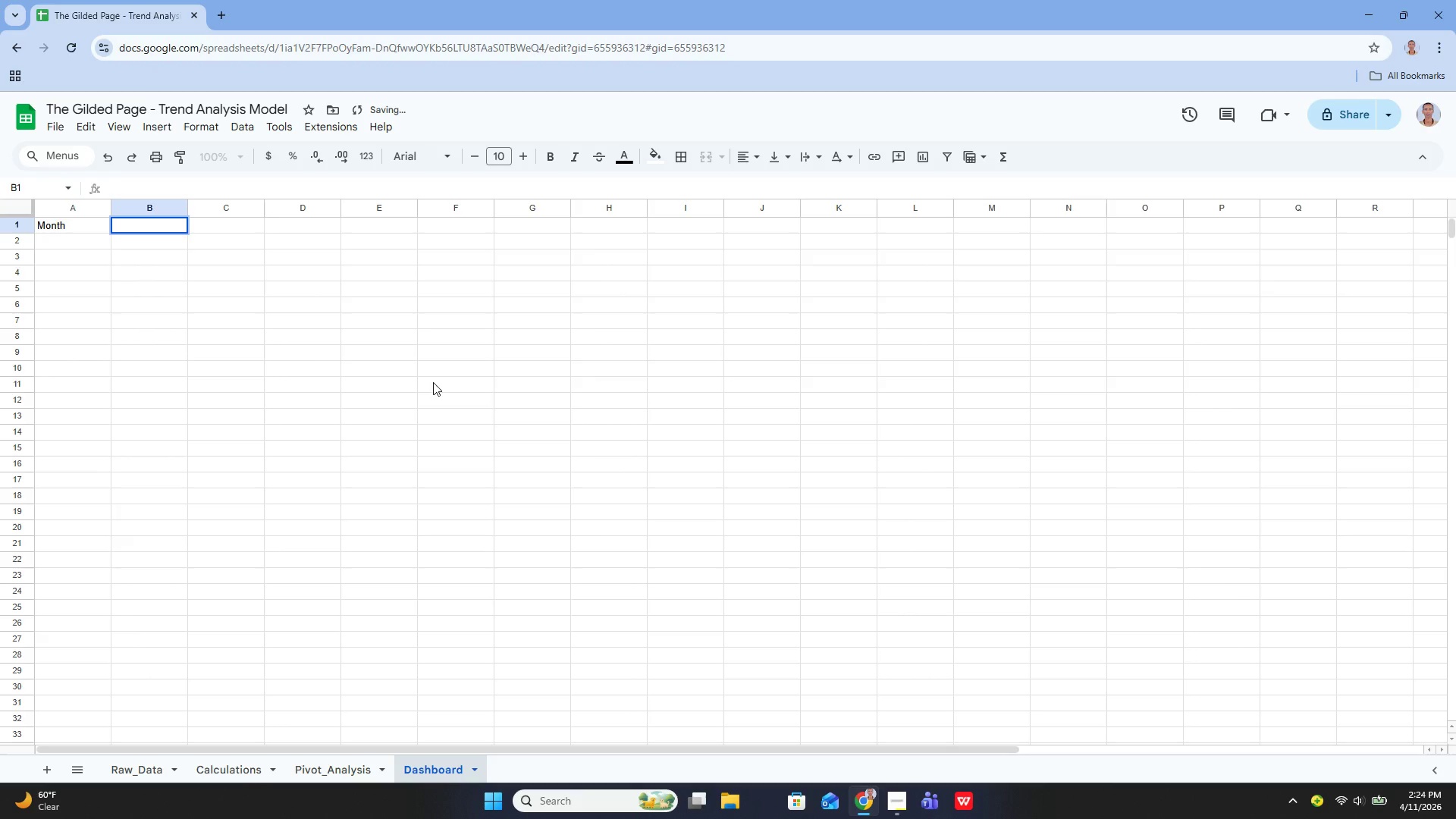 
type(Antique Cartography)
 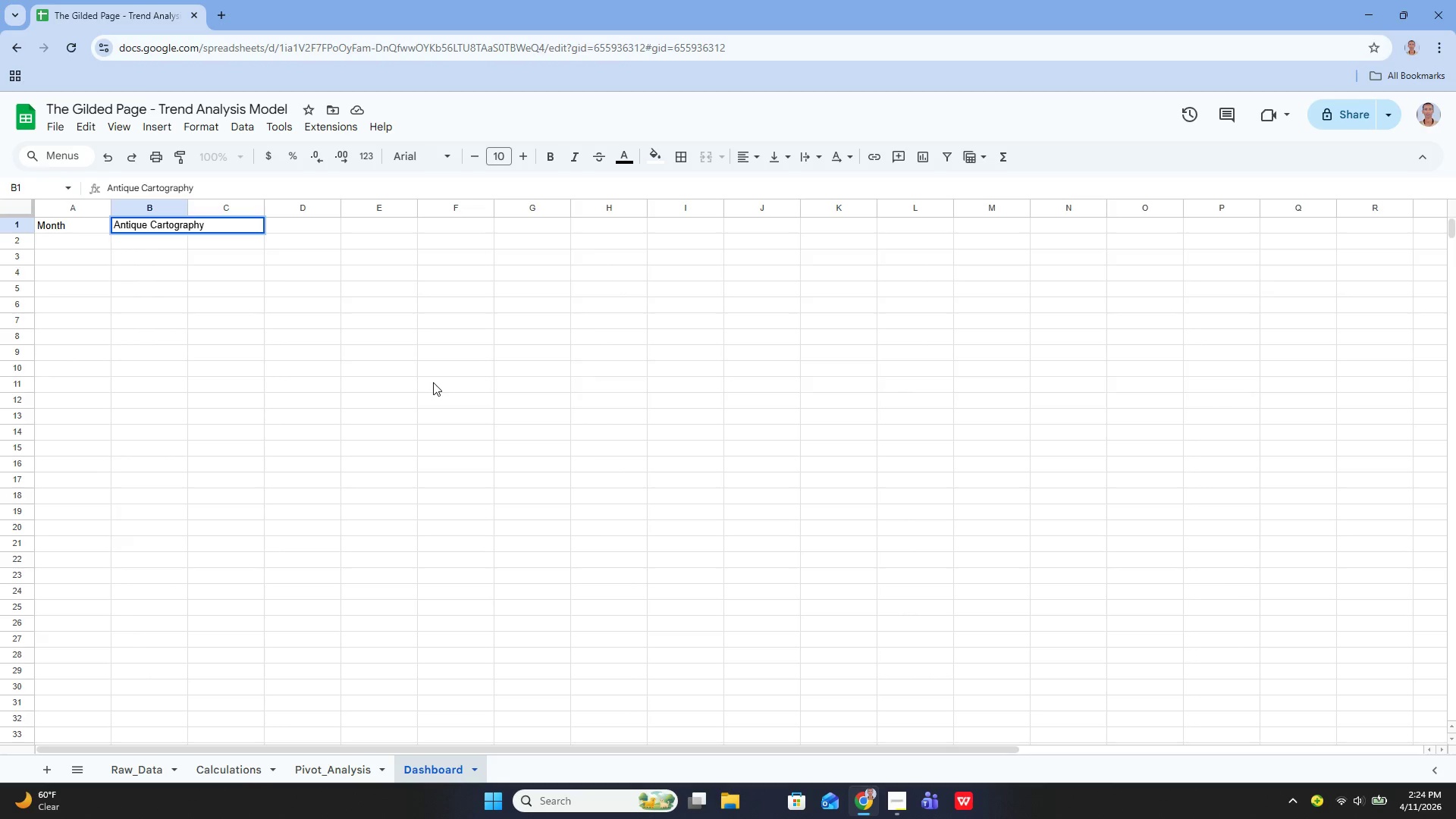 
key(Enter)
 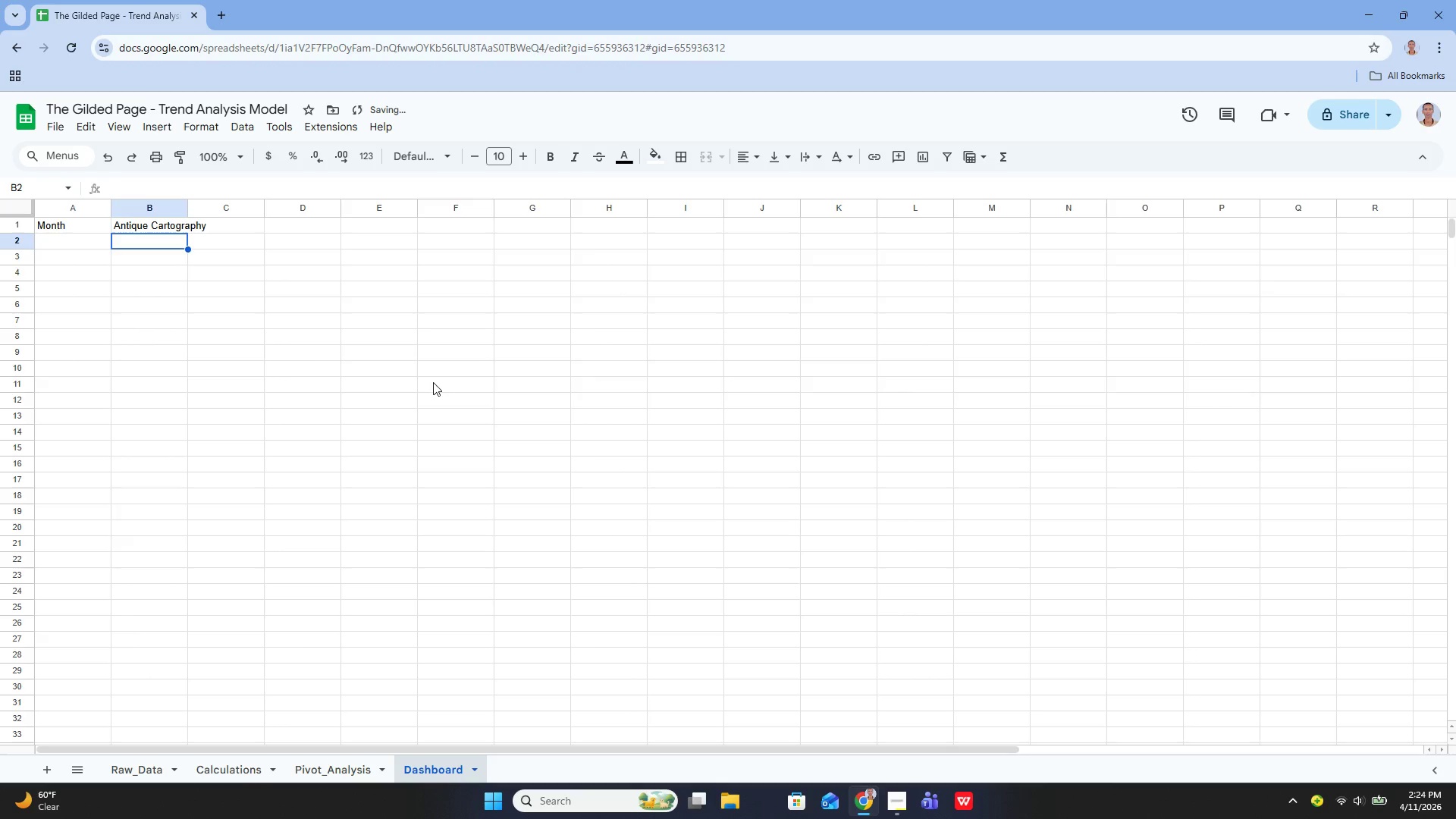 
key(ArrowUp)
 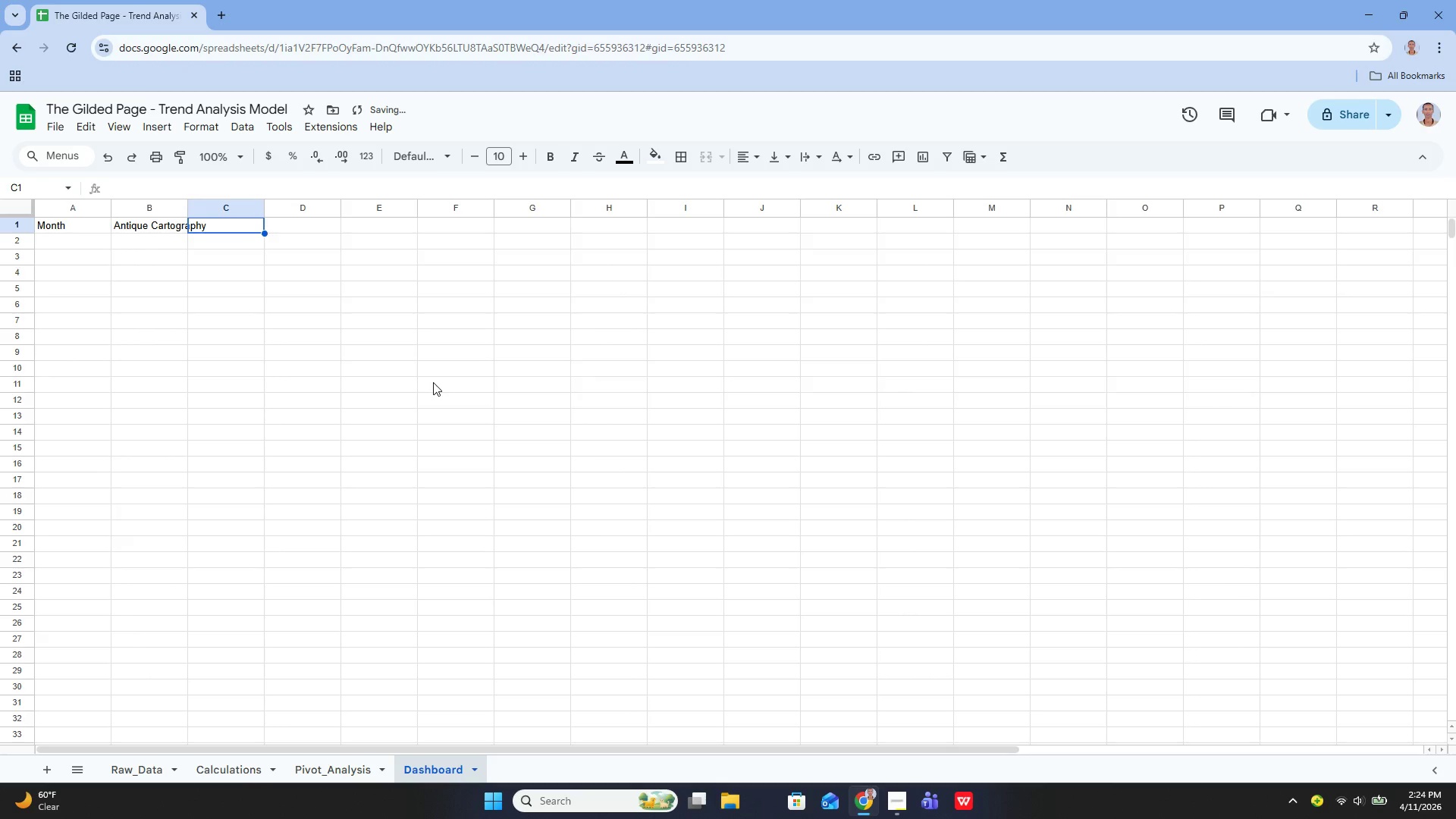 
key(ArrowRight)
 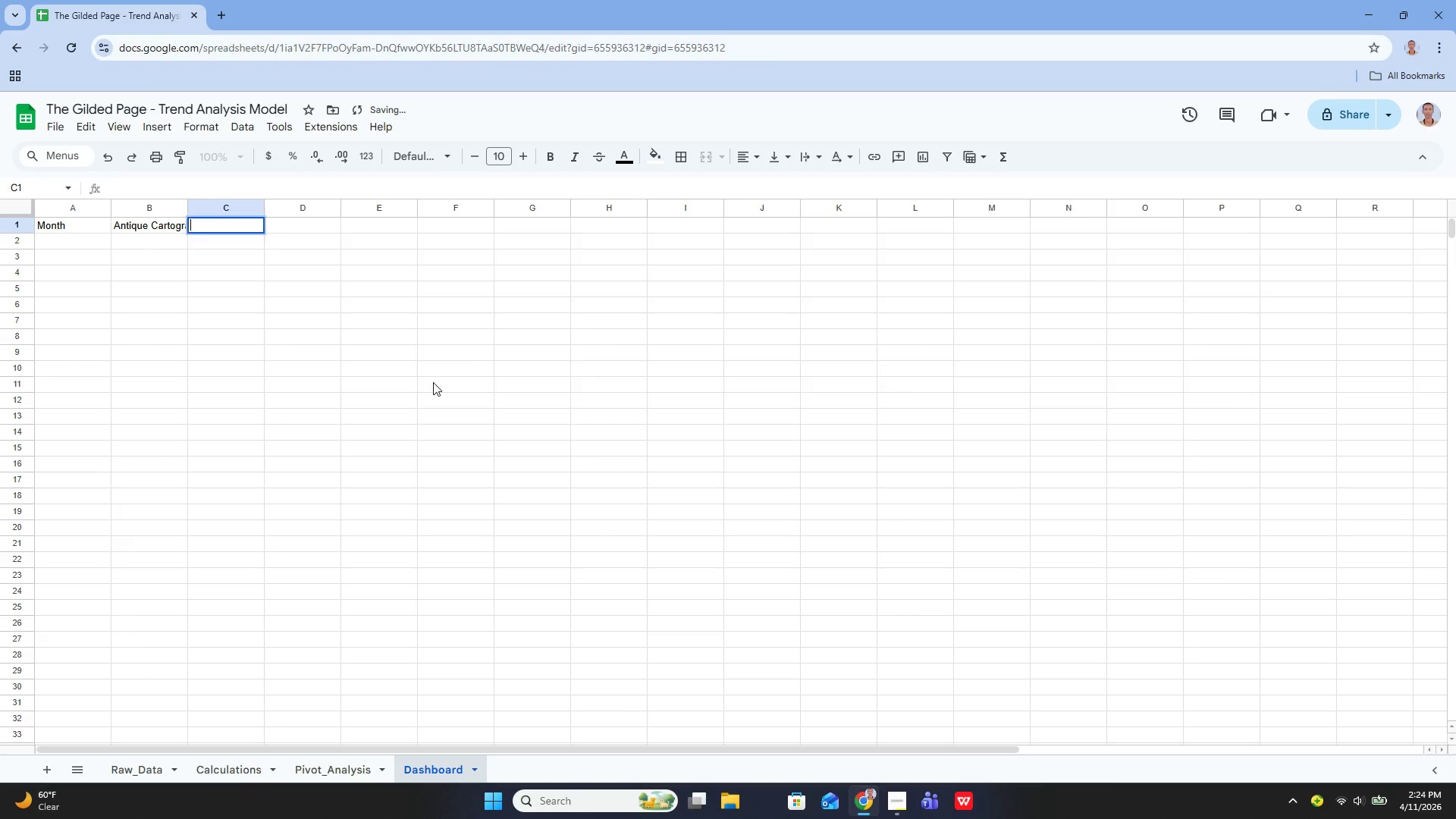 
key(Enter)
 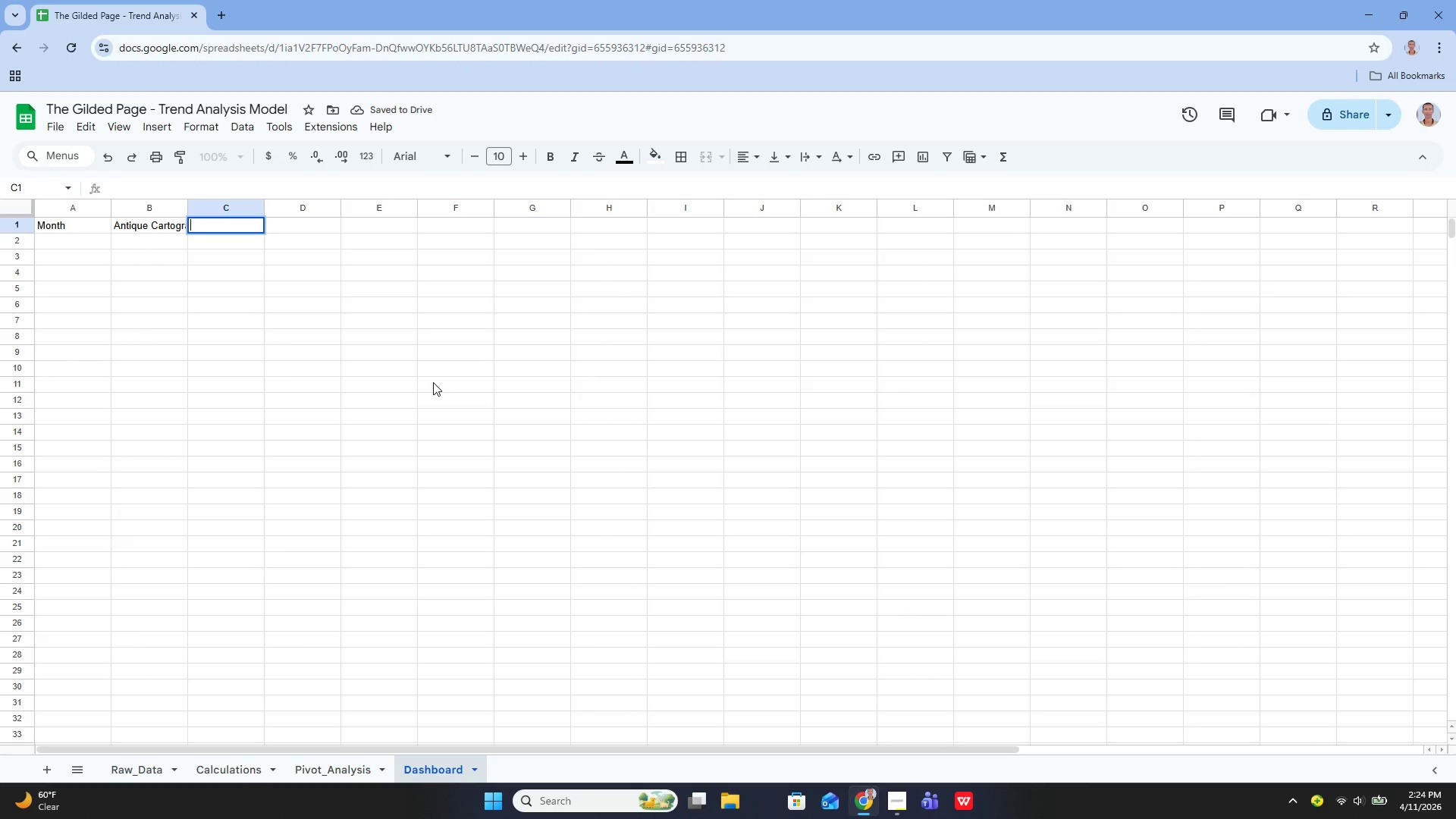 
hold_key(key=ShiftLeft, duration=0.69)
 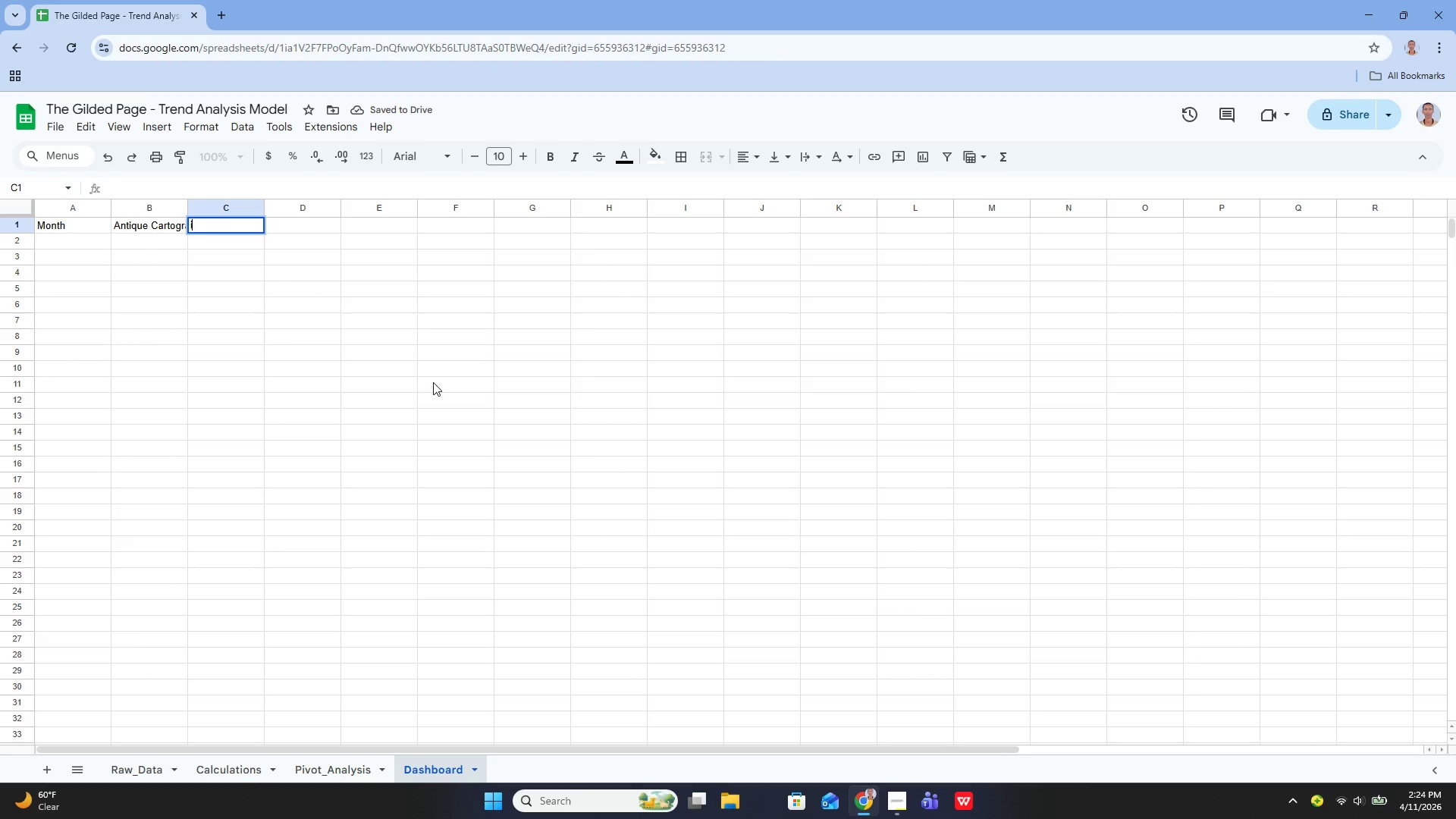 
type(irst )
 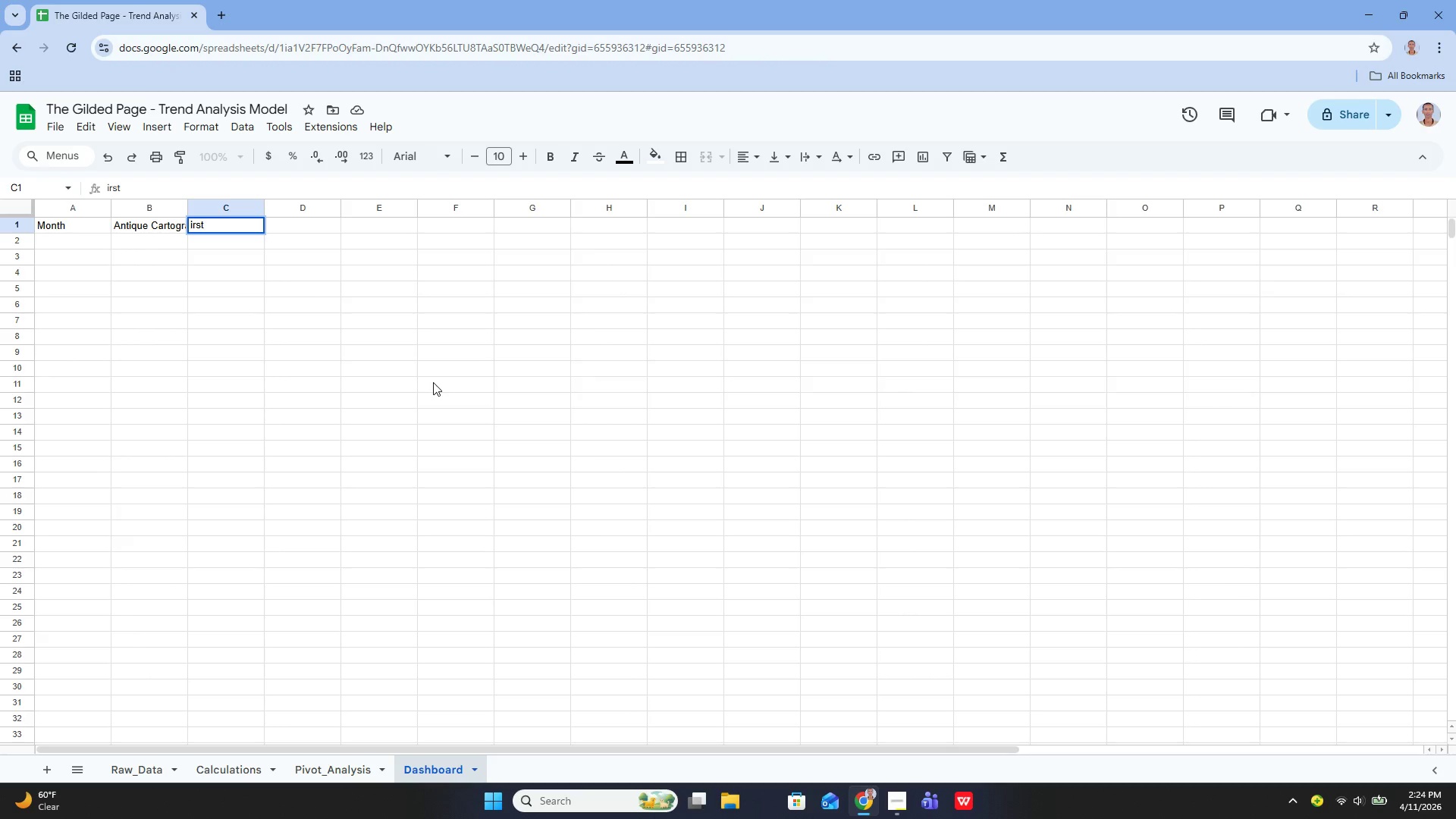 
key(ArrowUp)
 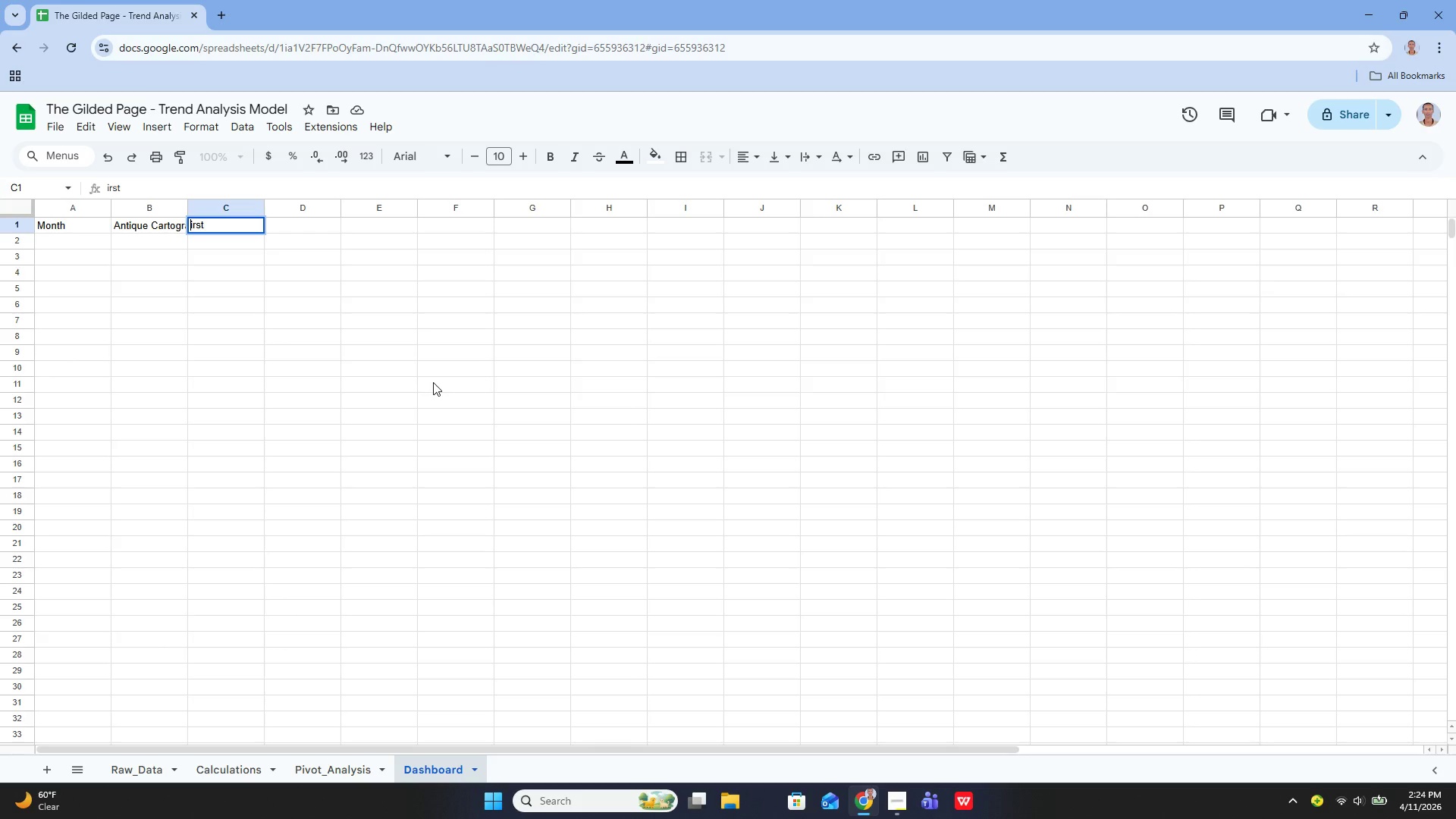 
key(Shift+ShiftLeft)
 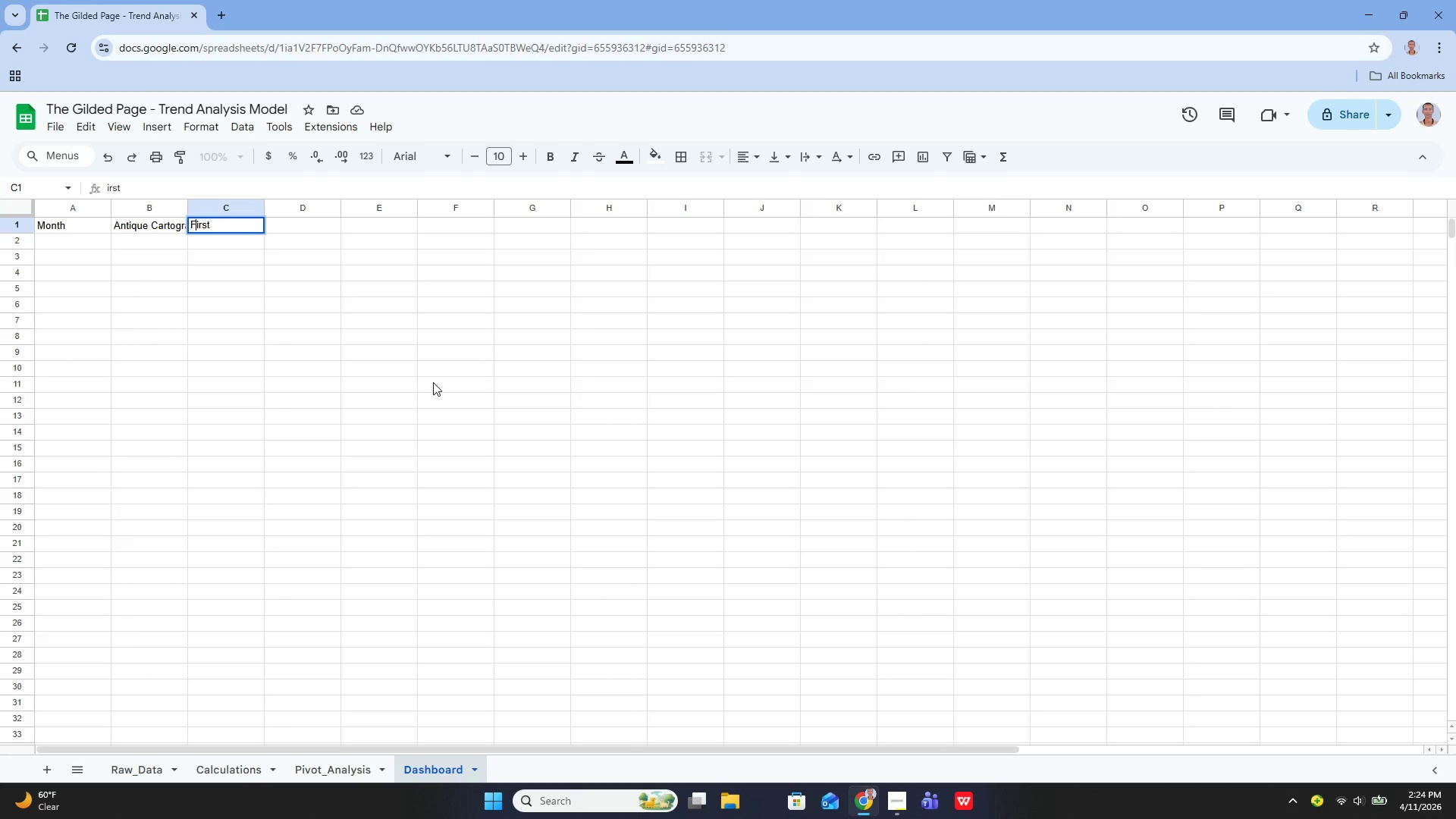 
key(Shift+F)
 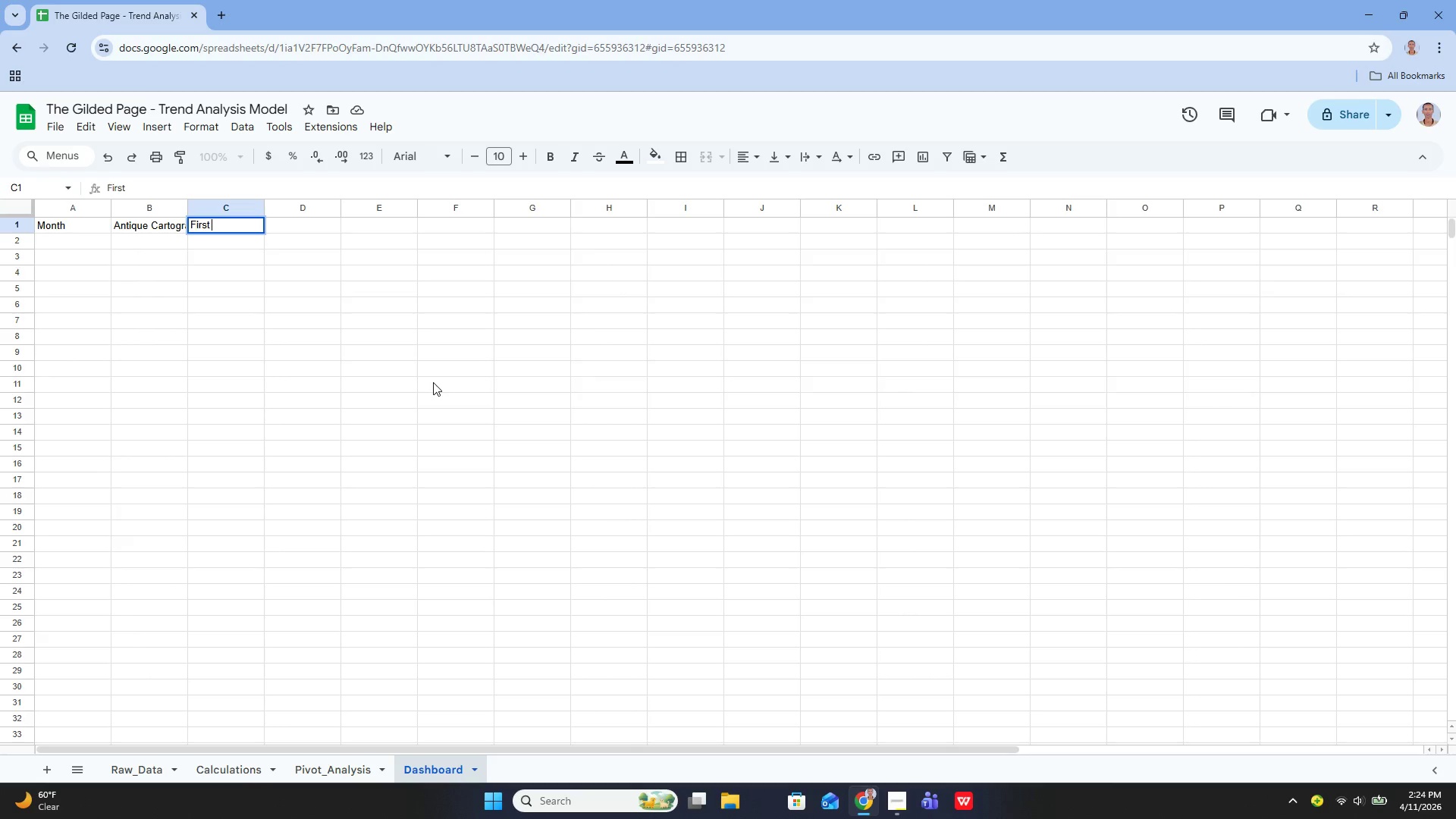 
key(ArrowDown)
 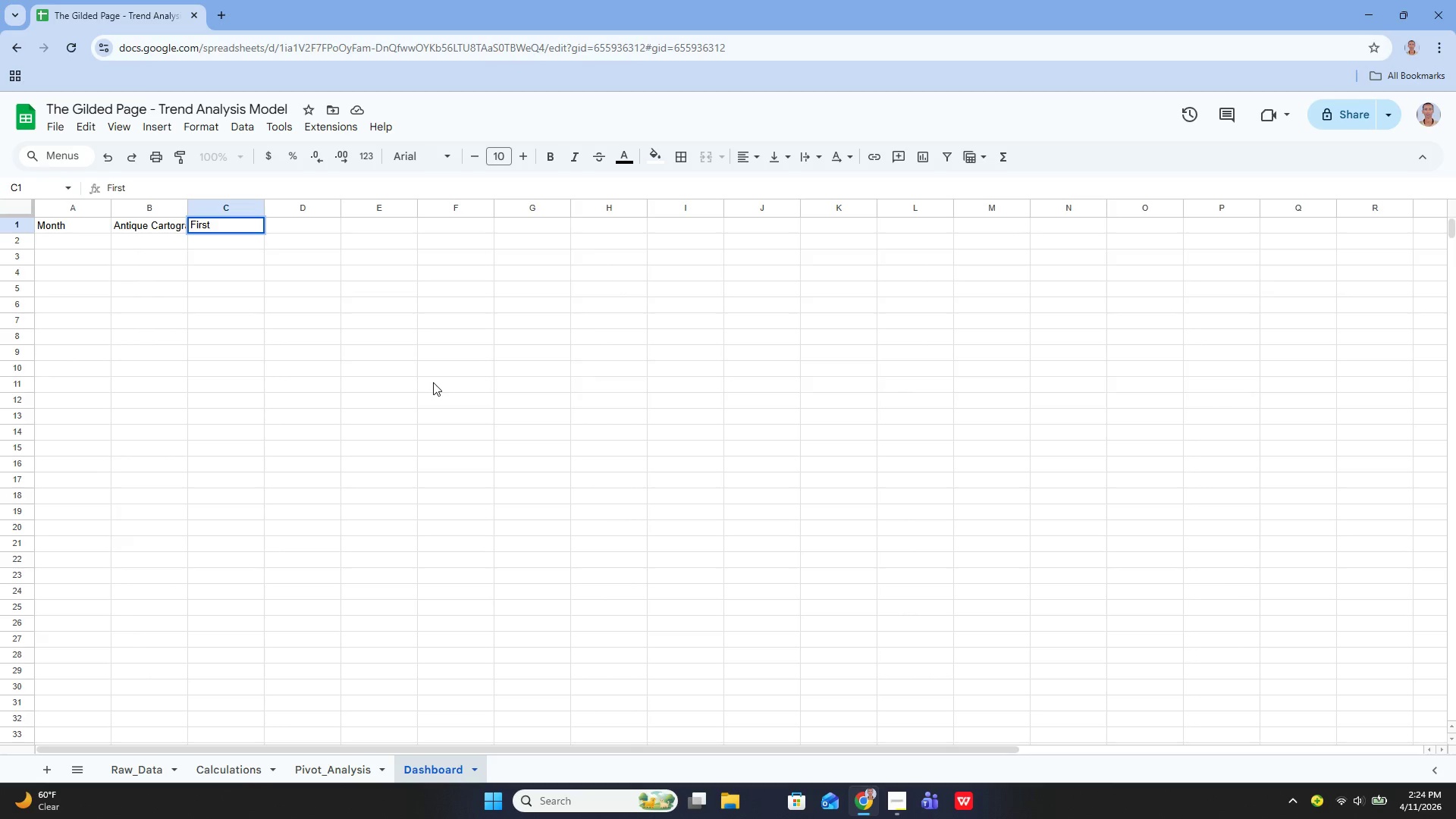 
type(Edition Fic)
 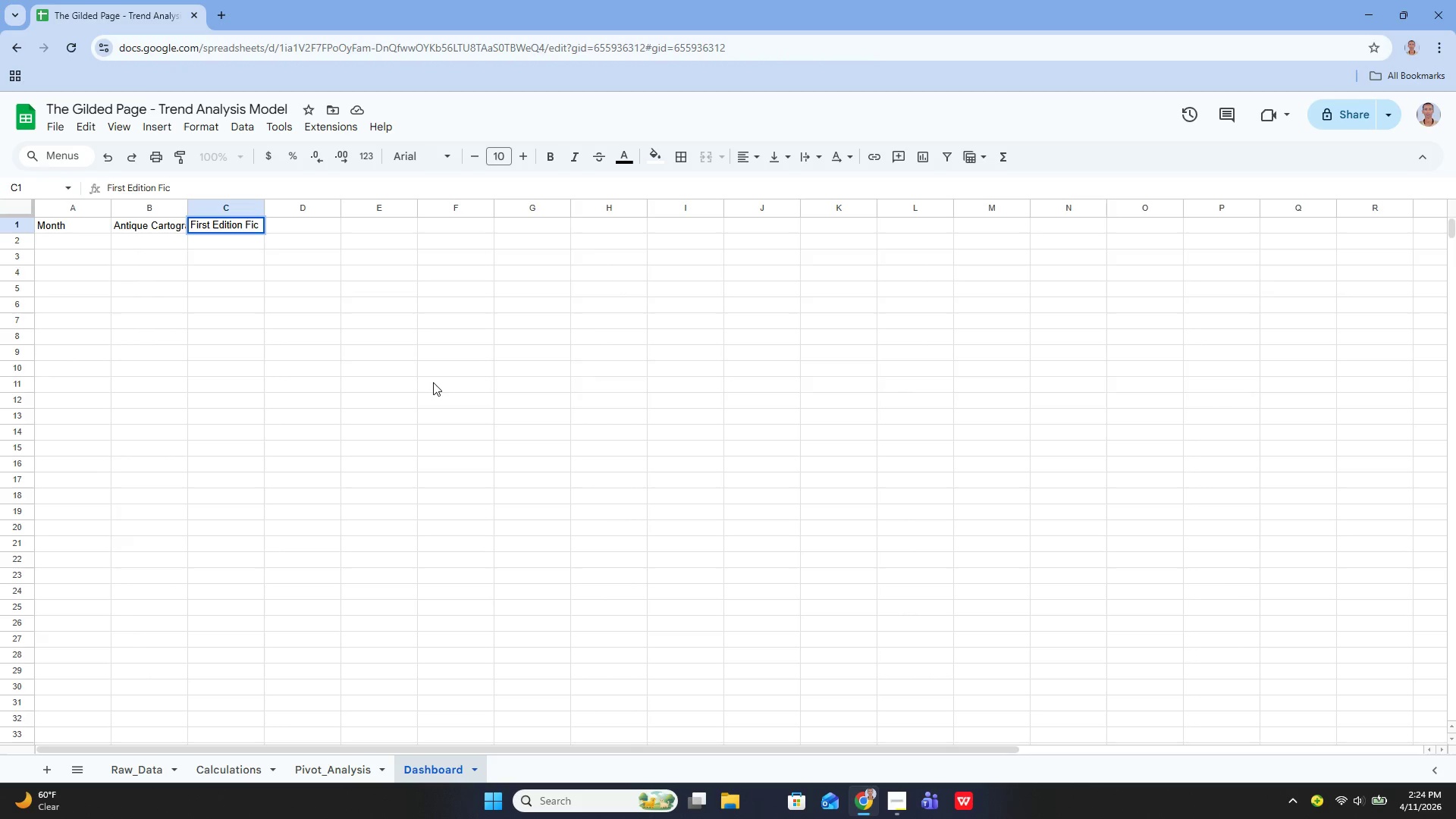 
type(ton)
 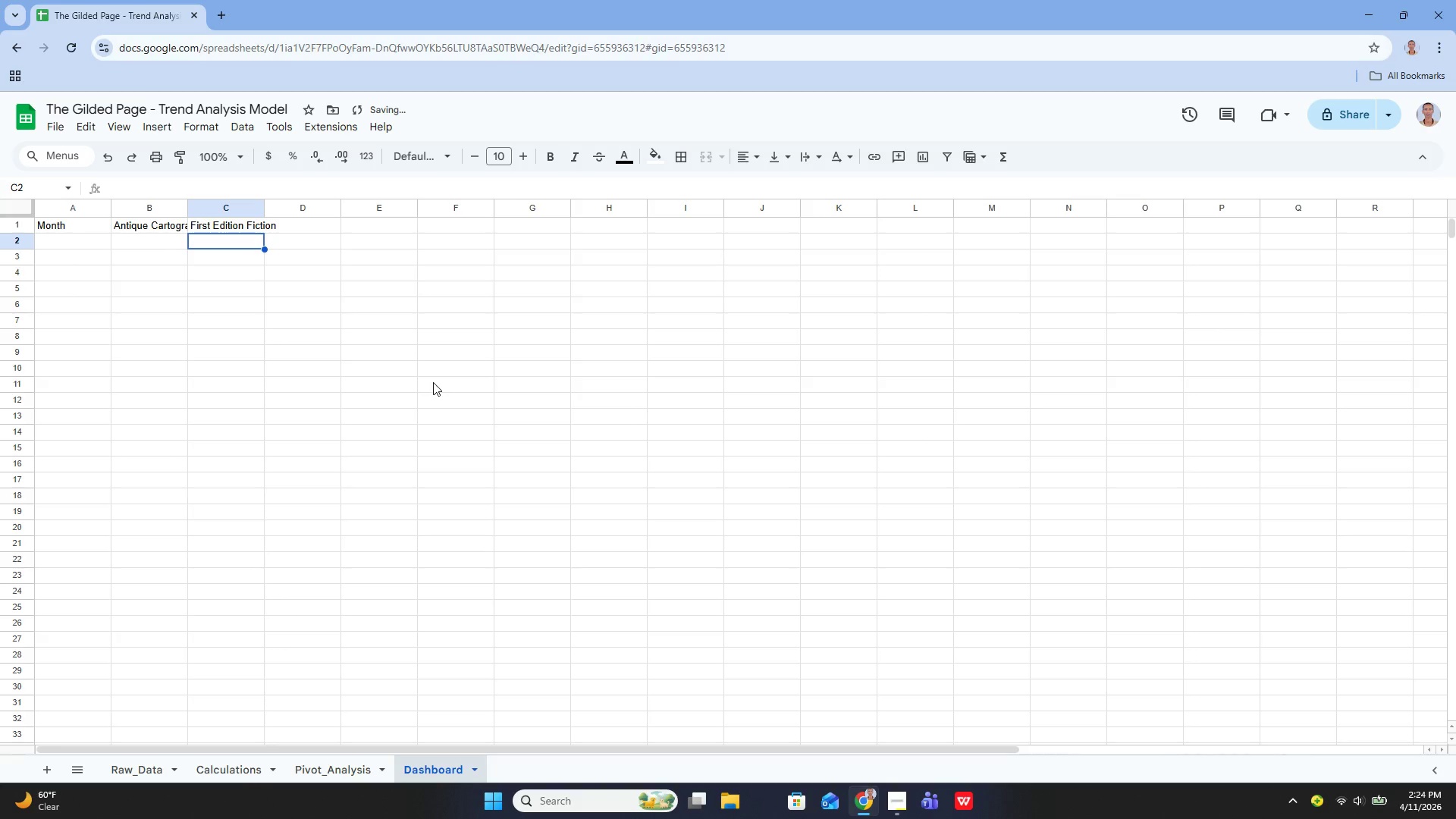 
hold_key(key=I, duration=0.31)
 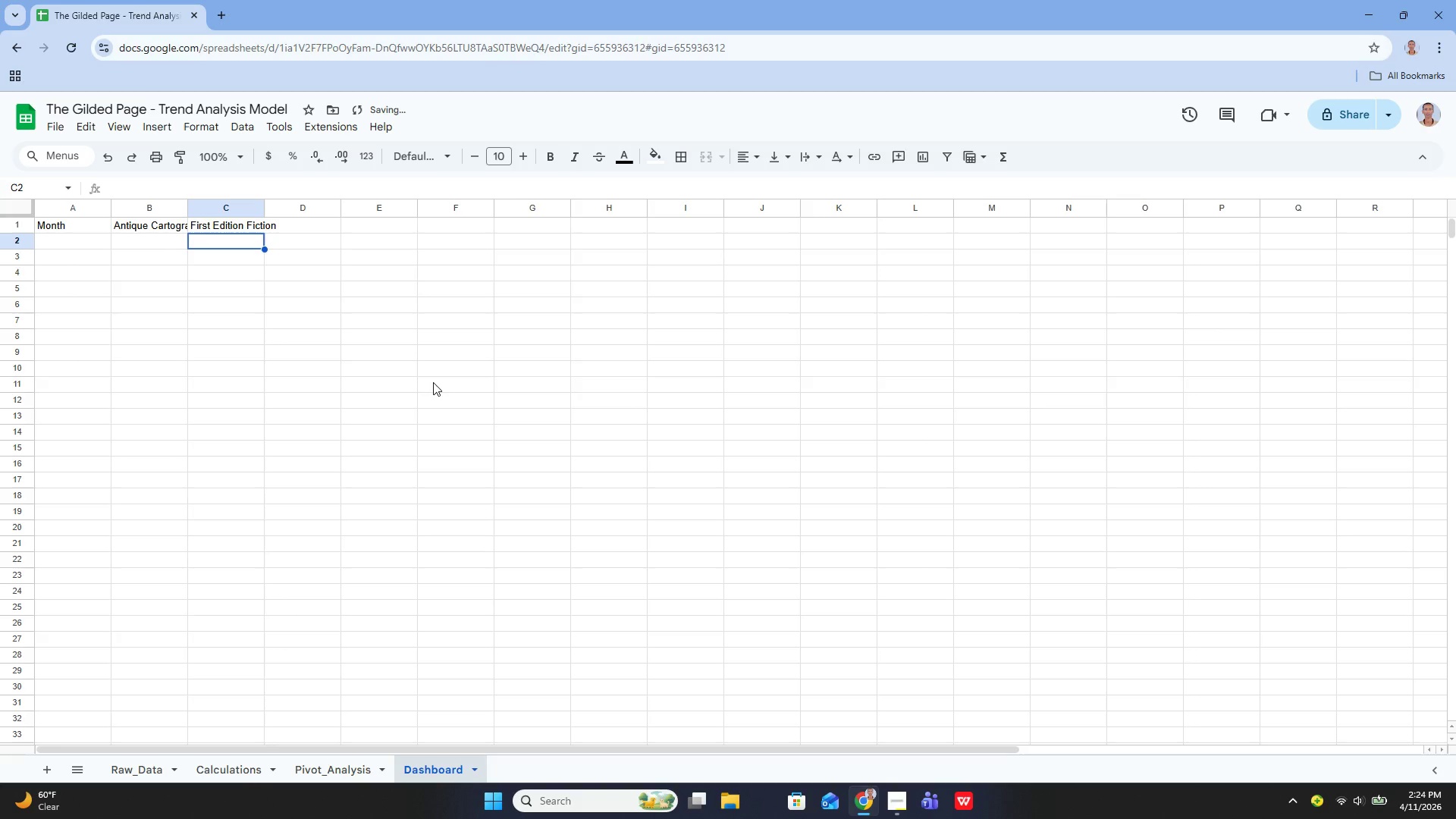 
key(Enter)
 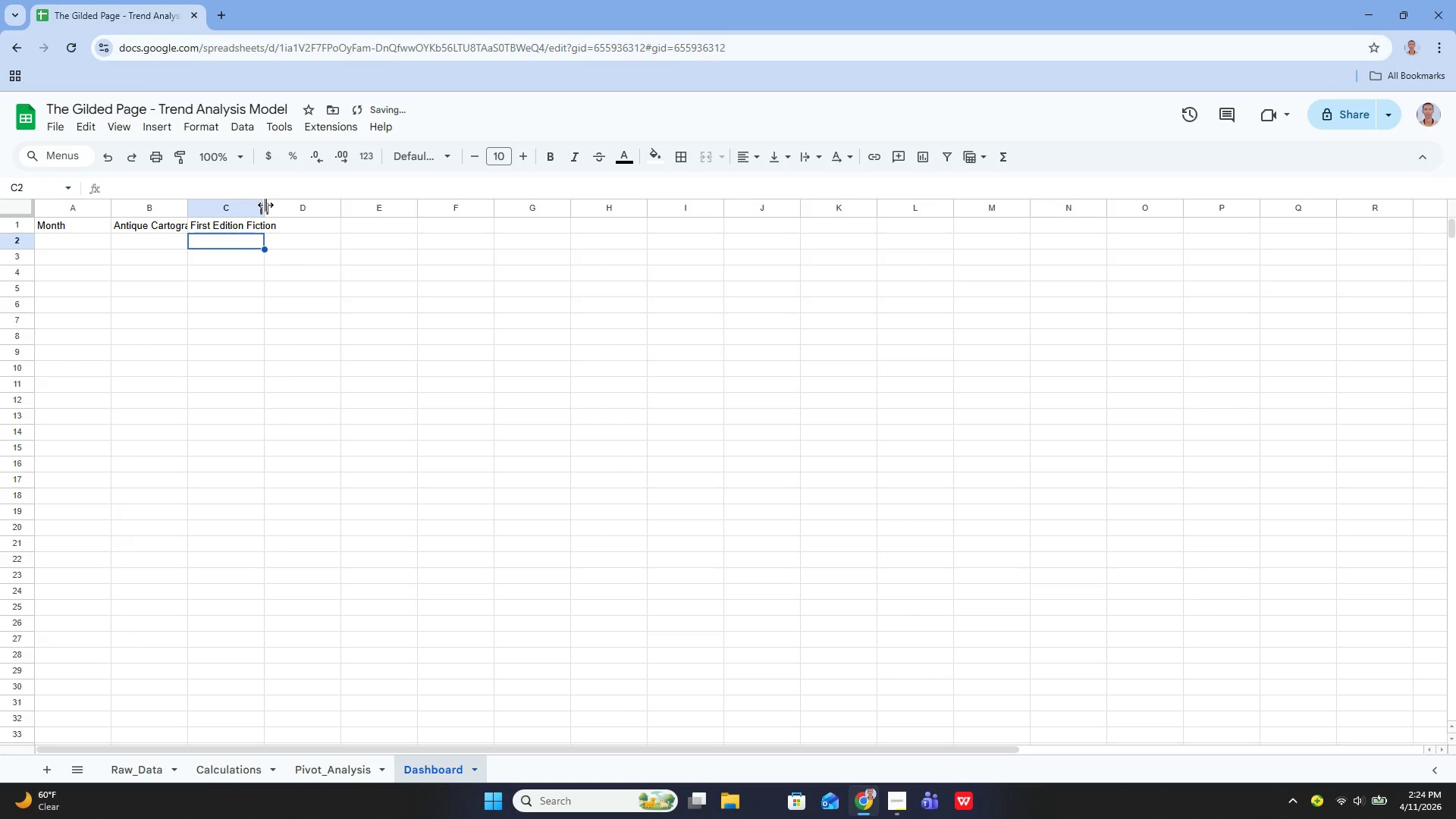 
left_click_drag(start_coordinate=[263, 205], to_coordinate=[286, 210])
 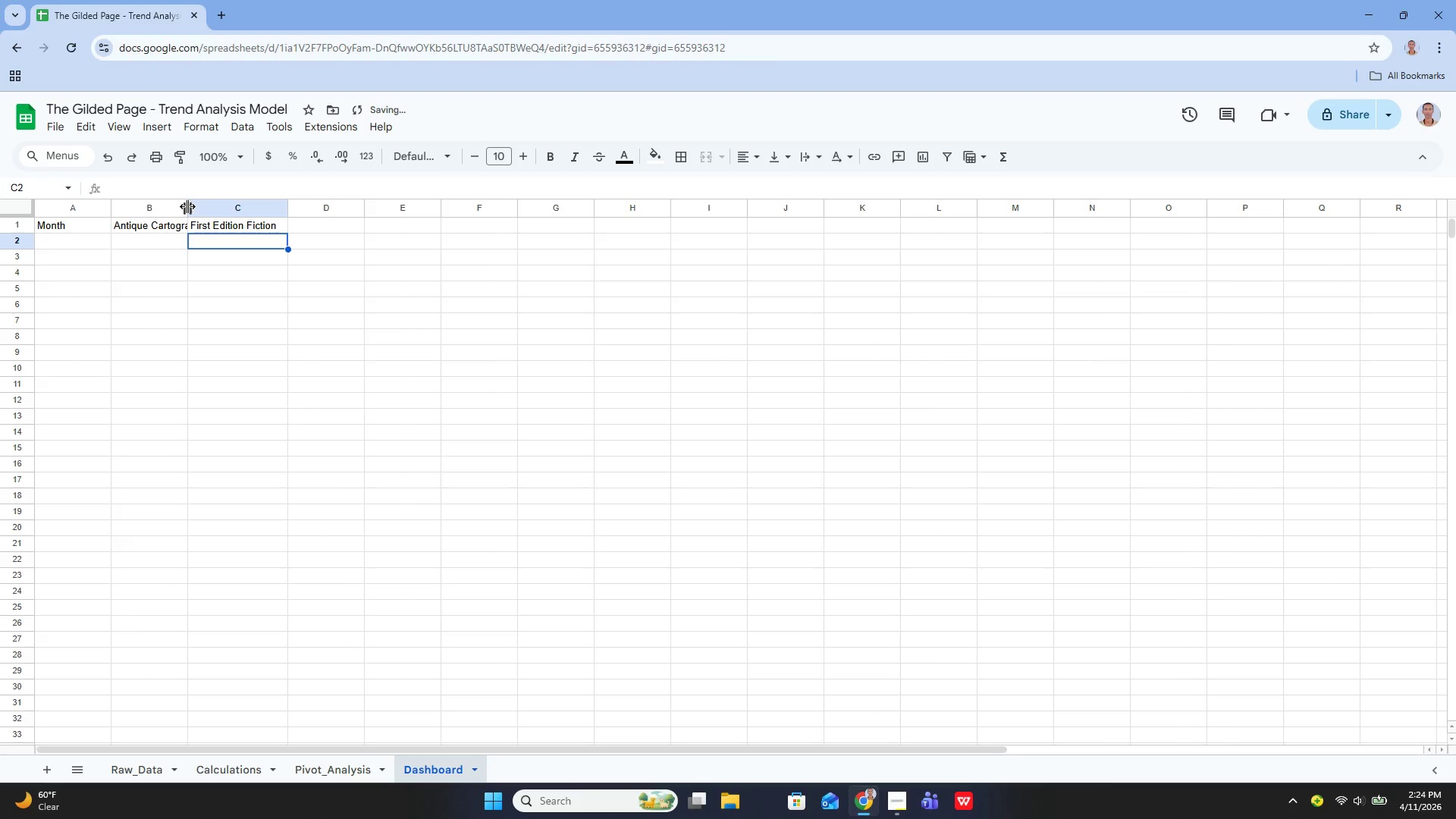 
left_click_drag(start_coordinate=[187, 206], to_coordinate=[212, 211])
 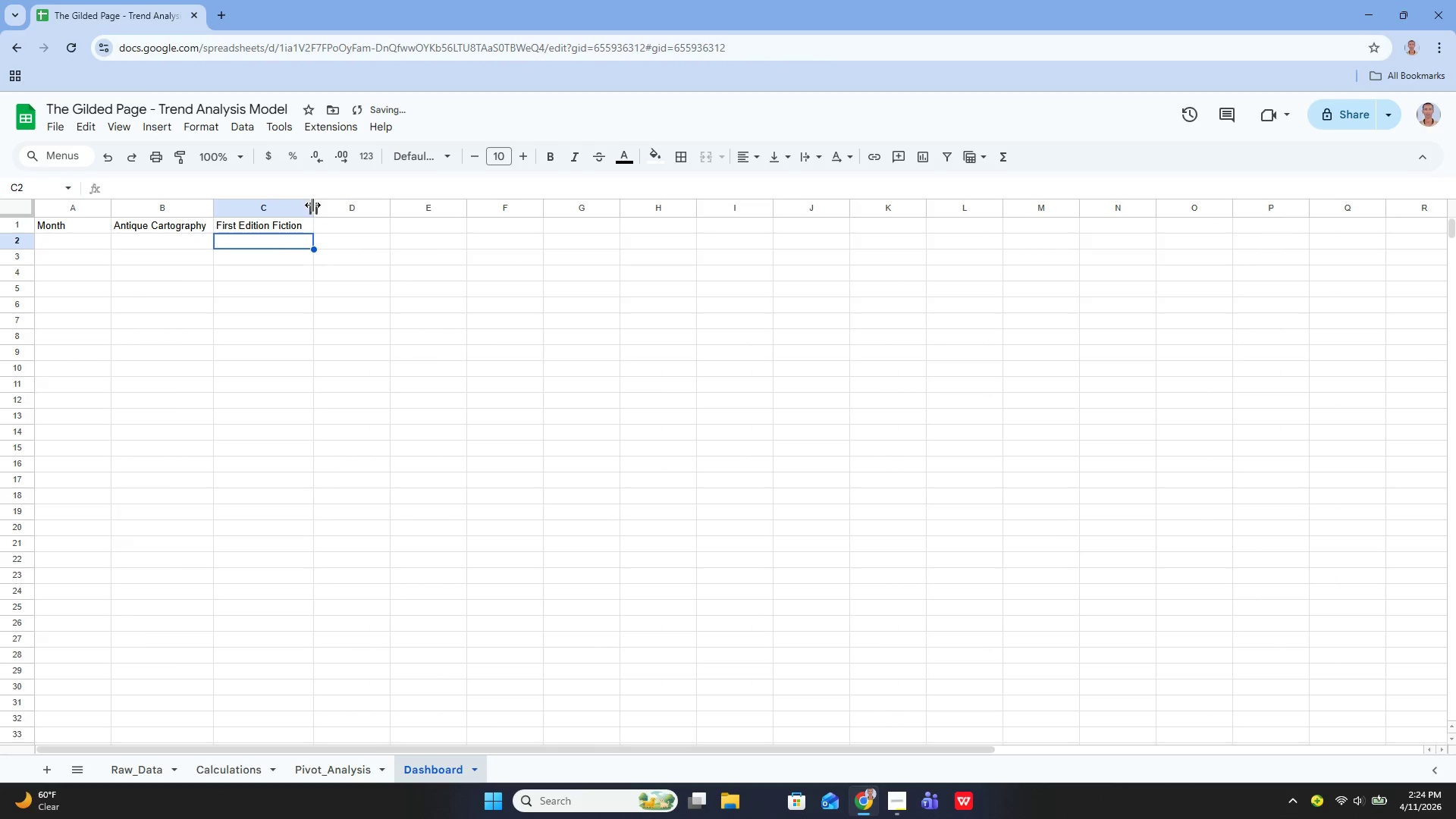 
left_click_drag(start_coordinate=[312, 206], to_coordinate=[318, 209])
 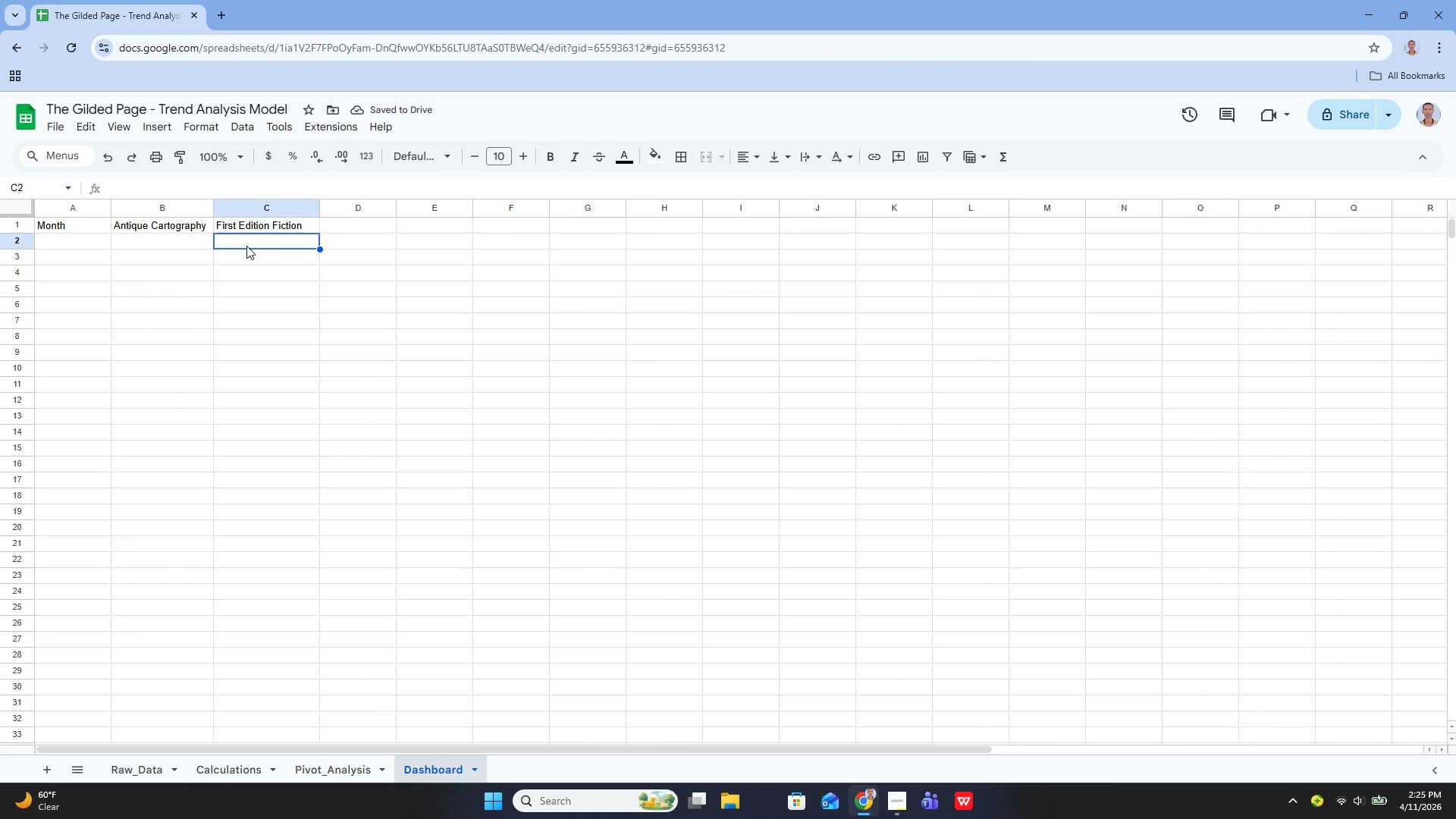 
wait(5.39)
 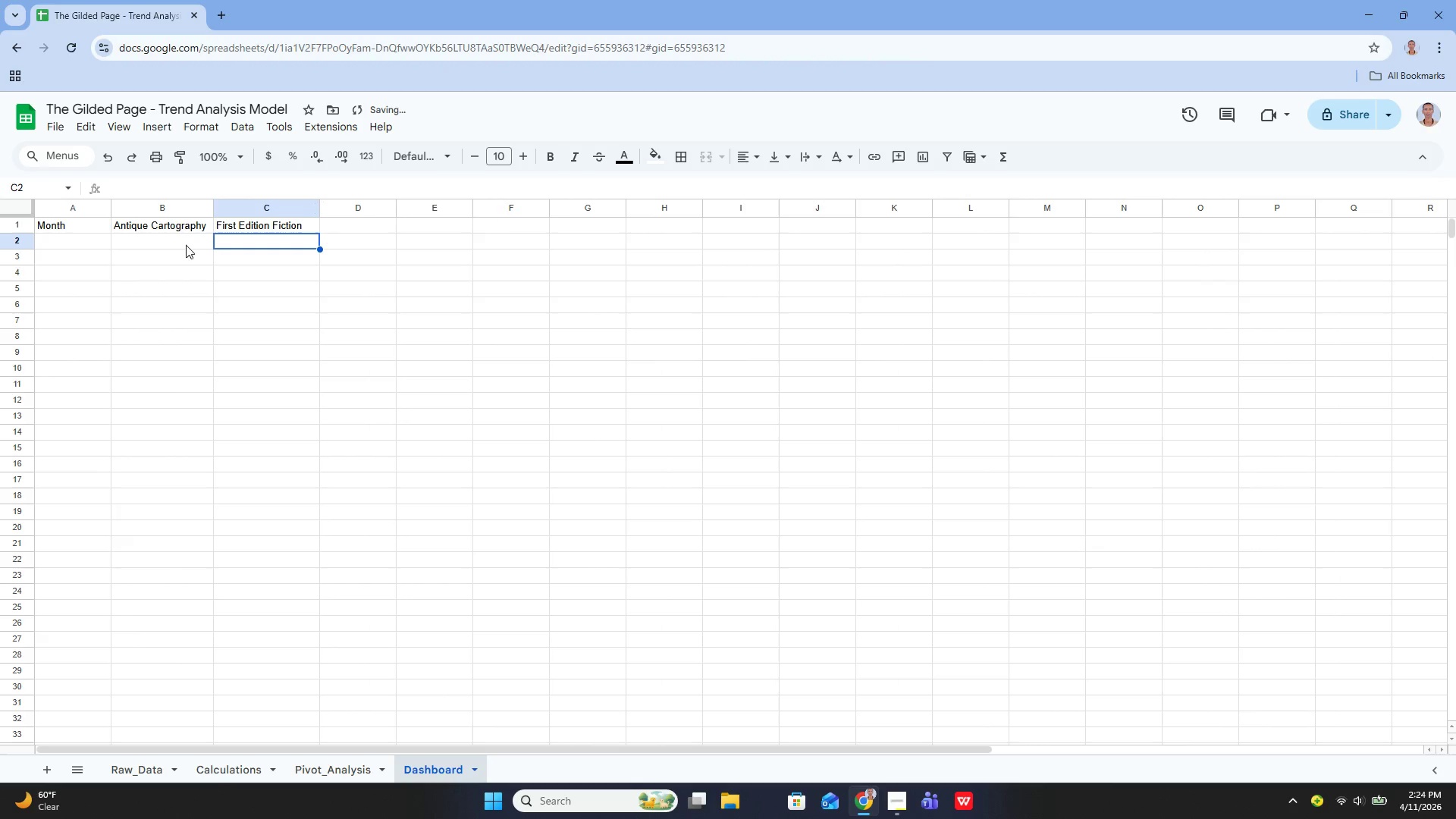 
key(ArrowUp)
 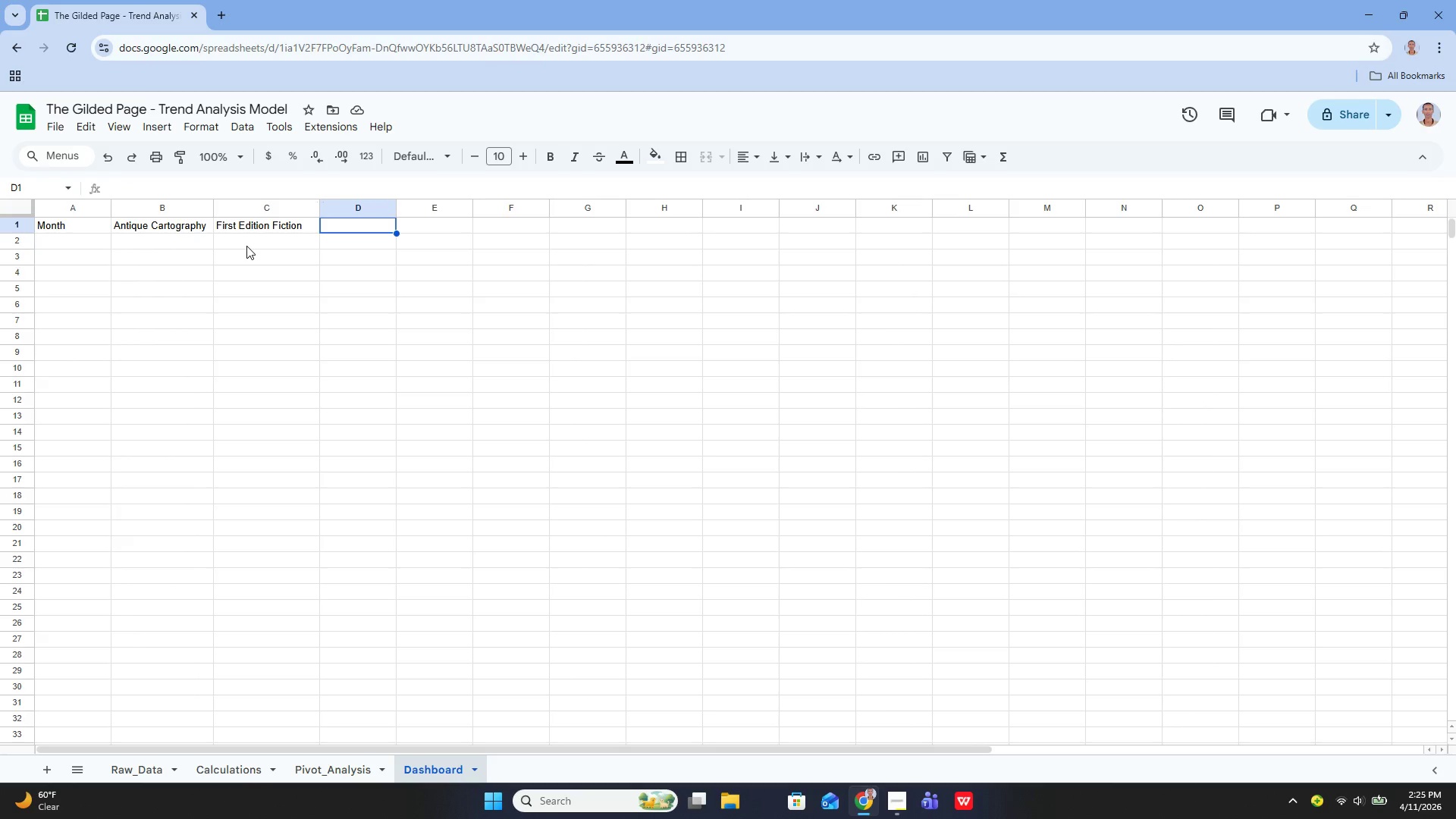 
key(ArrowRight)
 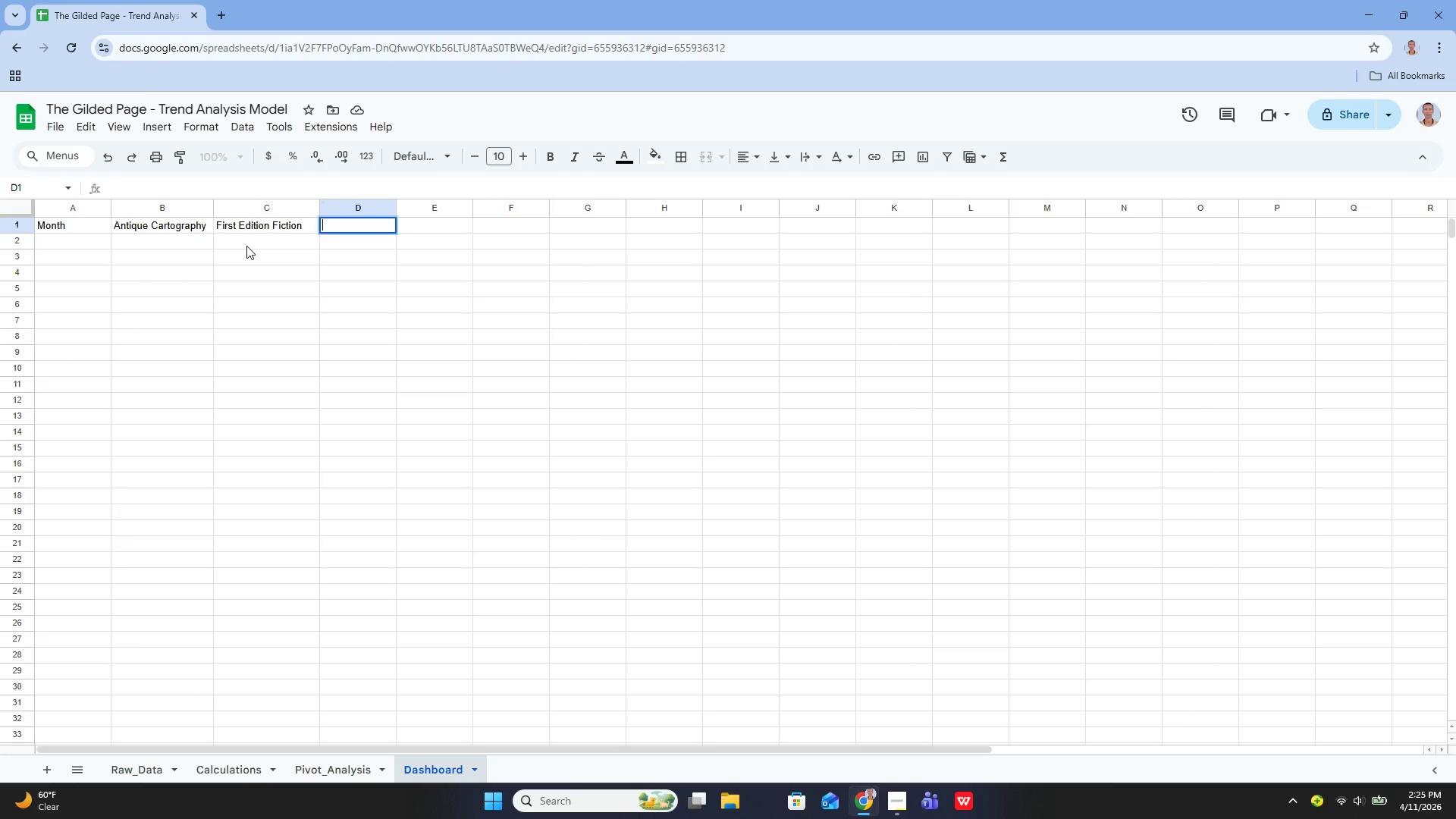 
key(Enter)
 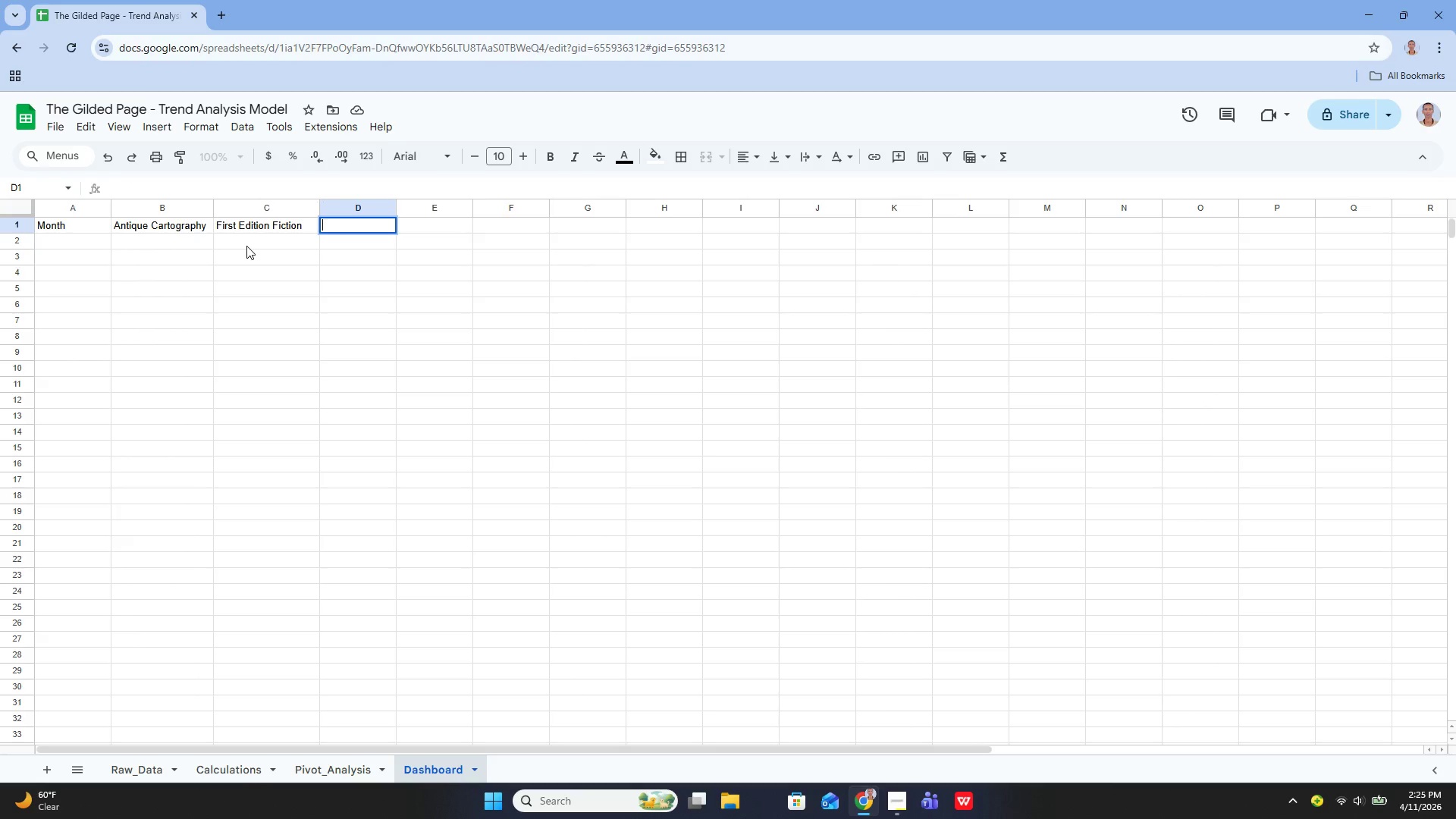 
type(Local At)
key(Backspace)
type(rtisan Stationw)
key(Backspace)
type(ery)
 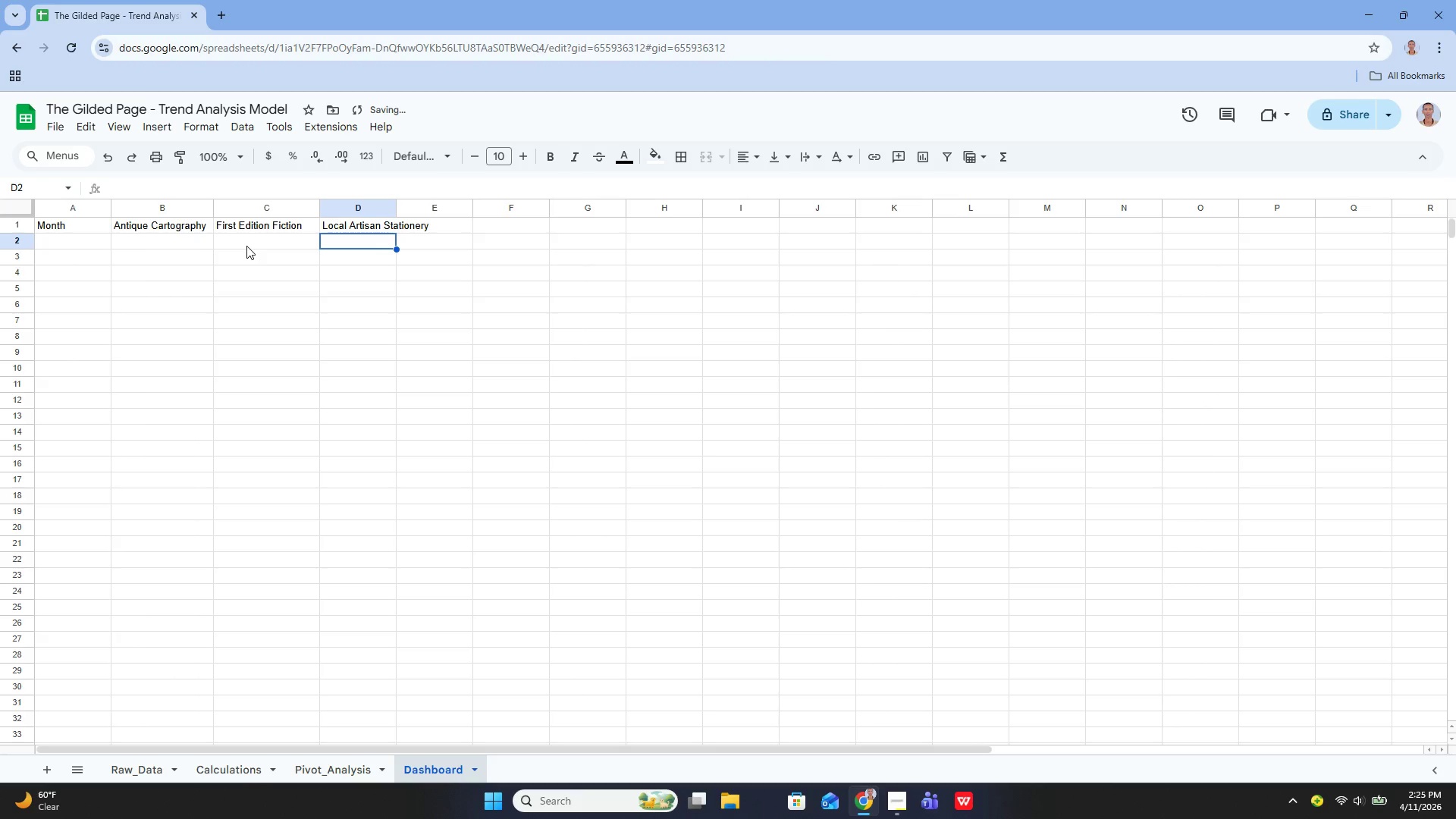 
 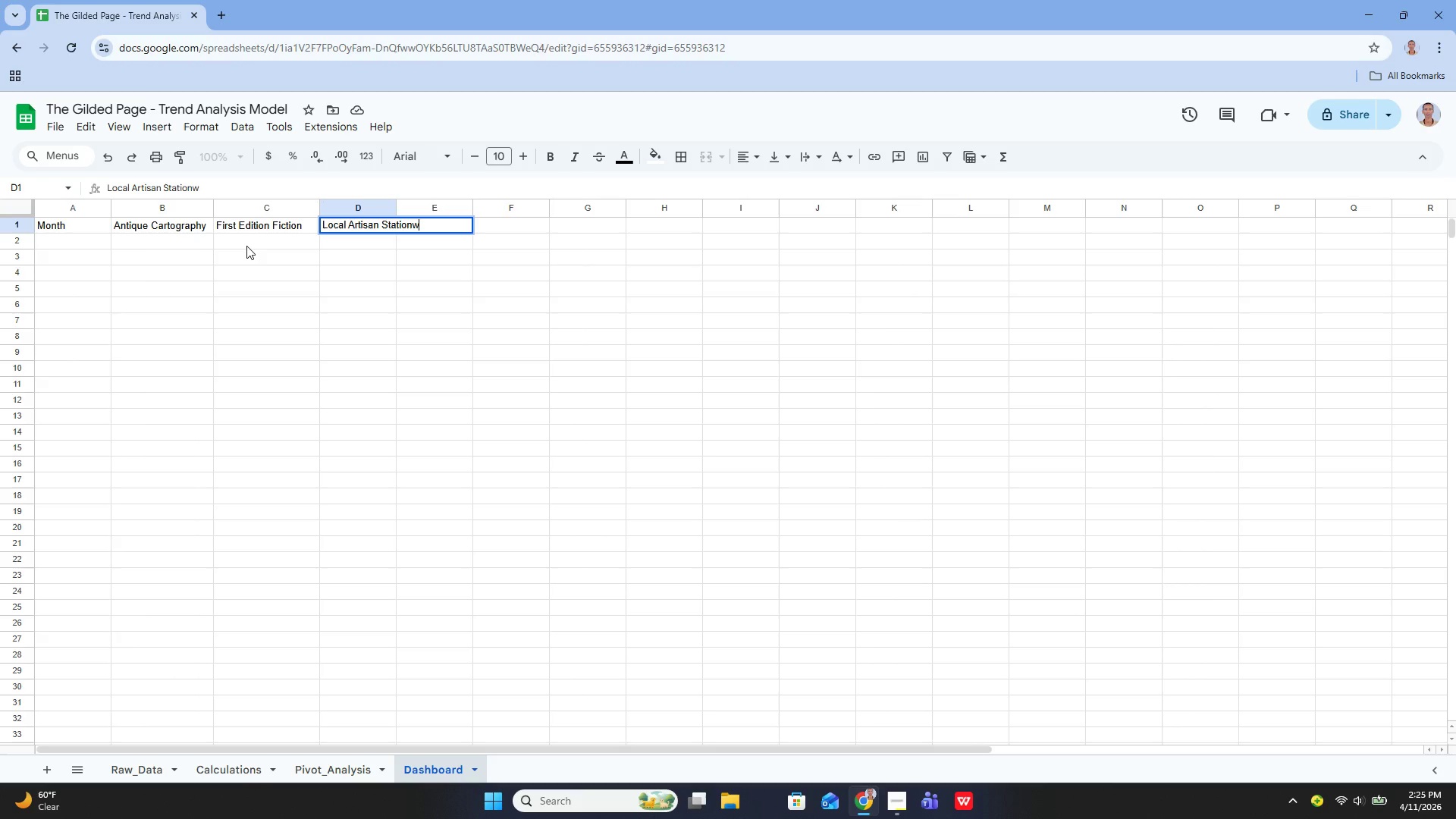 
key(Enter)
 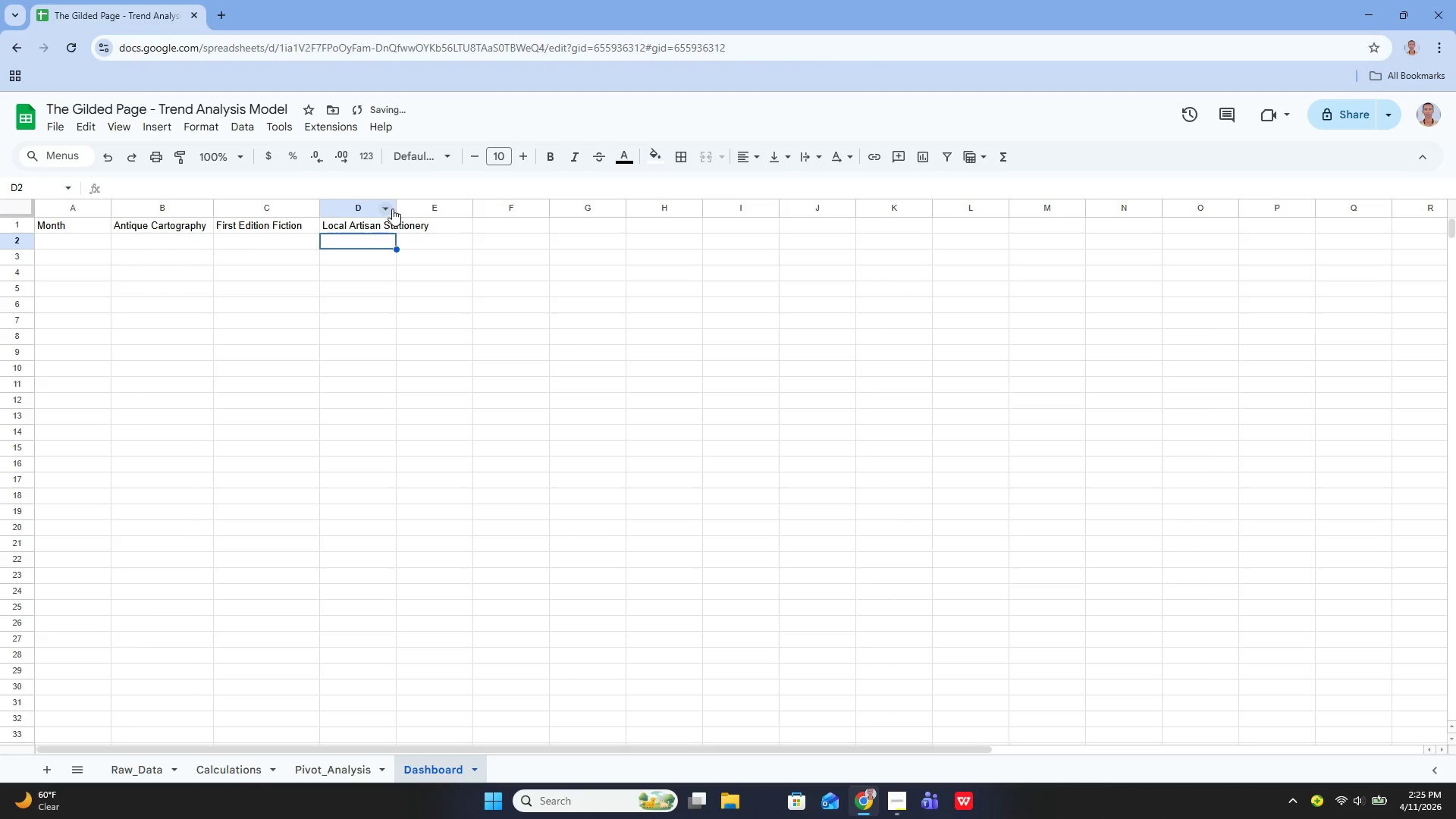 
left_click([394, 202])
 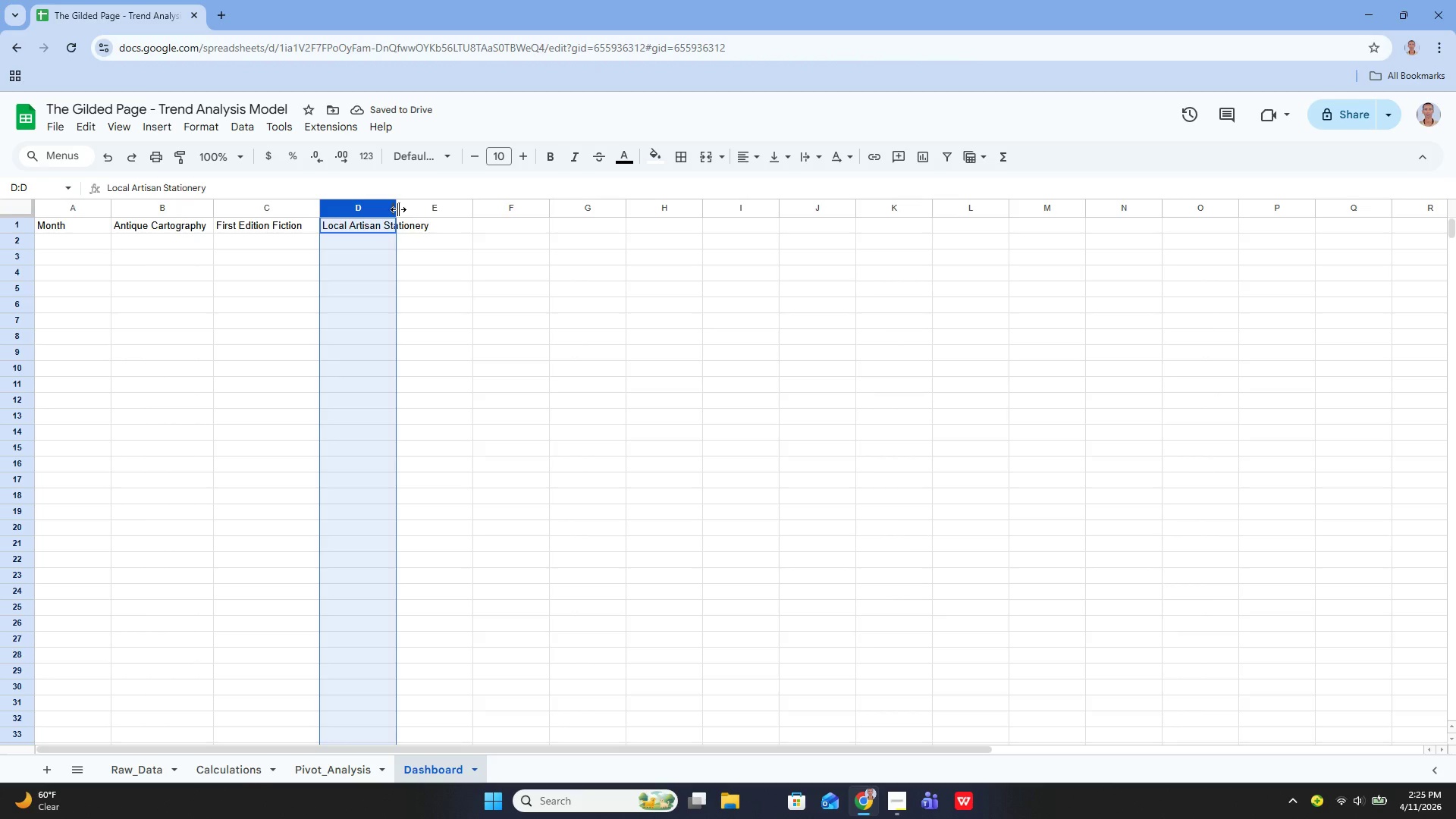 
left_click_drag(start_coordinate=[398, 209], to_coordinate=[438, 237])
 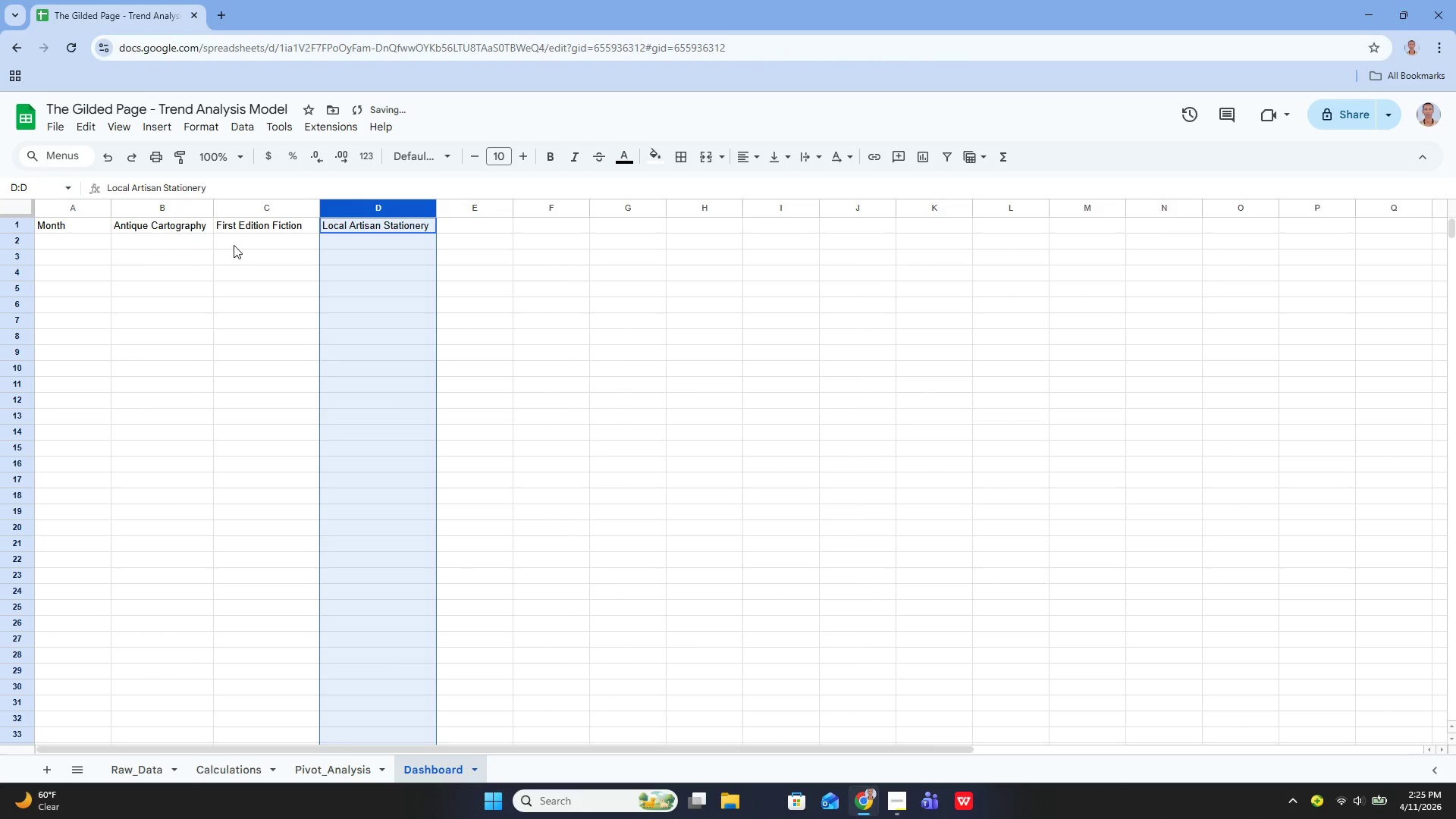 
left_click([254, 243])
 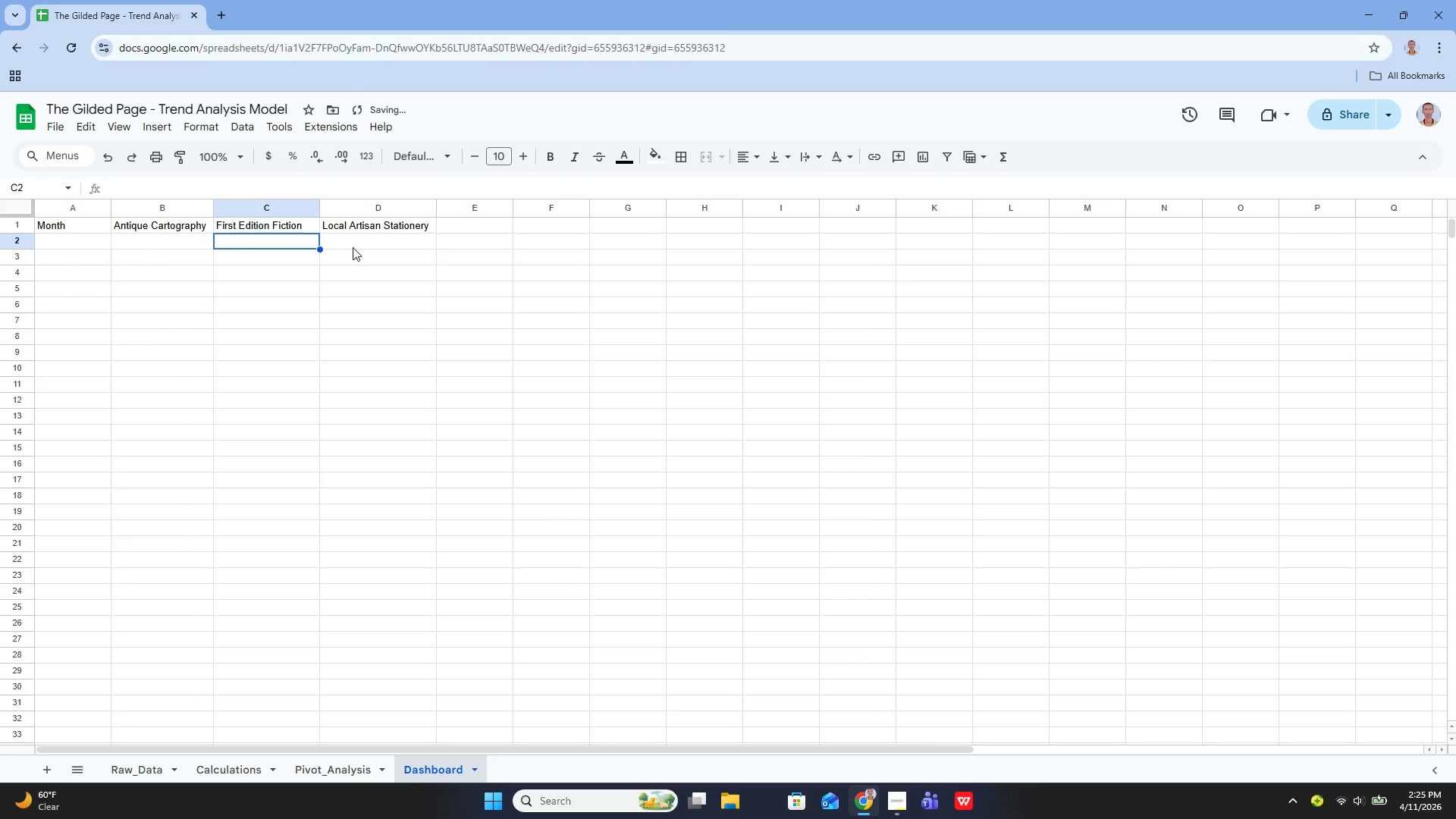 
left_click([355, 245])
 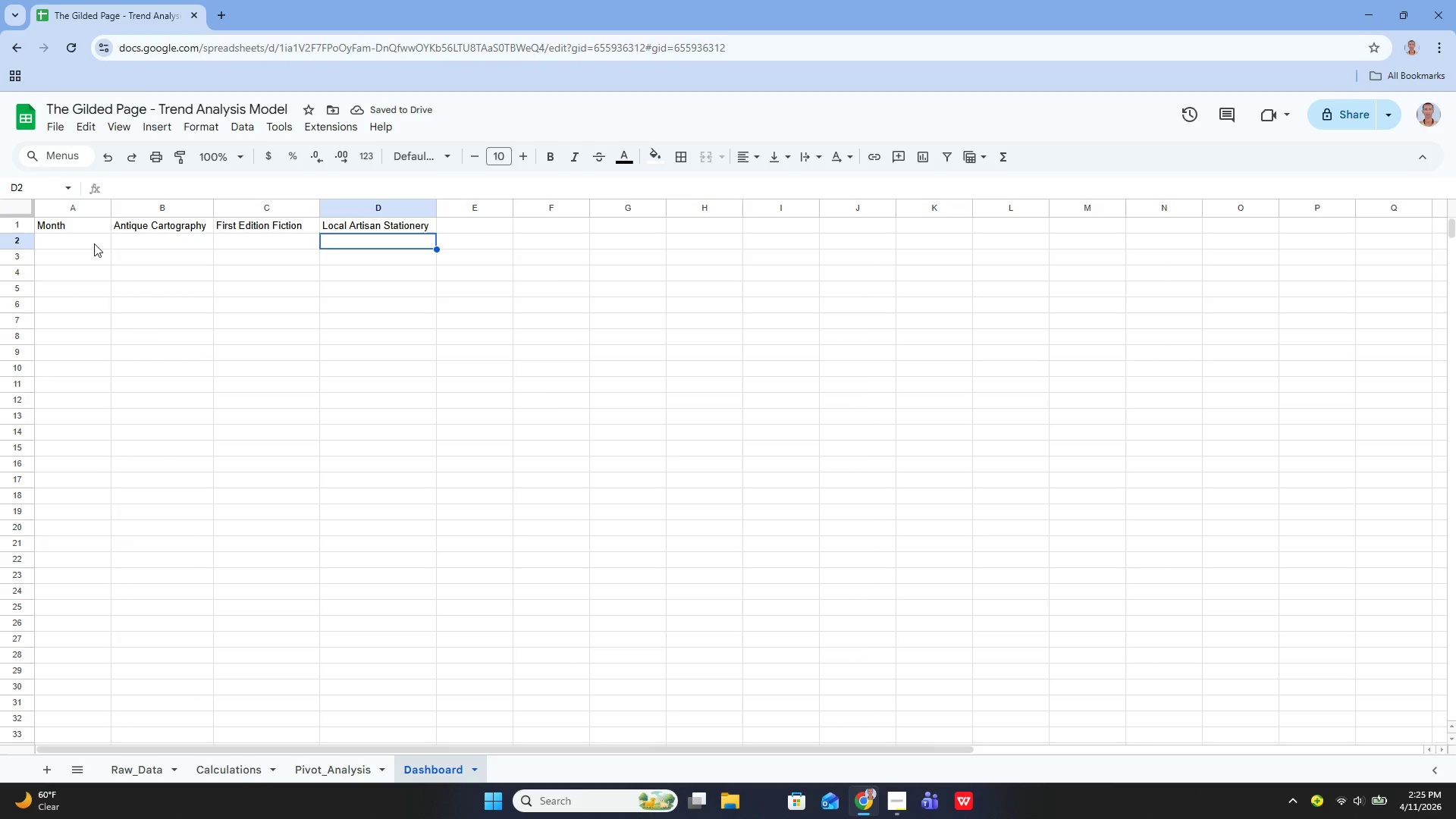 
left_click([88, 242])
 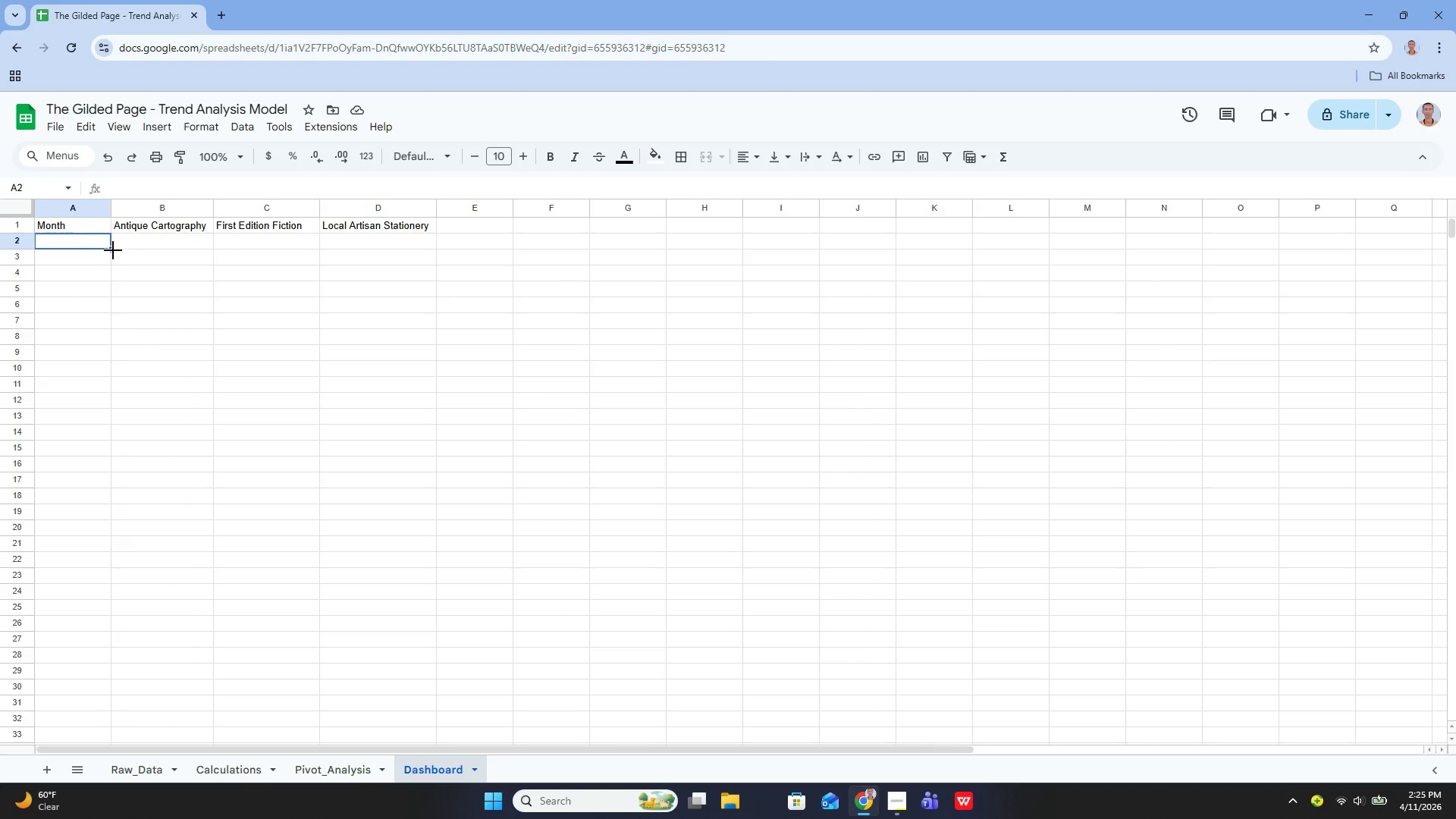 
wait(9.02)
 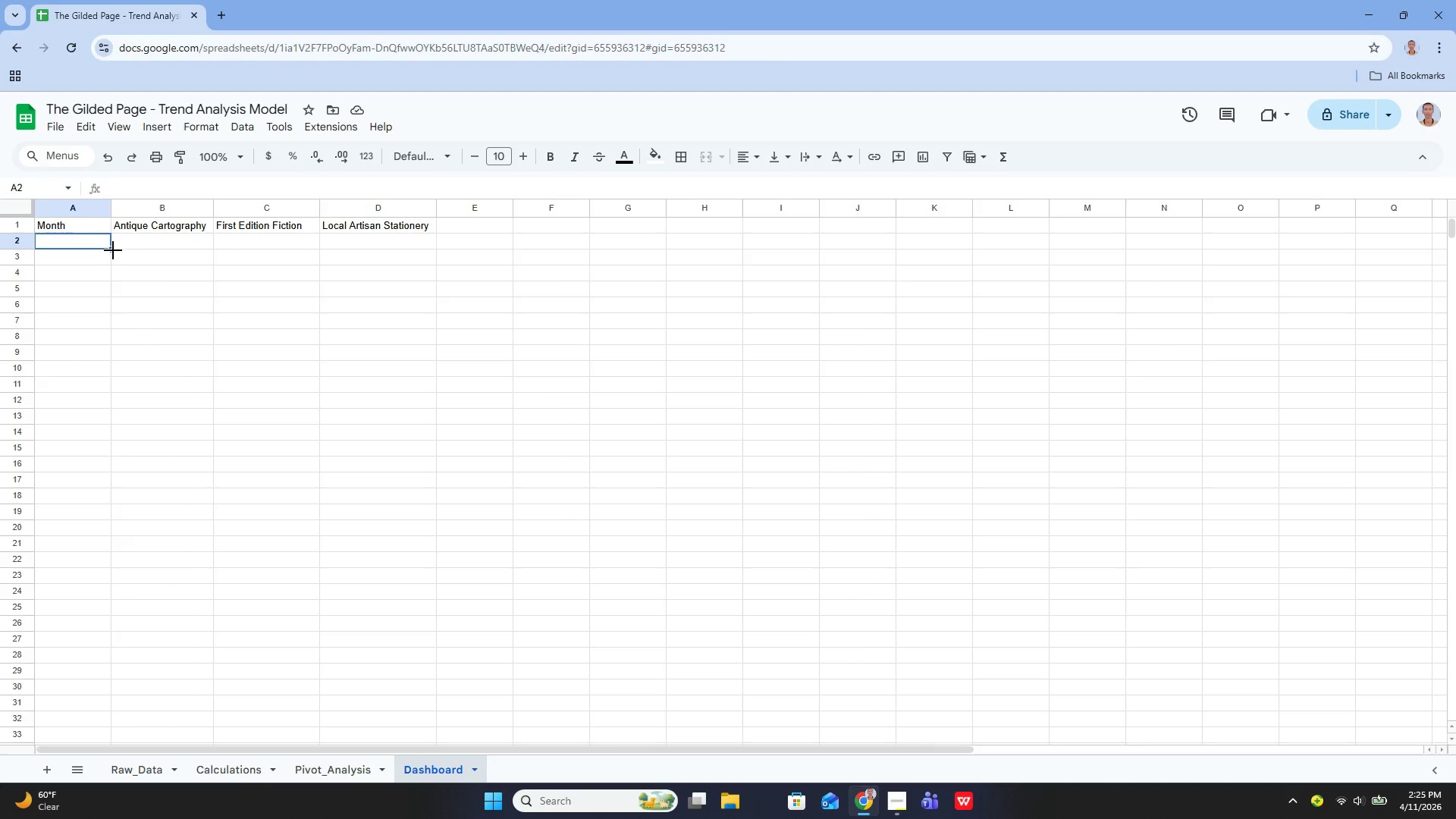 
key(Enter)
 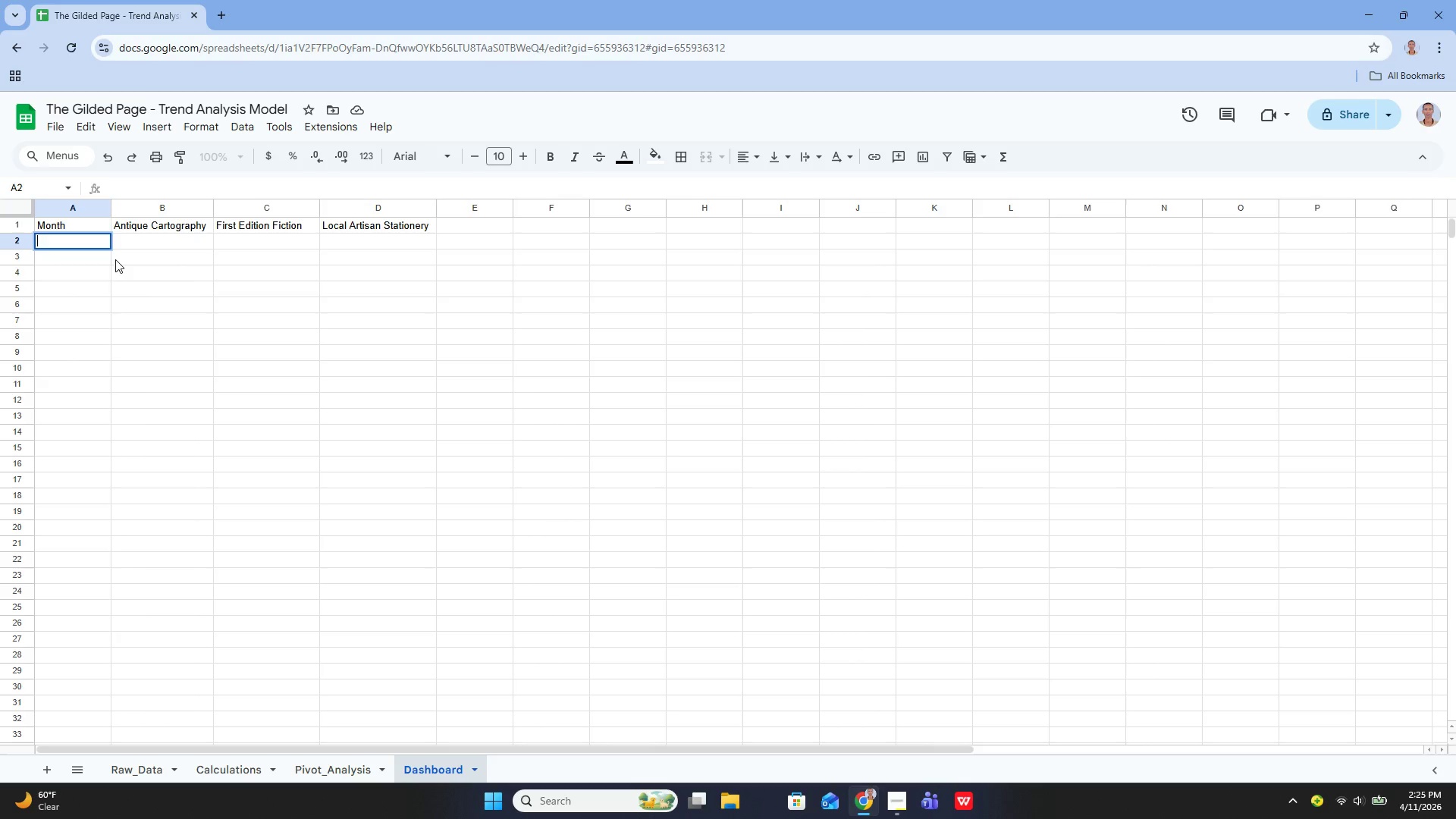 
type(January)
 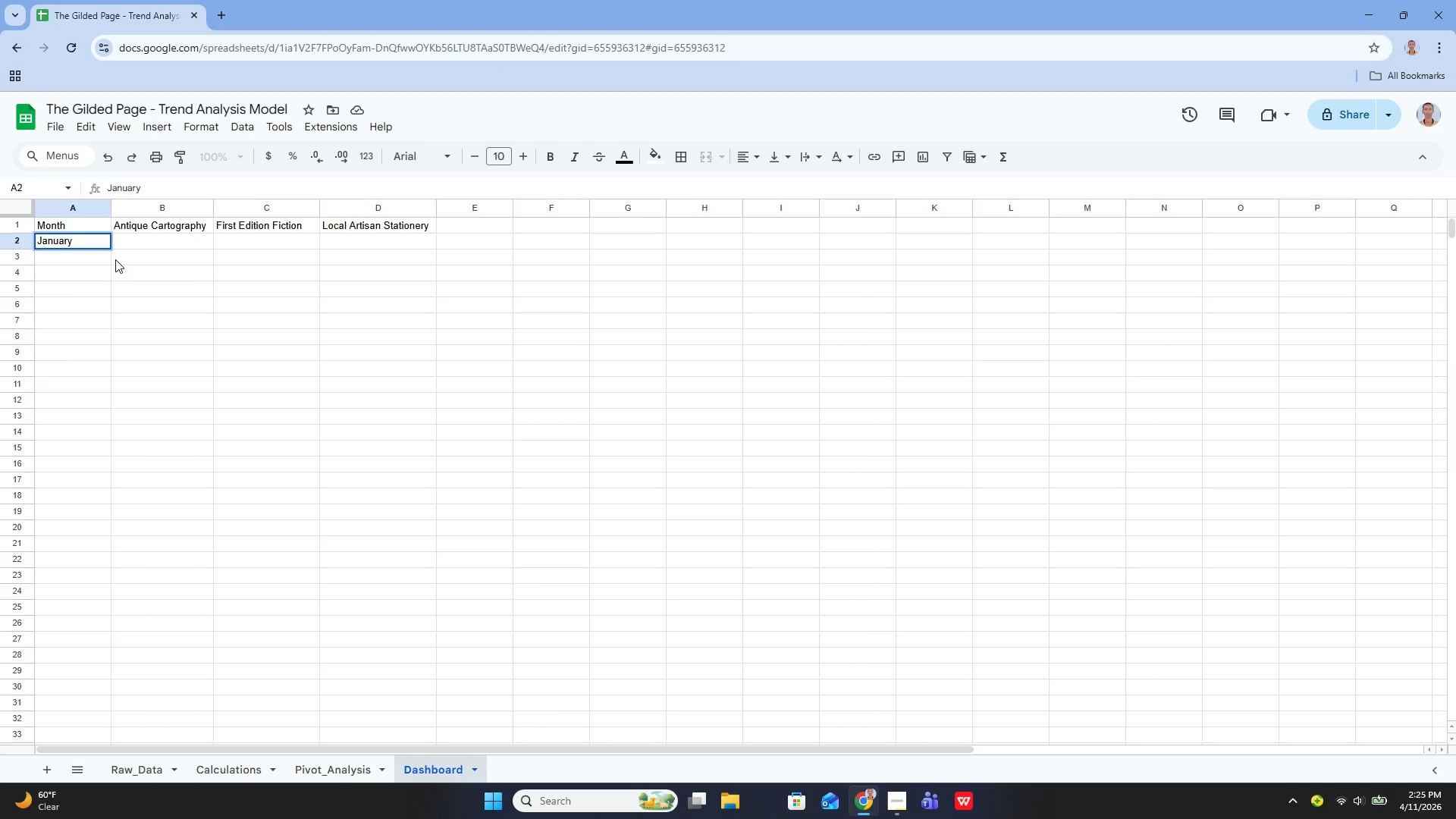 
key(Enter)
 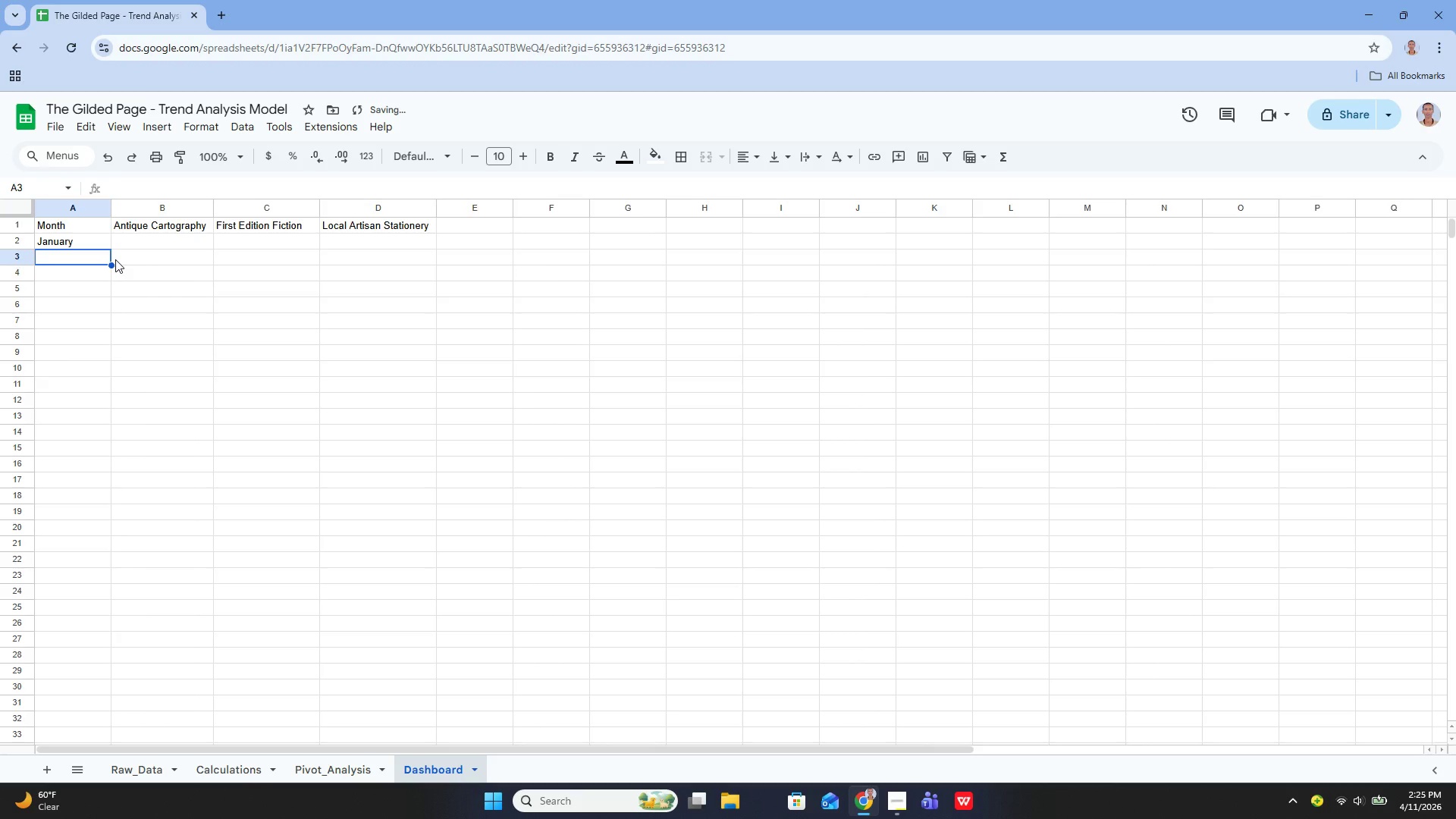 
key(Enter)
 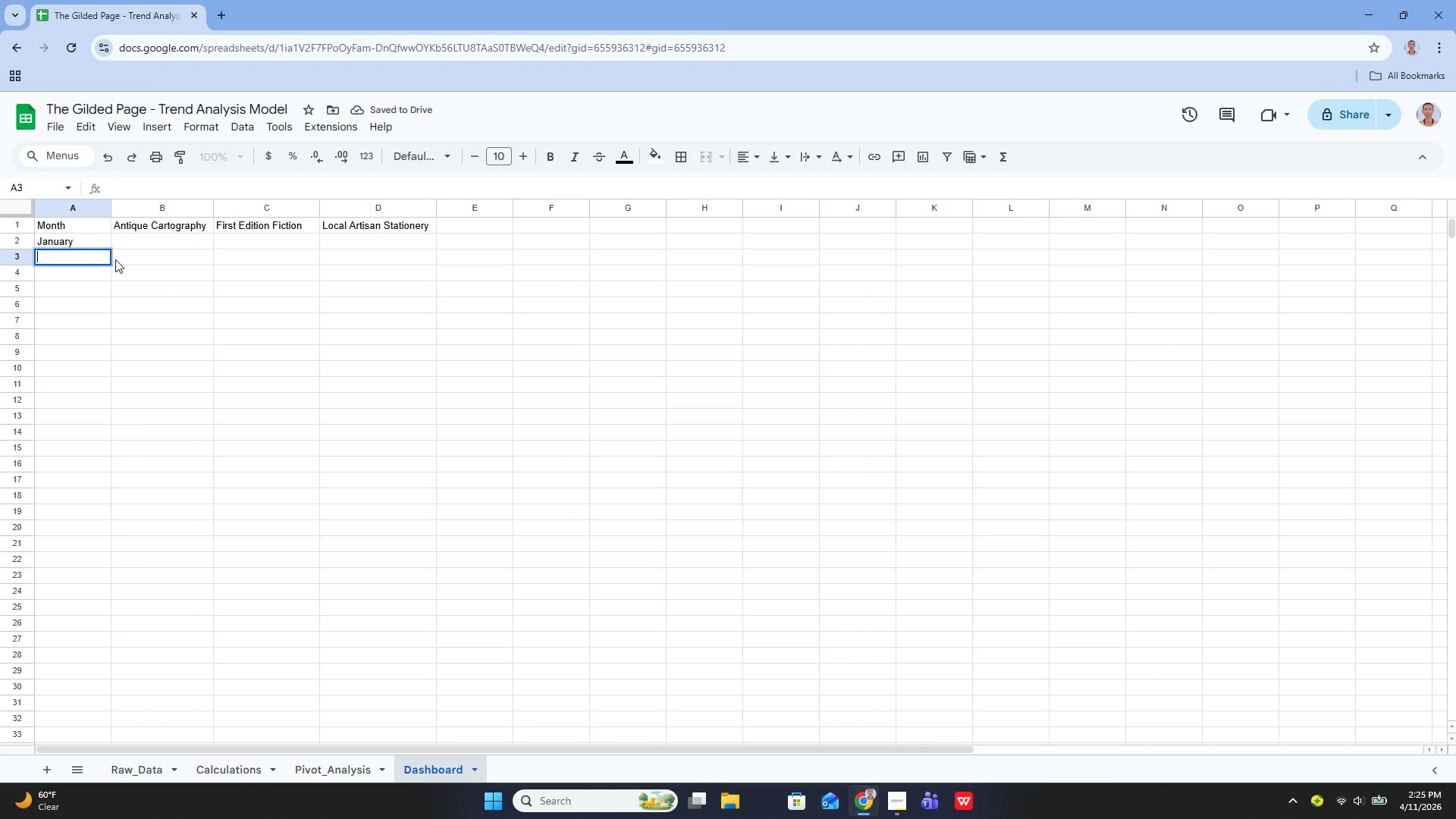 
type(Ge)
key(Backspace)
key(Backspace)
type(FE)
key(Backspace)
type(ebruar)
 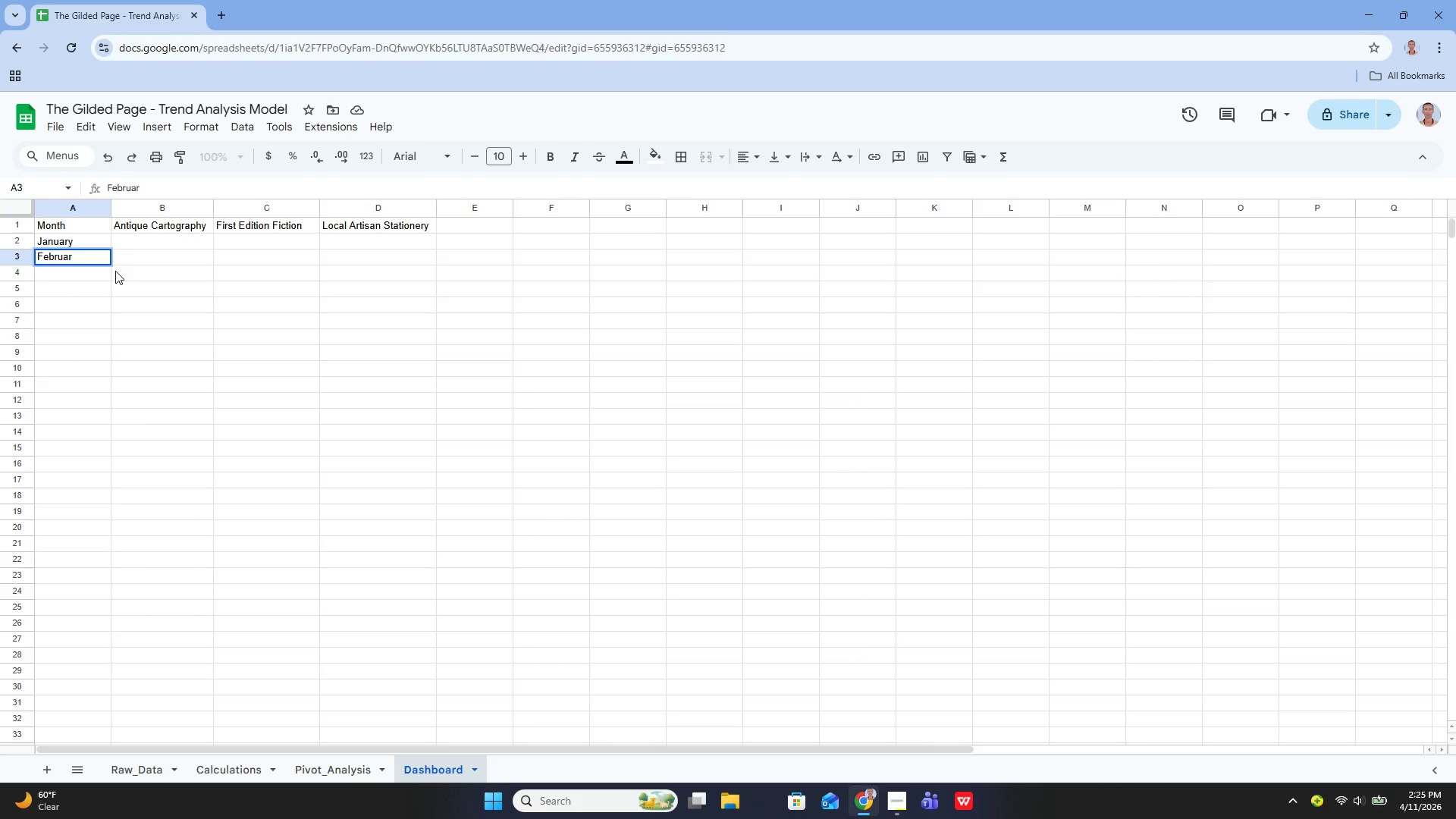 
key(Y)
 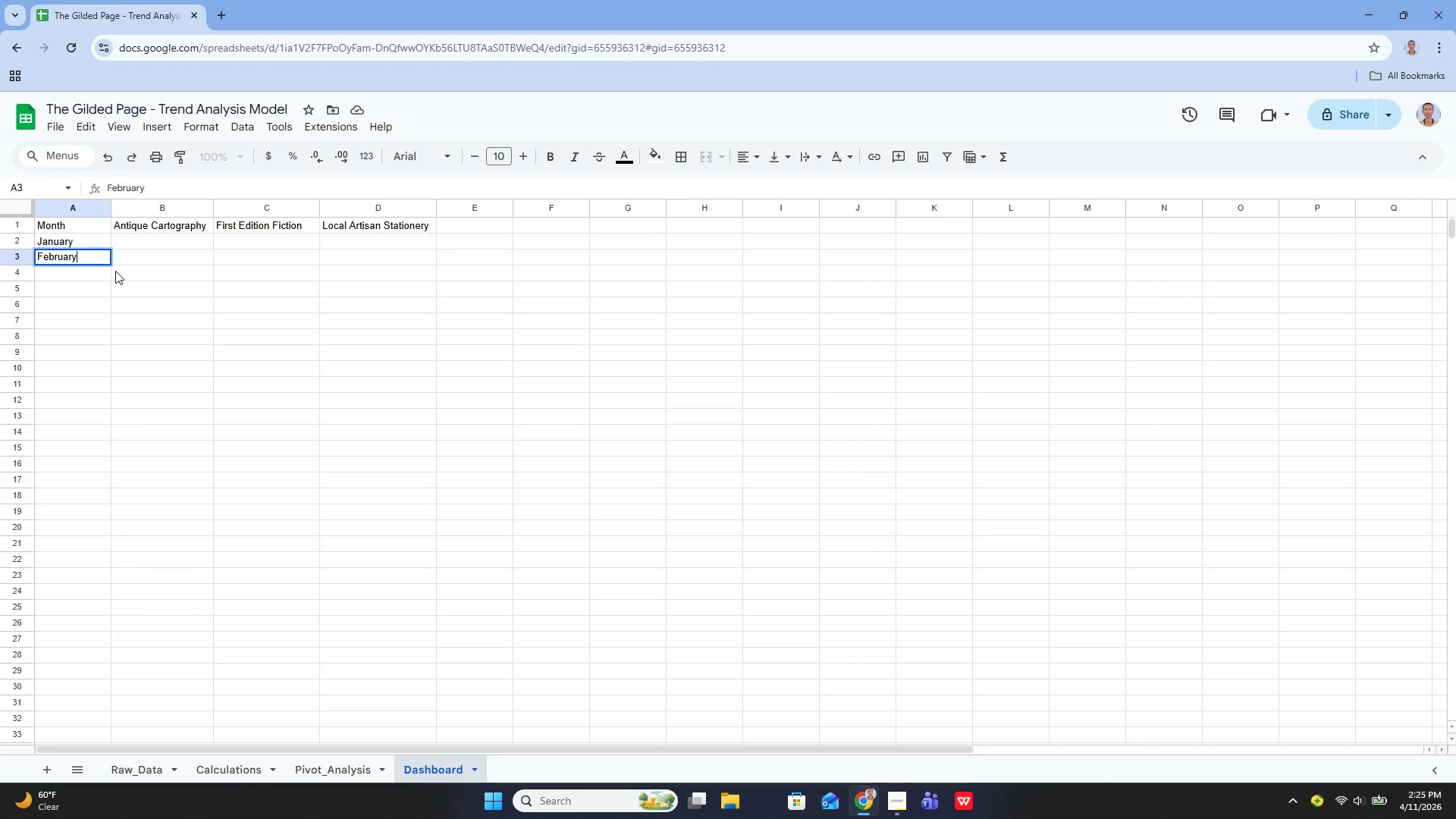 
key(Enter)
 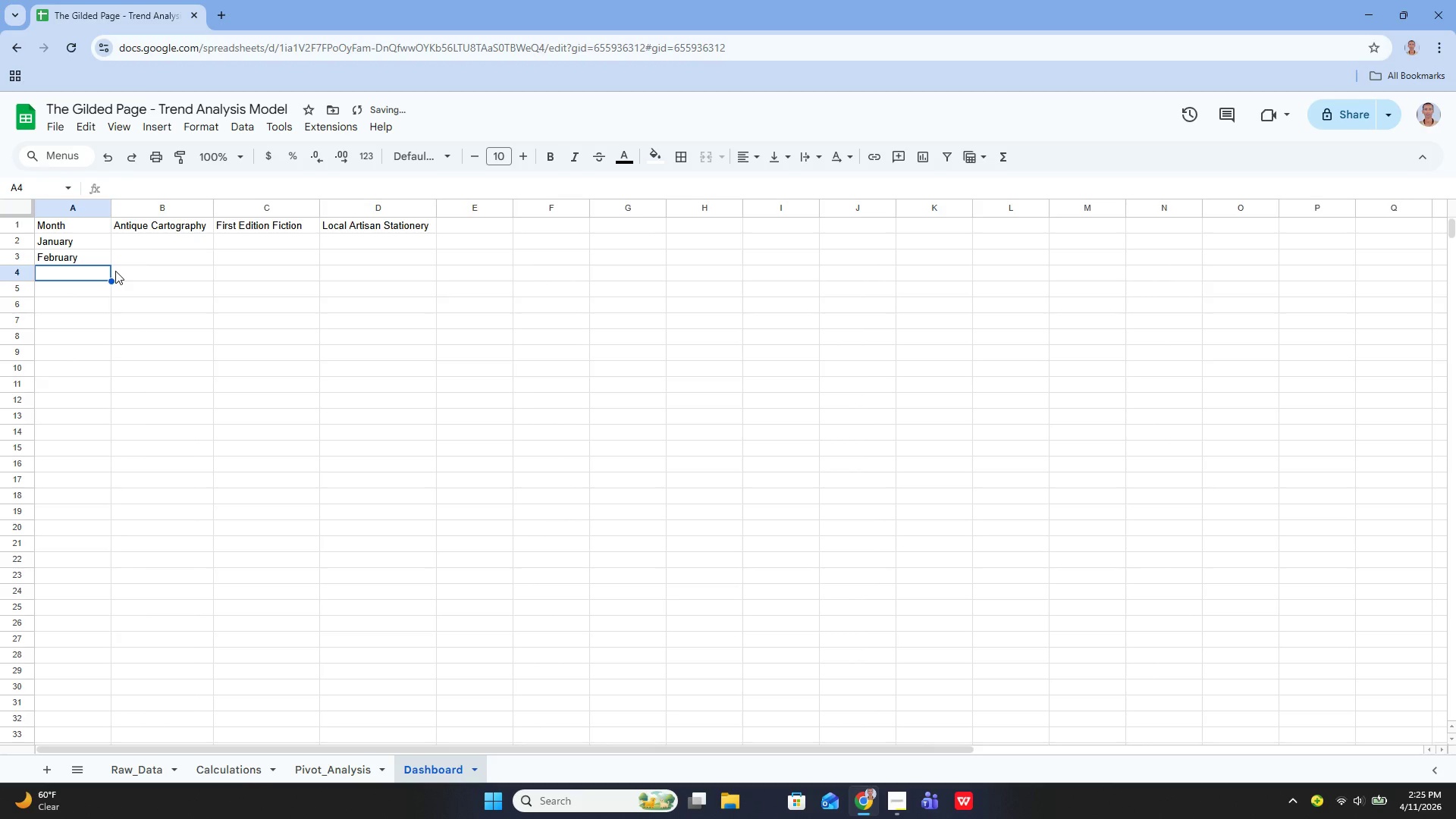 
key(Enter)
 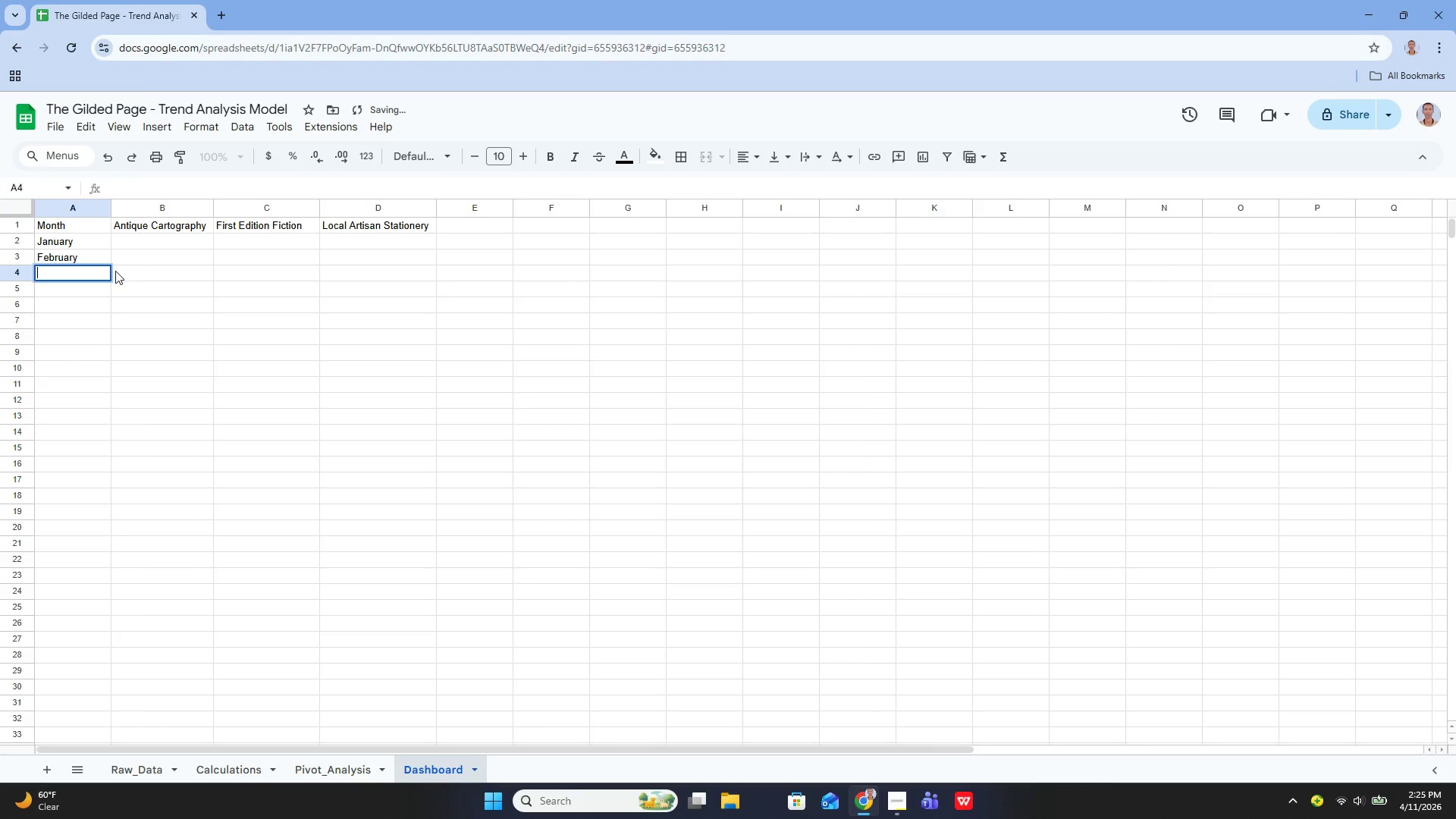 
type(March)
 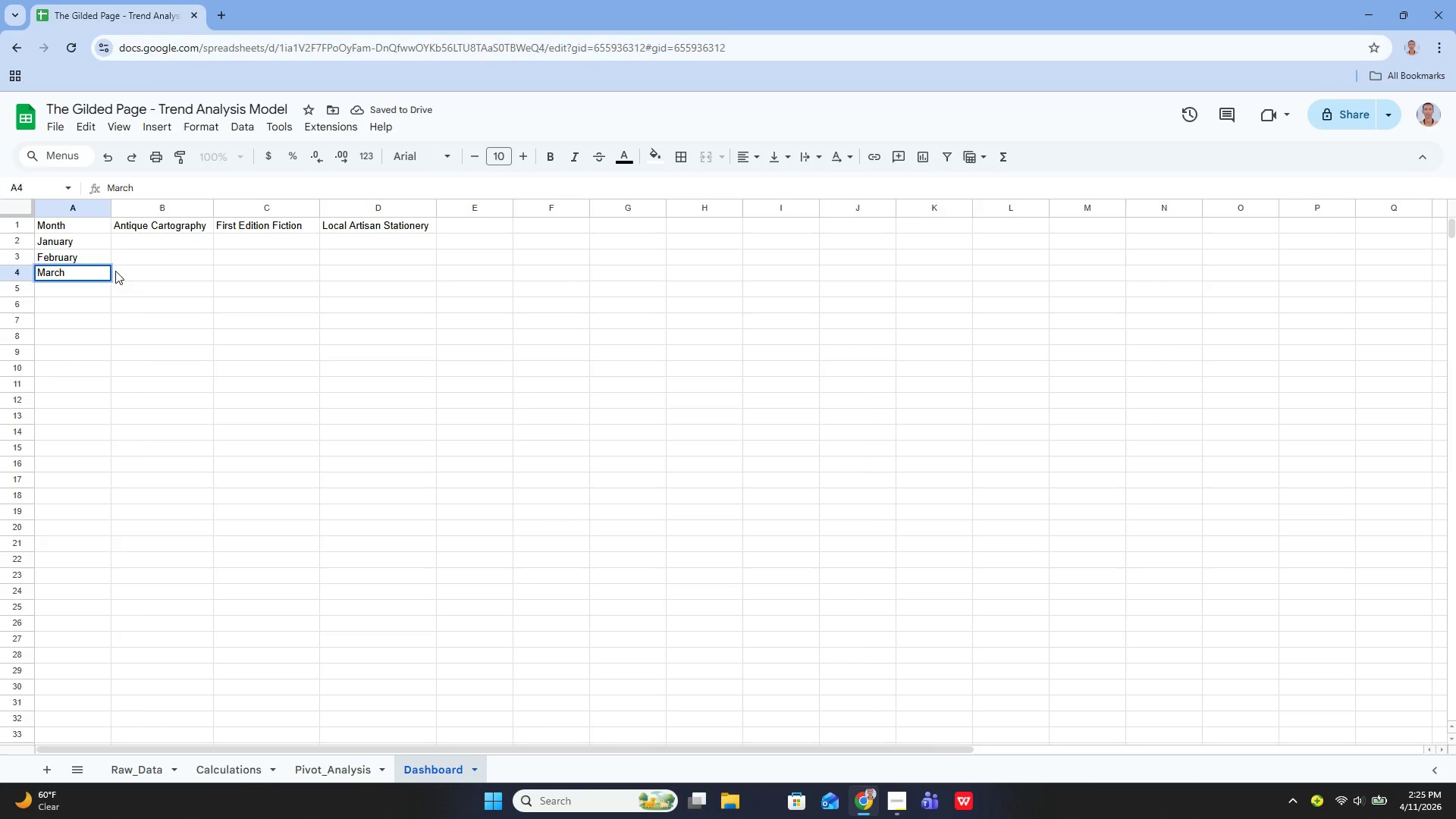 
key(Enter)
 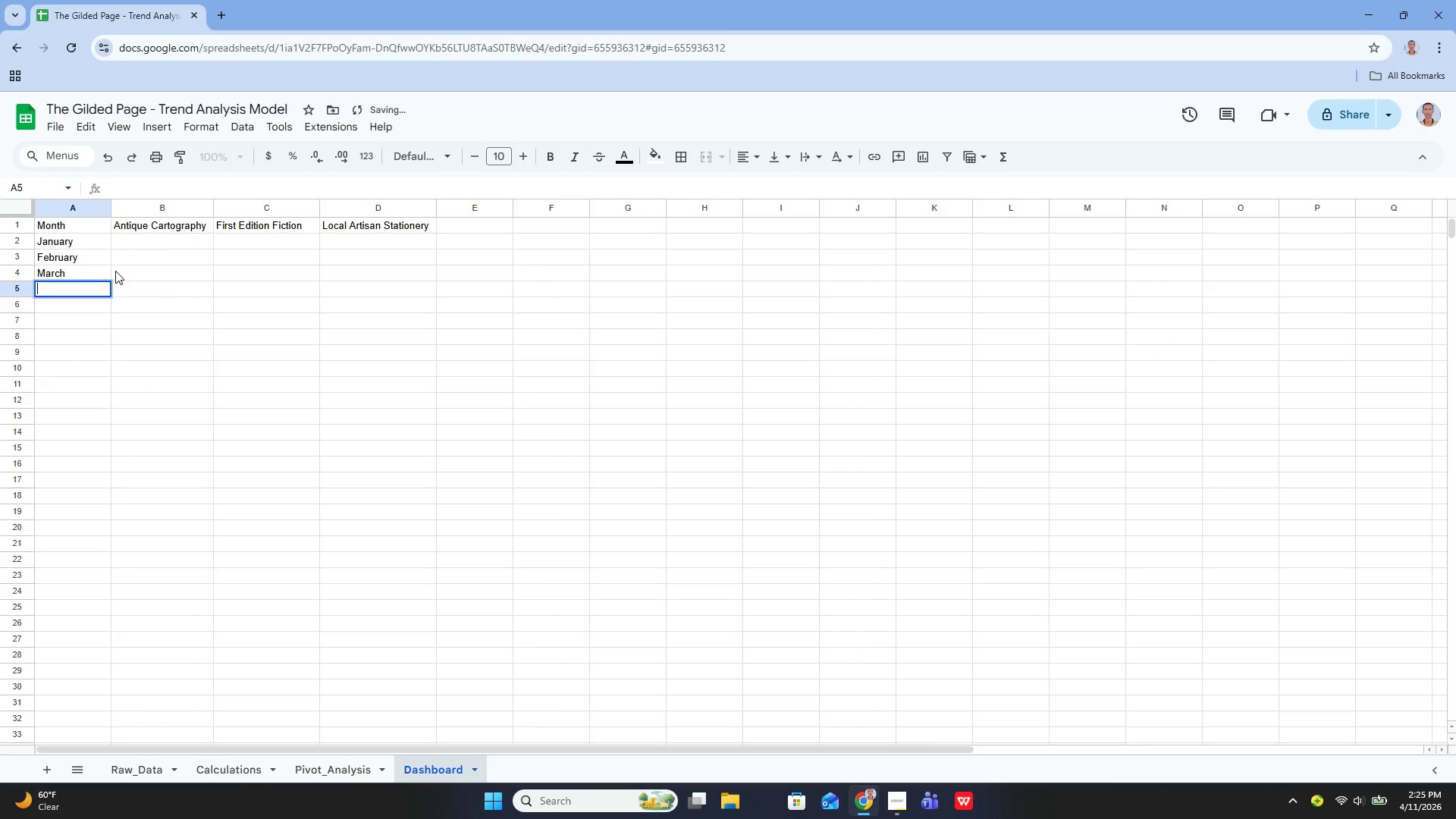 
key(Enter)
 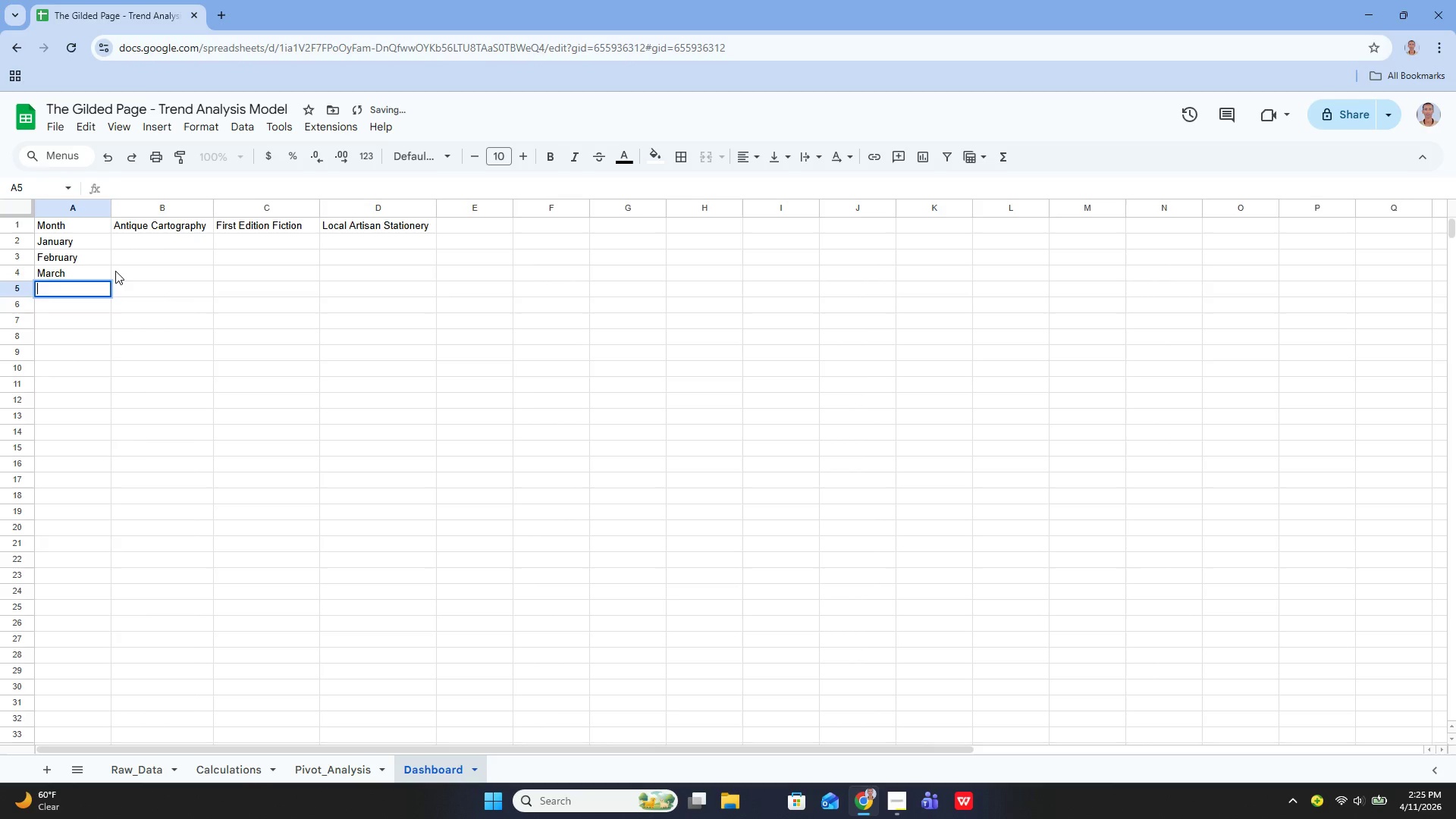 
type(April)
 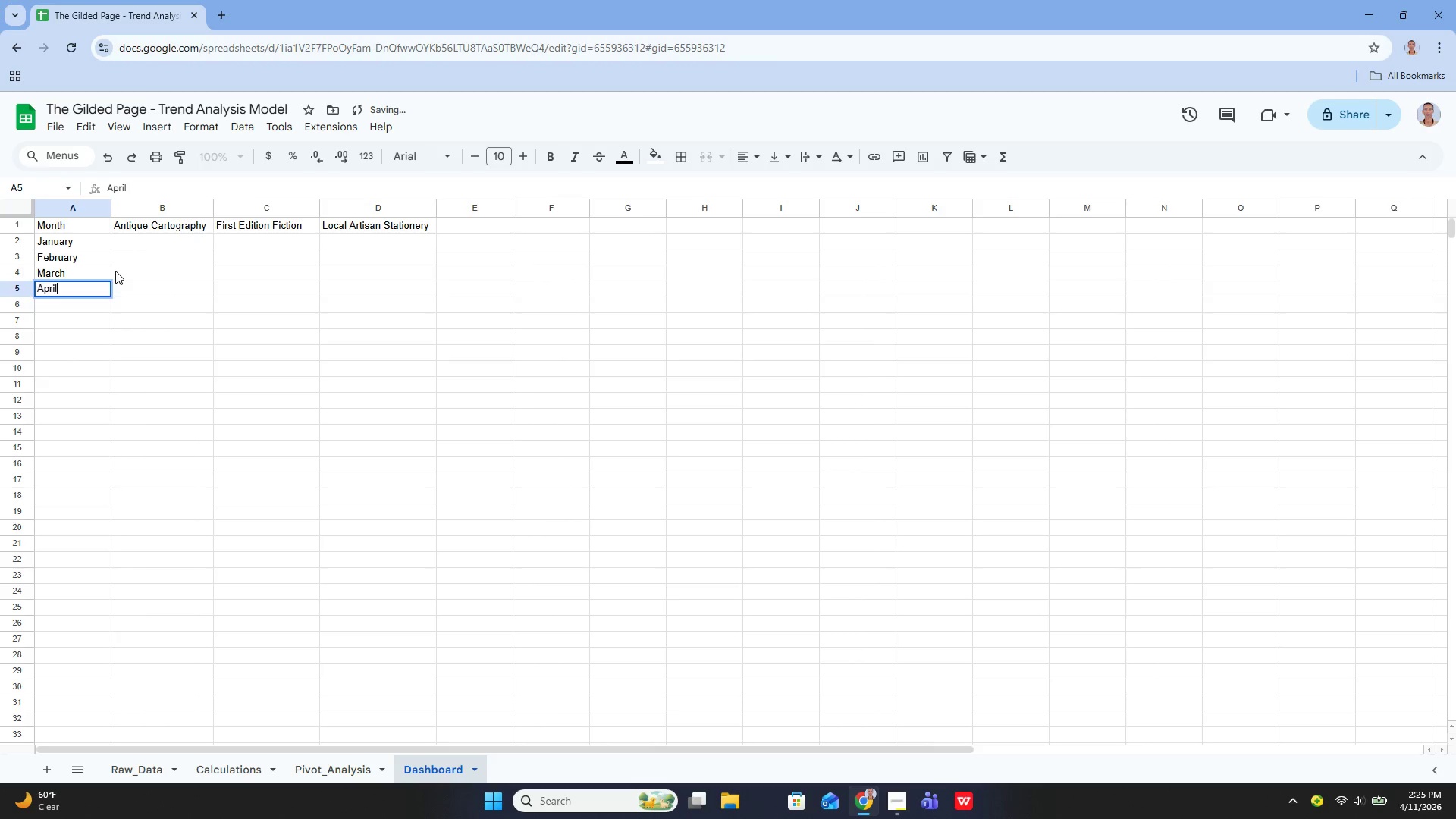 
key(Enter)
 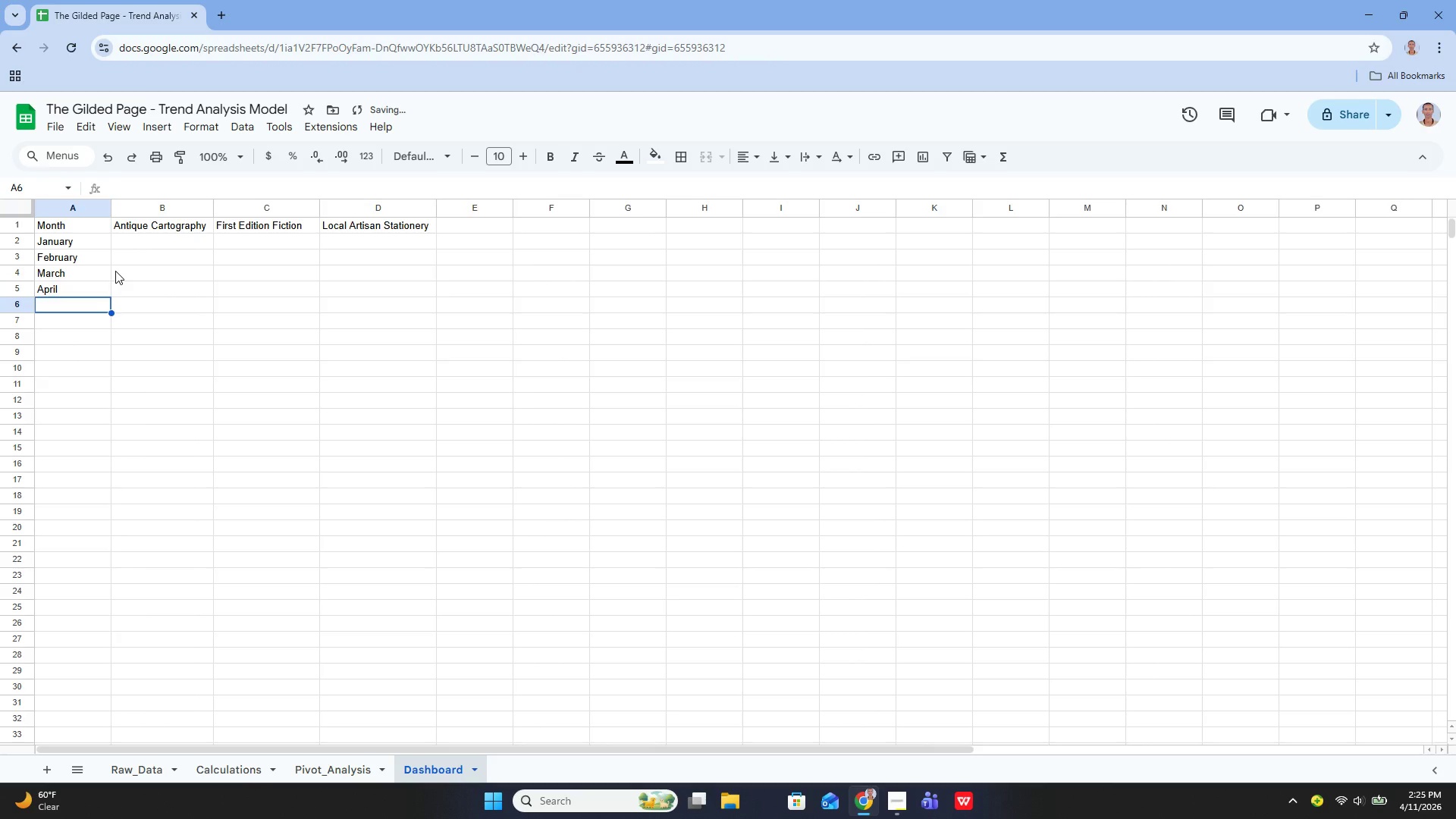 
key(Enter)
 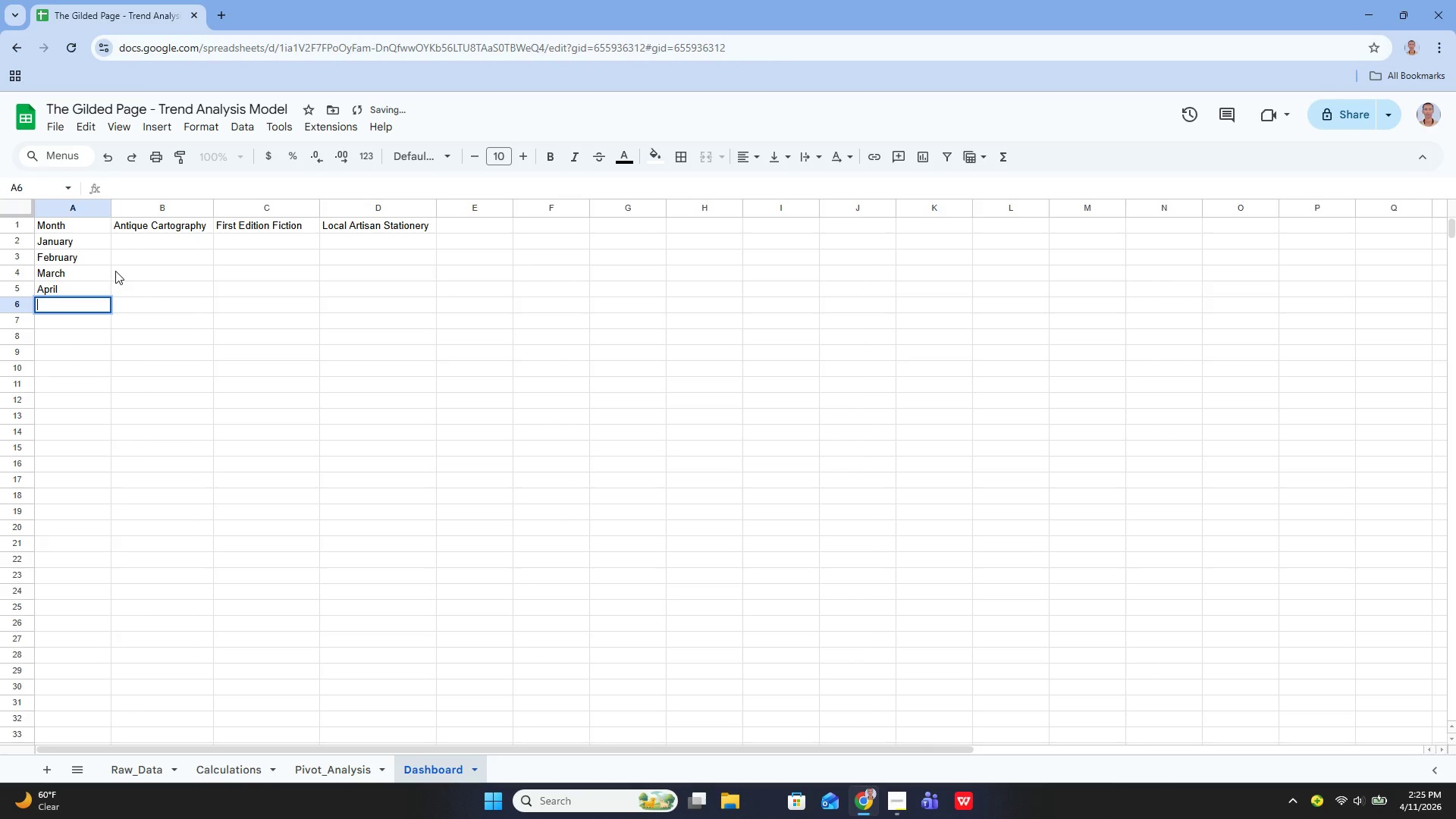 
type(May)
 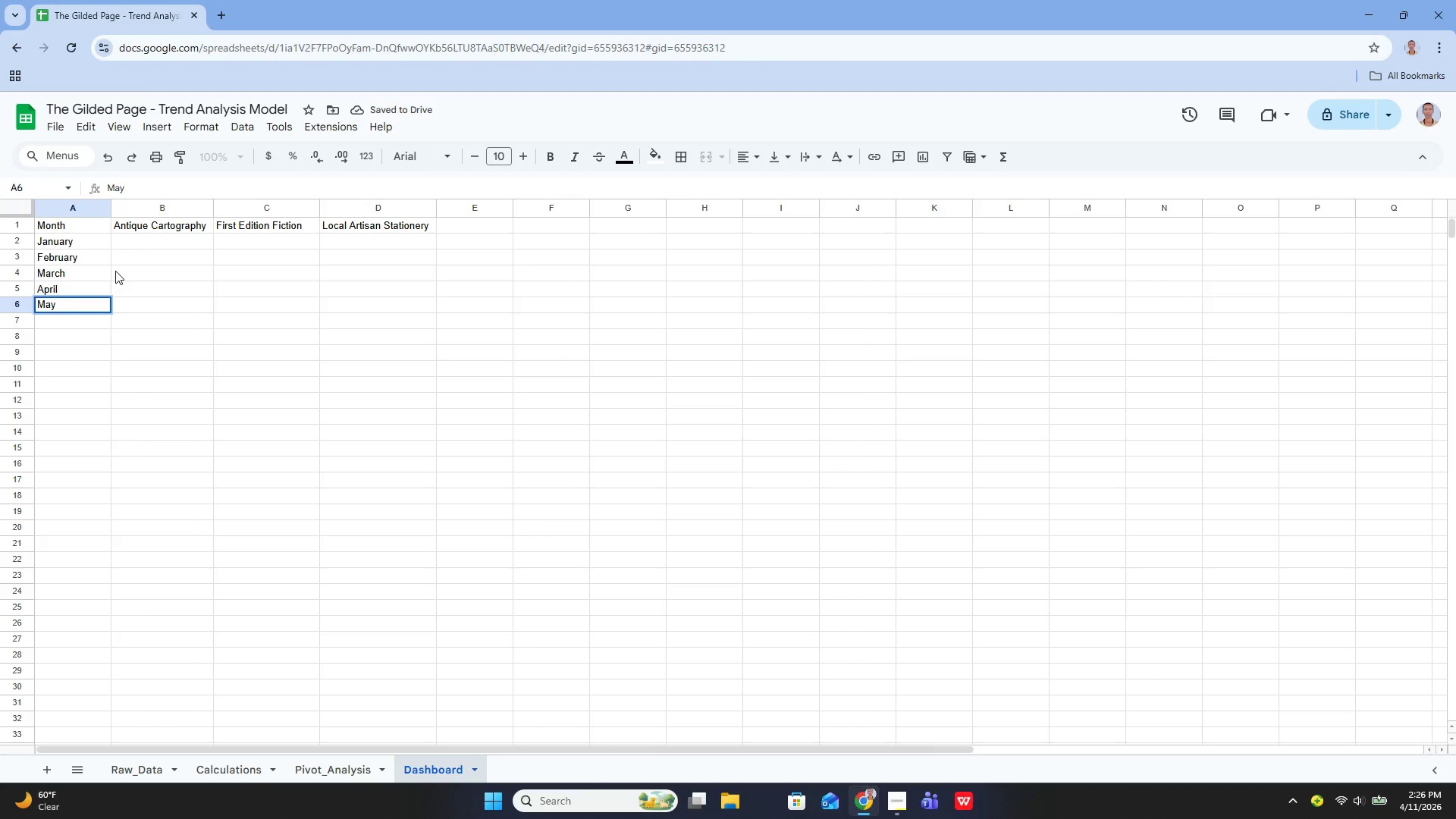 
key(Enter)
 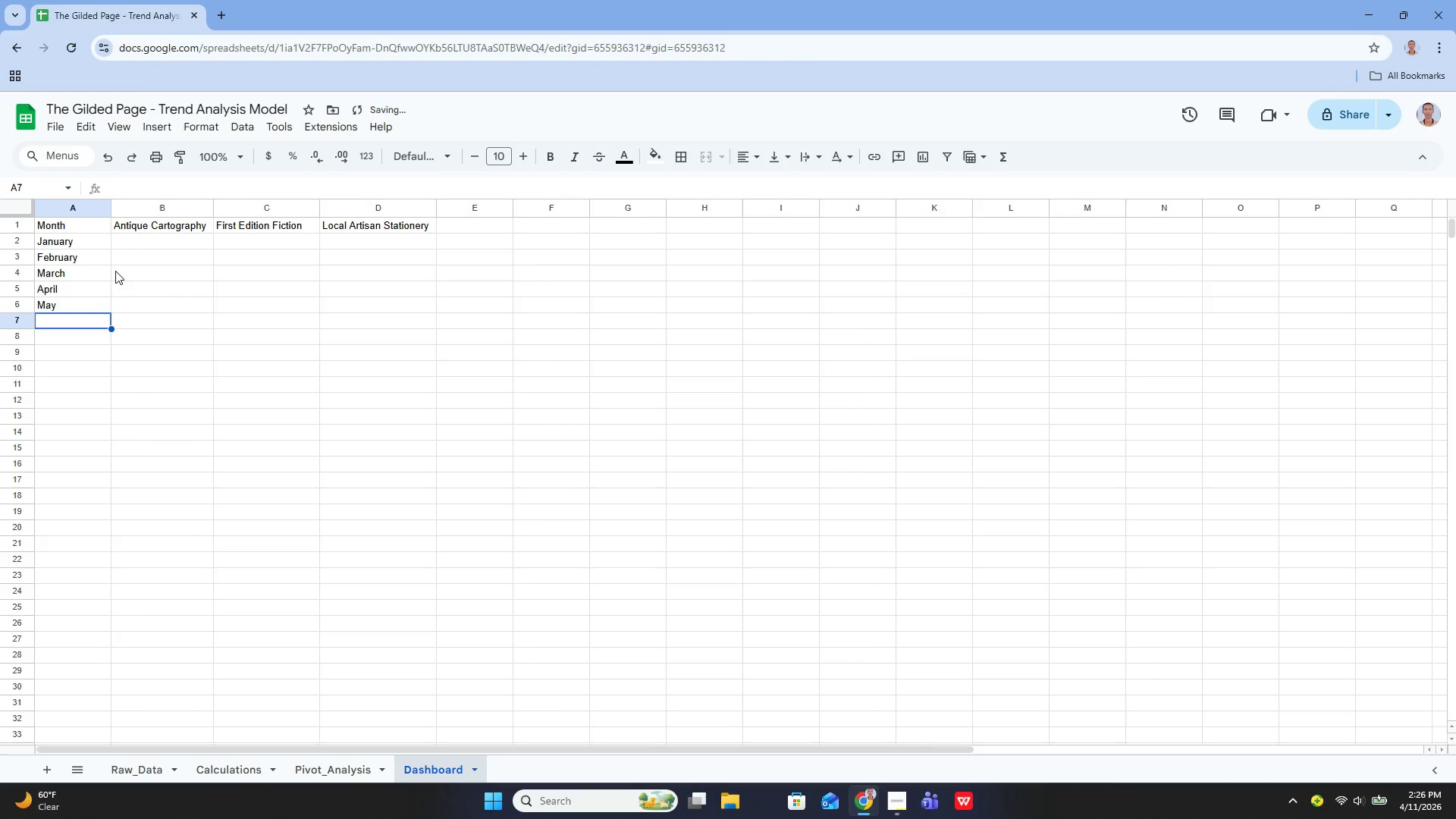 
key(Enter)
 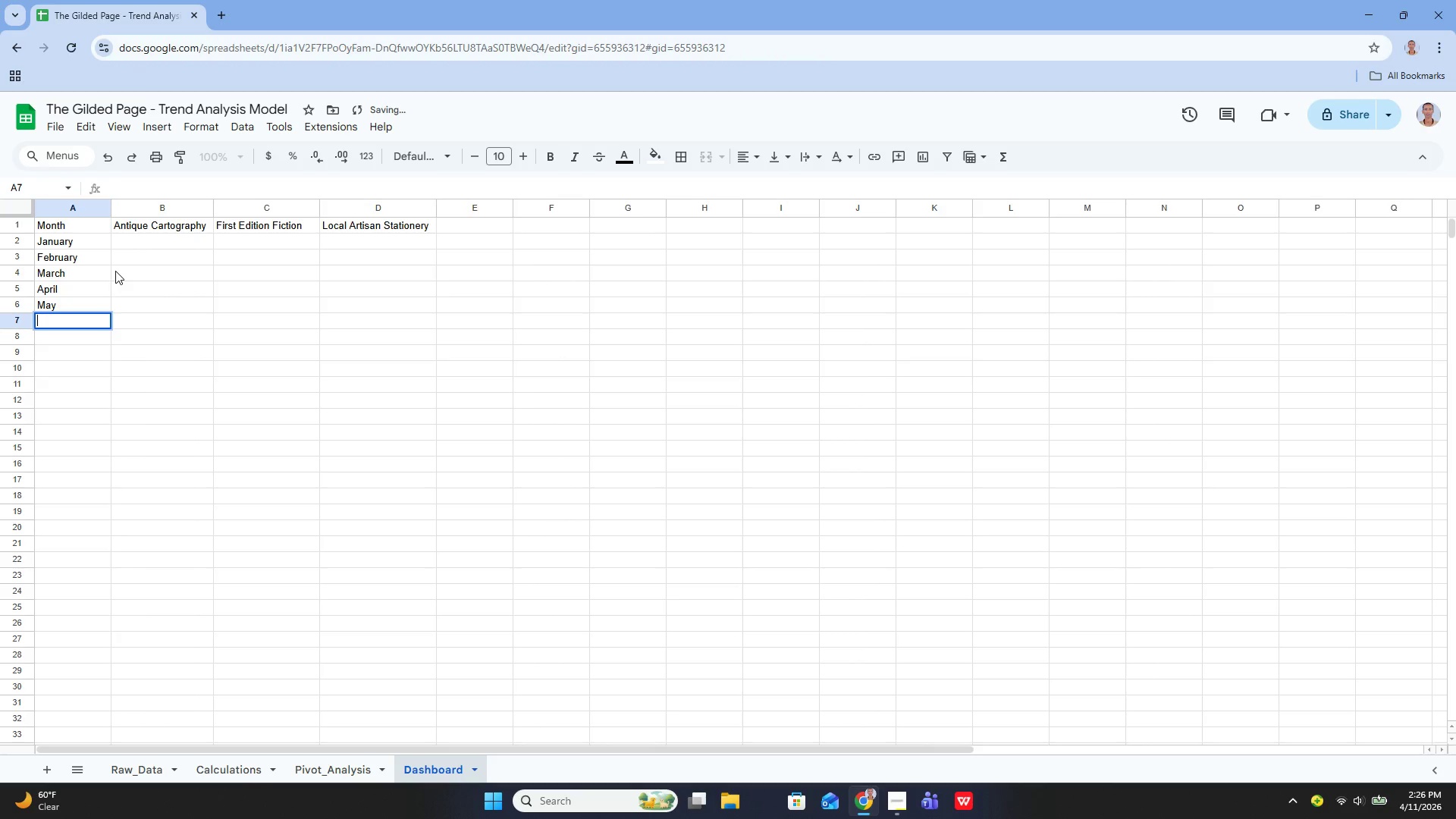 
type(June)
 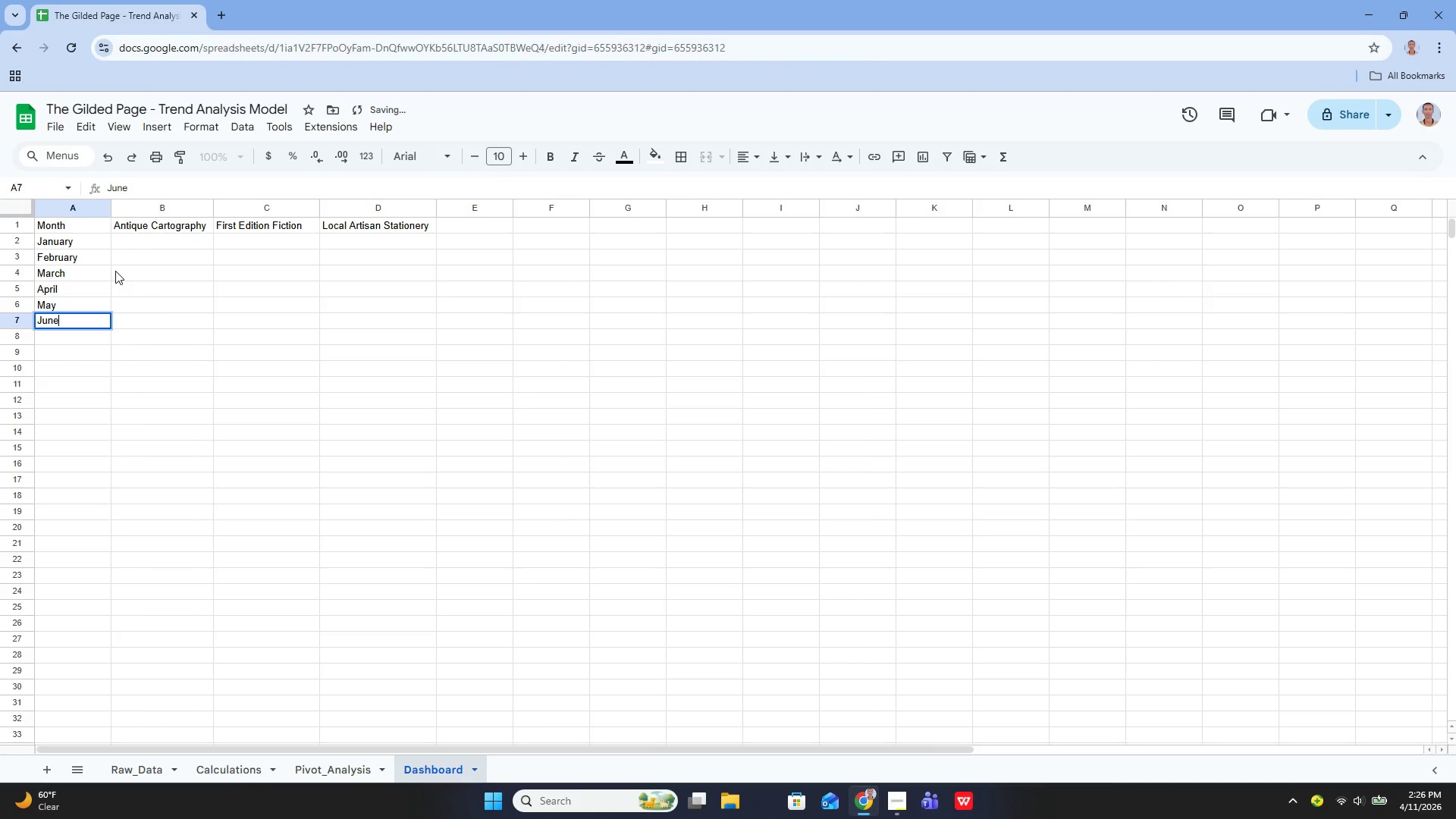 
key(Enter)
 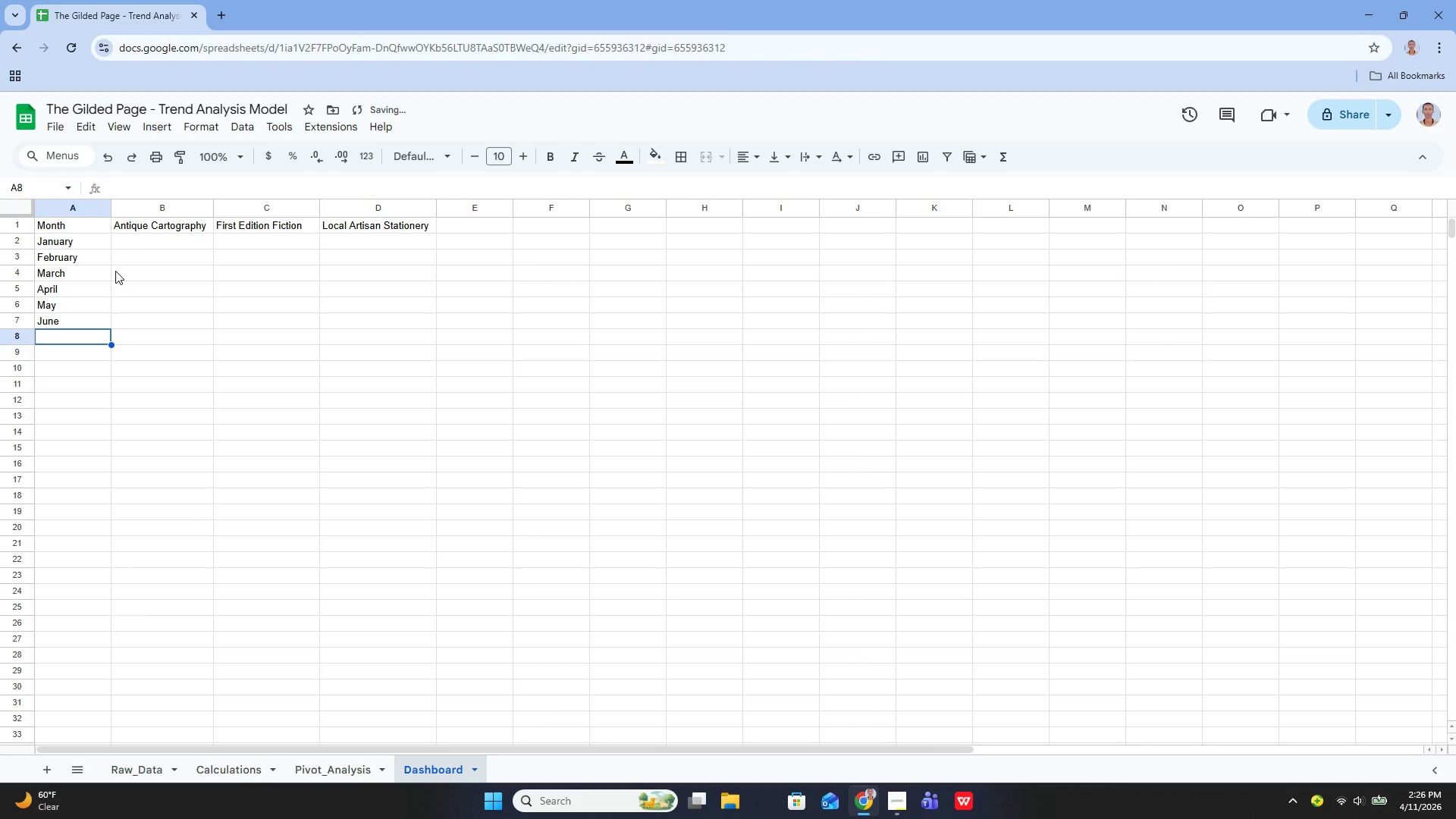 
key(Enter)
 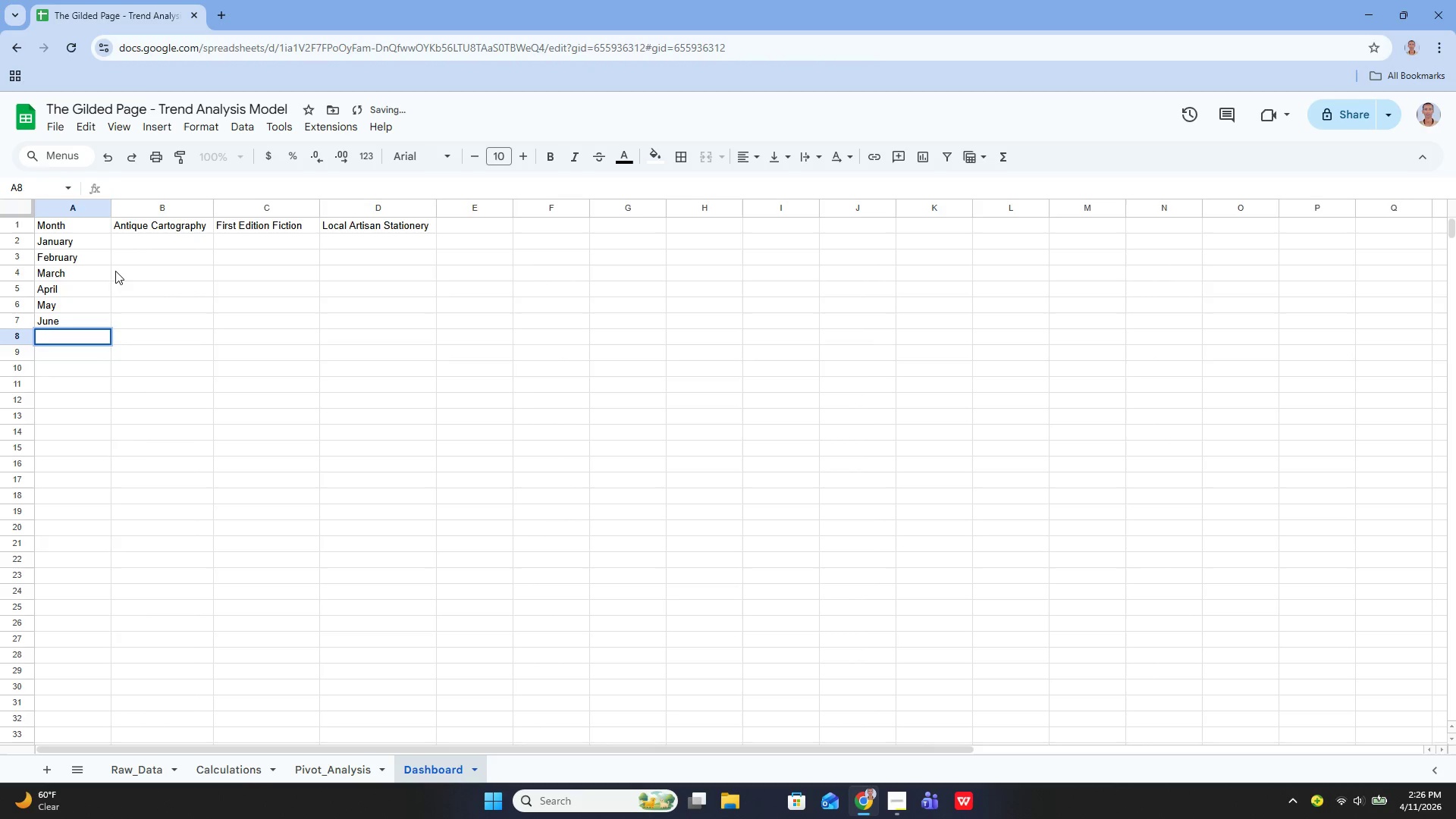 
type(July)
 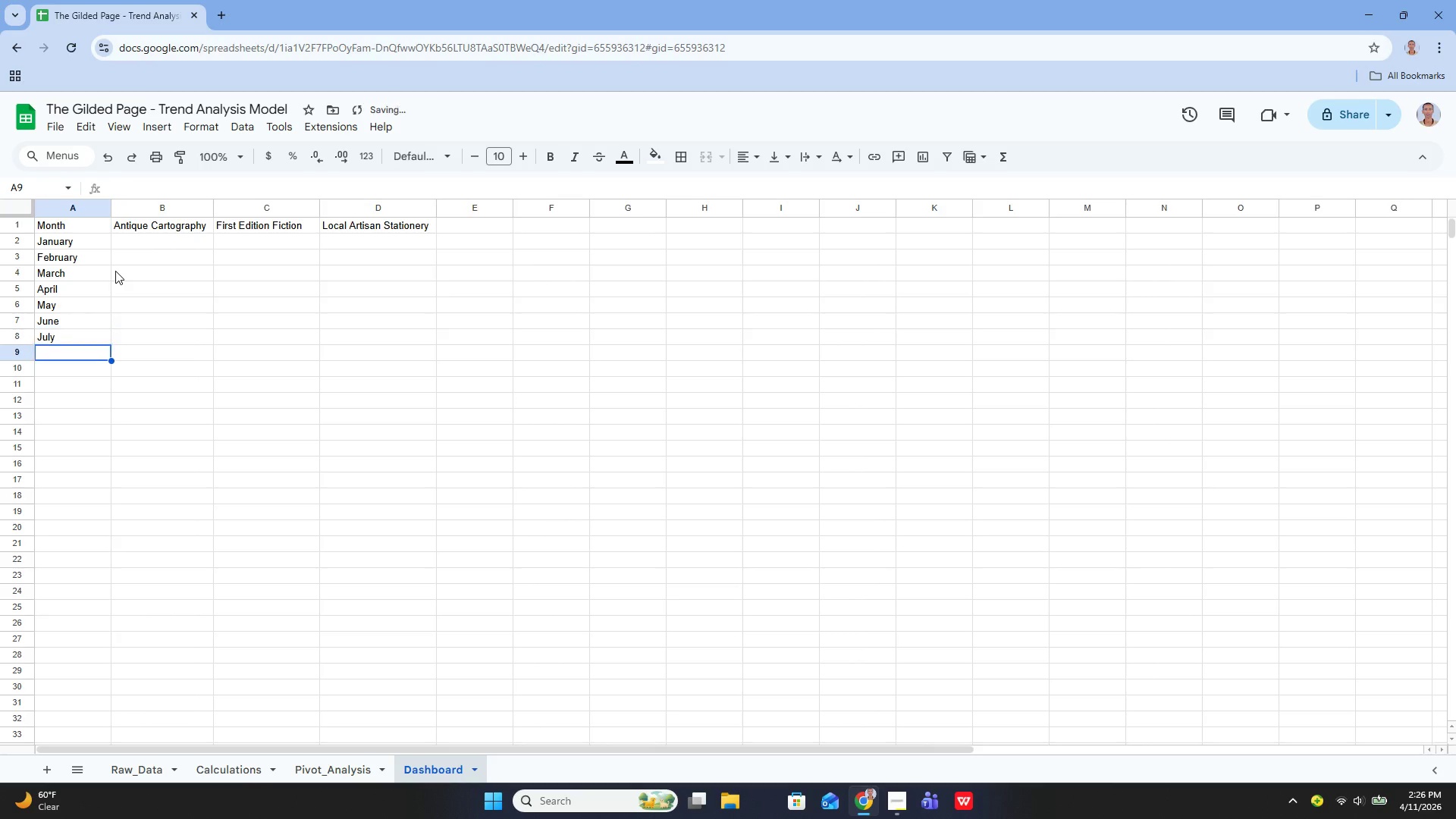 
key(Enter)
 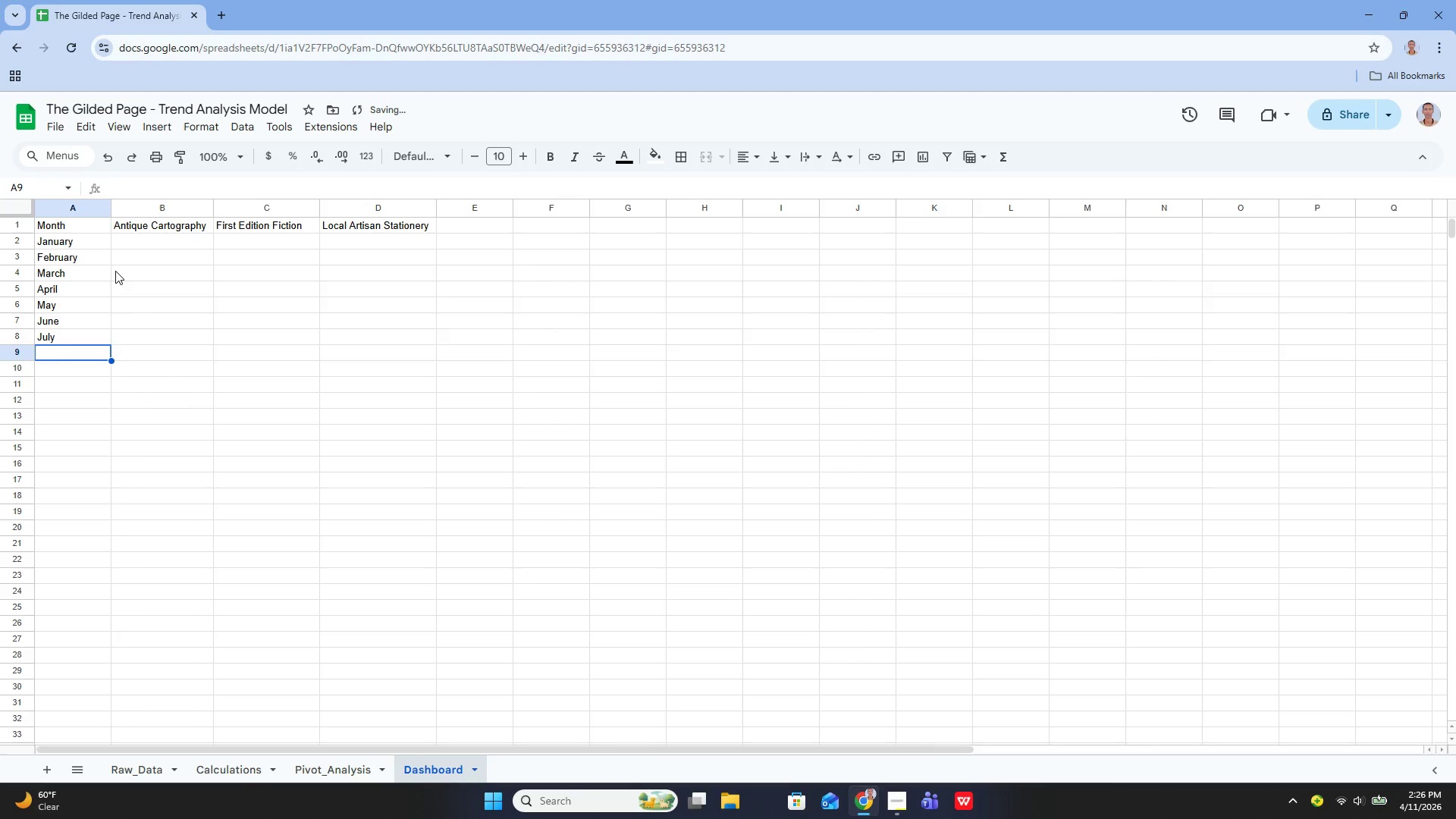 
key(Enter)
 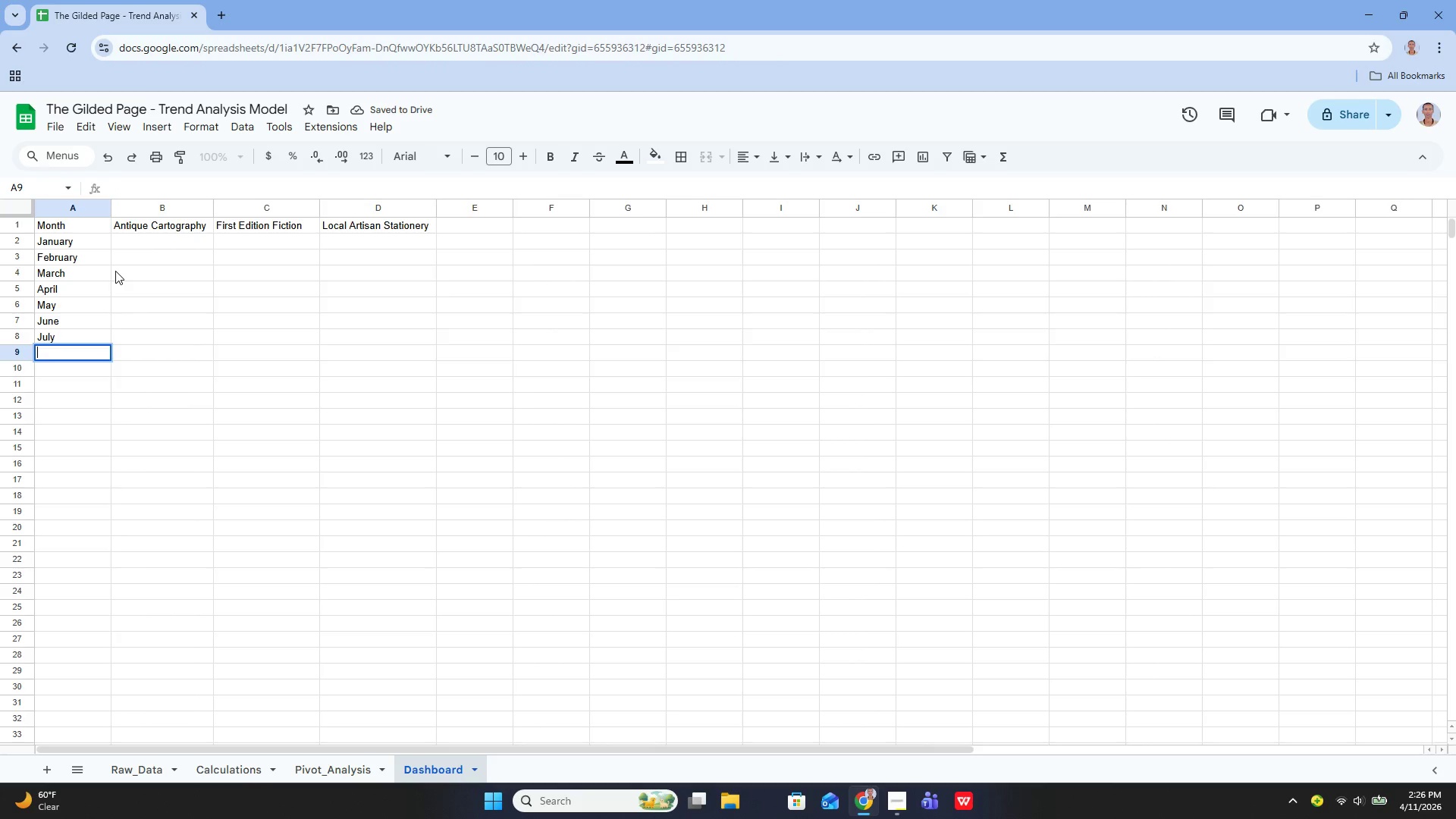 
type(Aughst)
key(Backspace)
key(Backspace)
key(Backspace)
key(Backspace)
type(gust)
 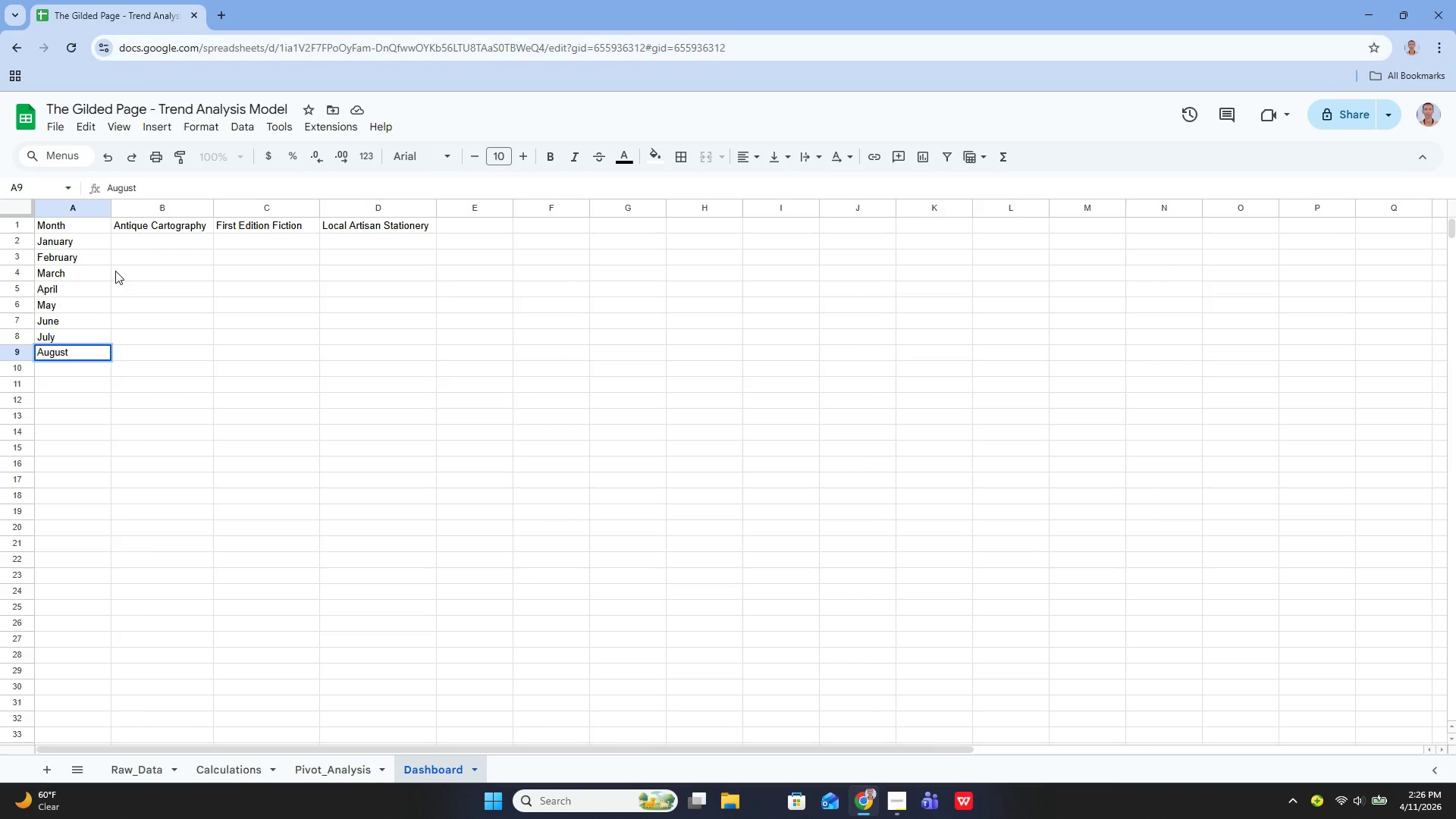 
key(Enter)
 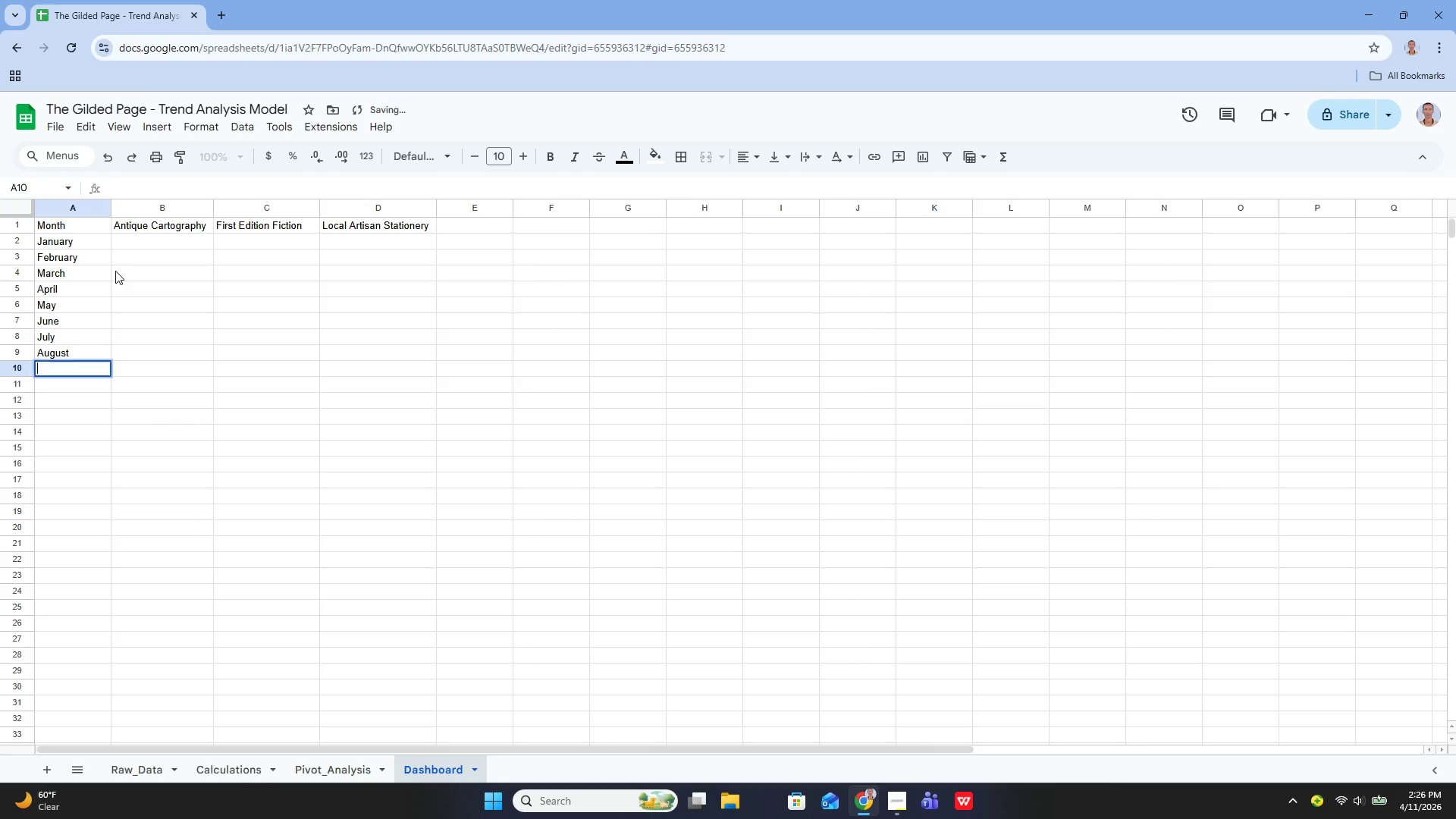 
key(Enter)
 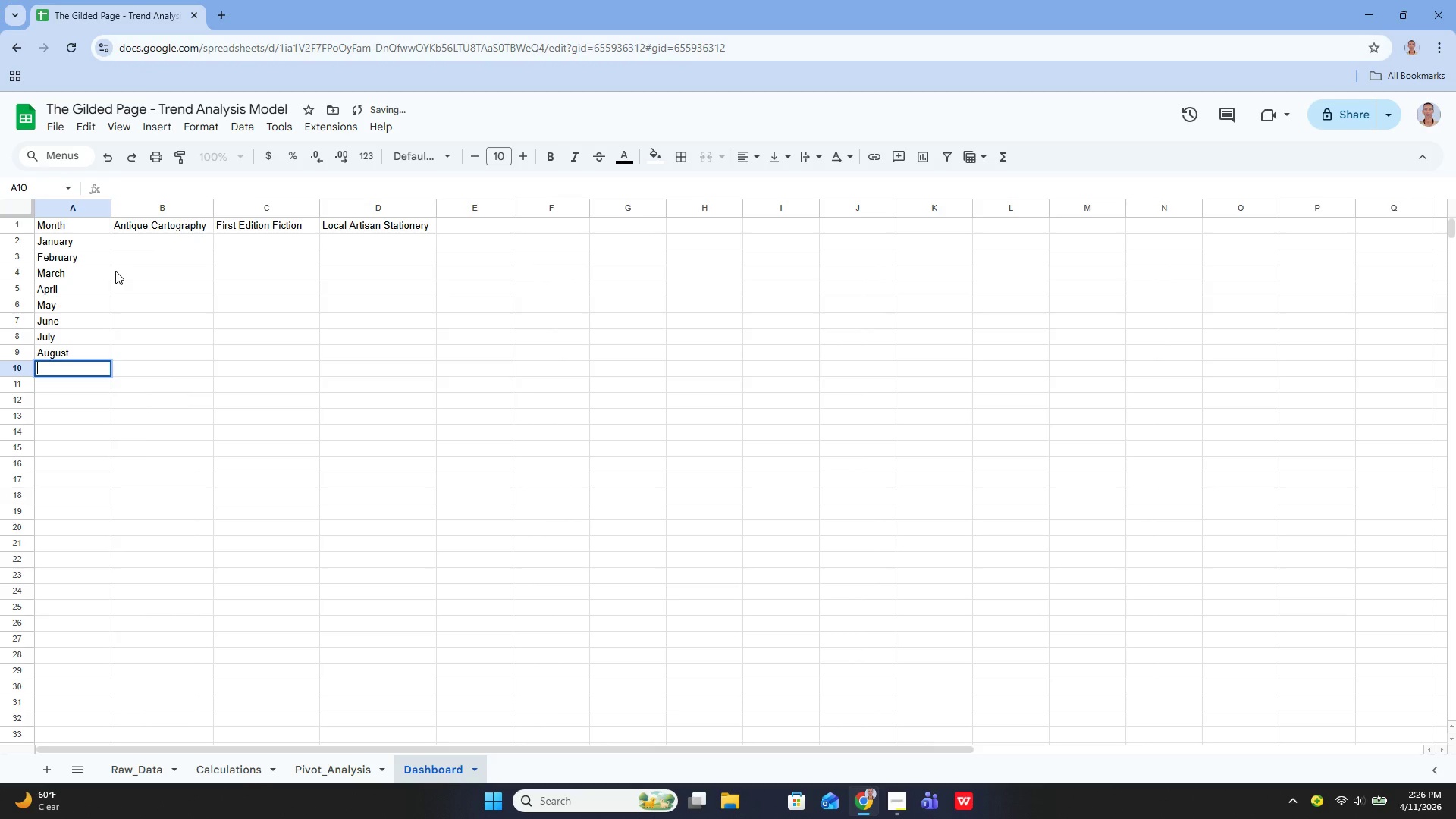 
type(eptem)
 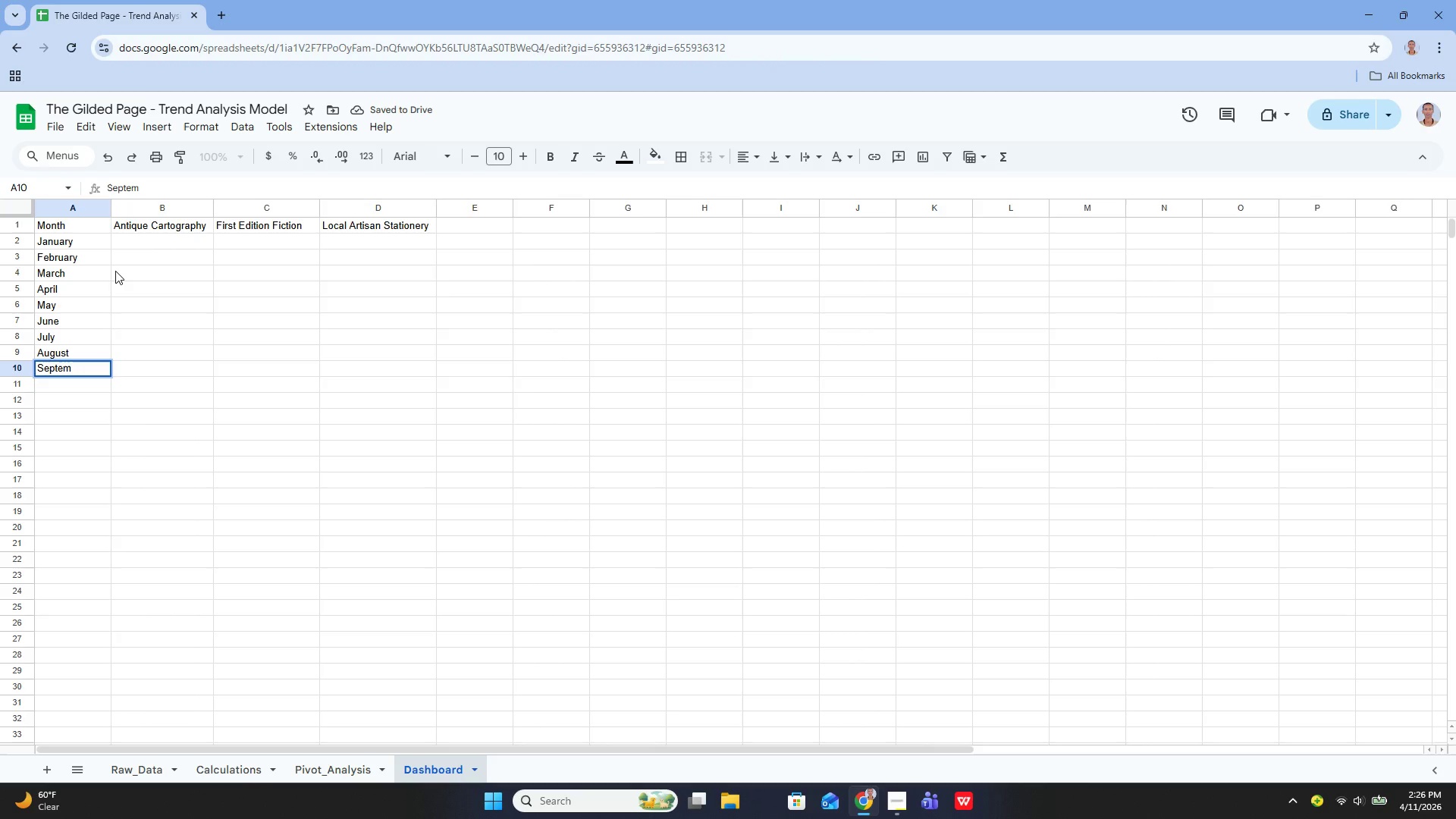 
type(ber)
 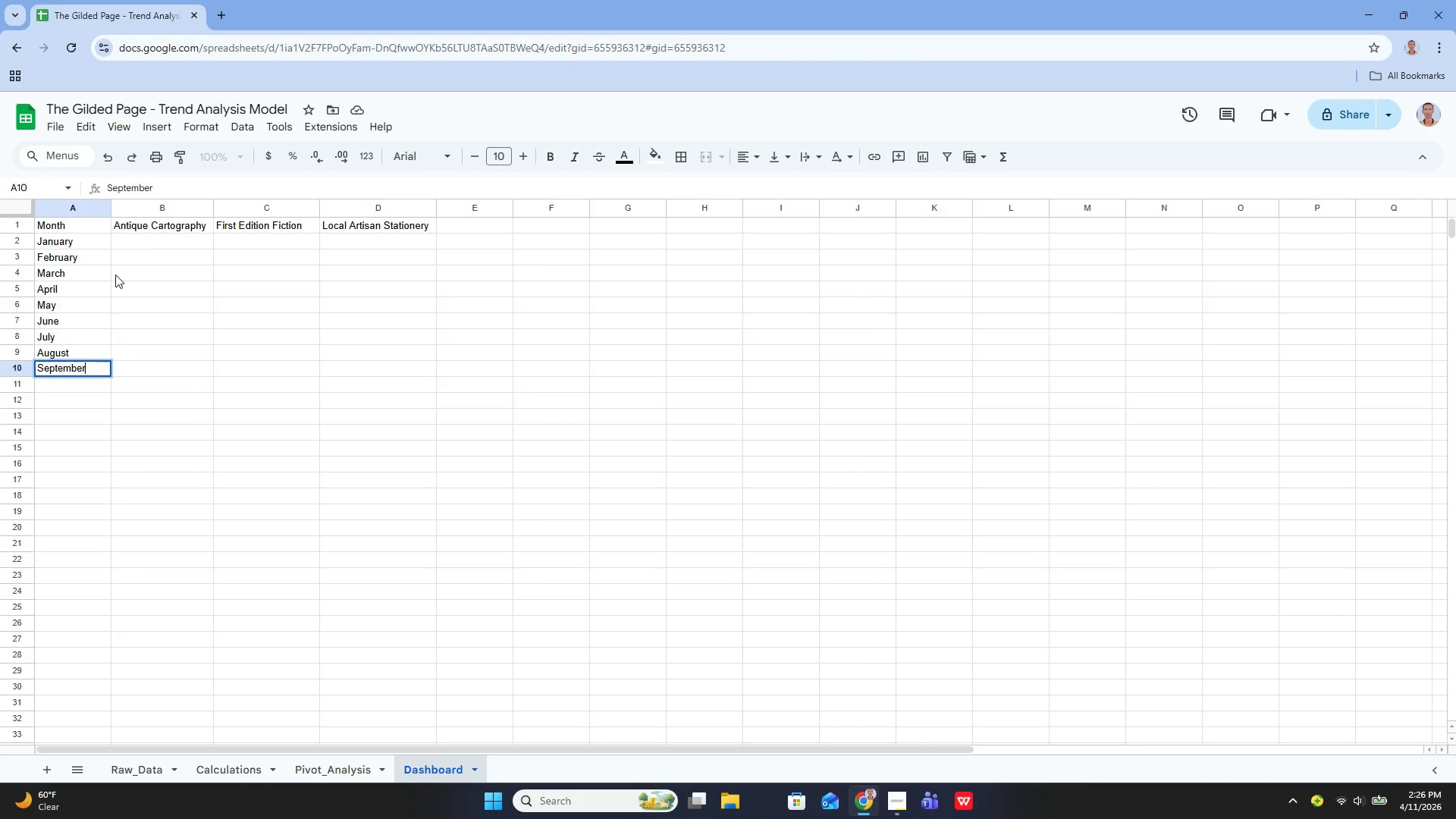 
key(Enter)
 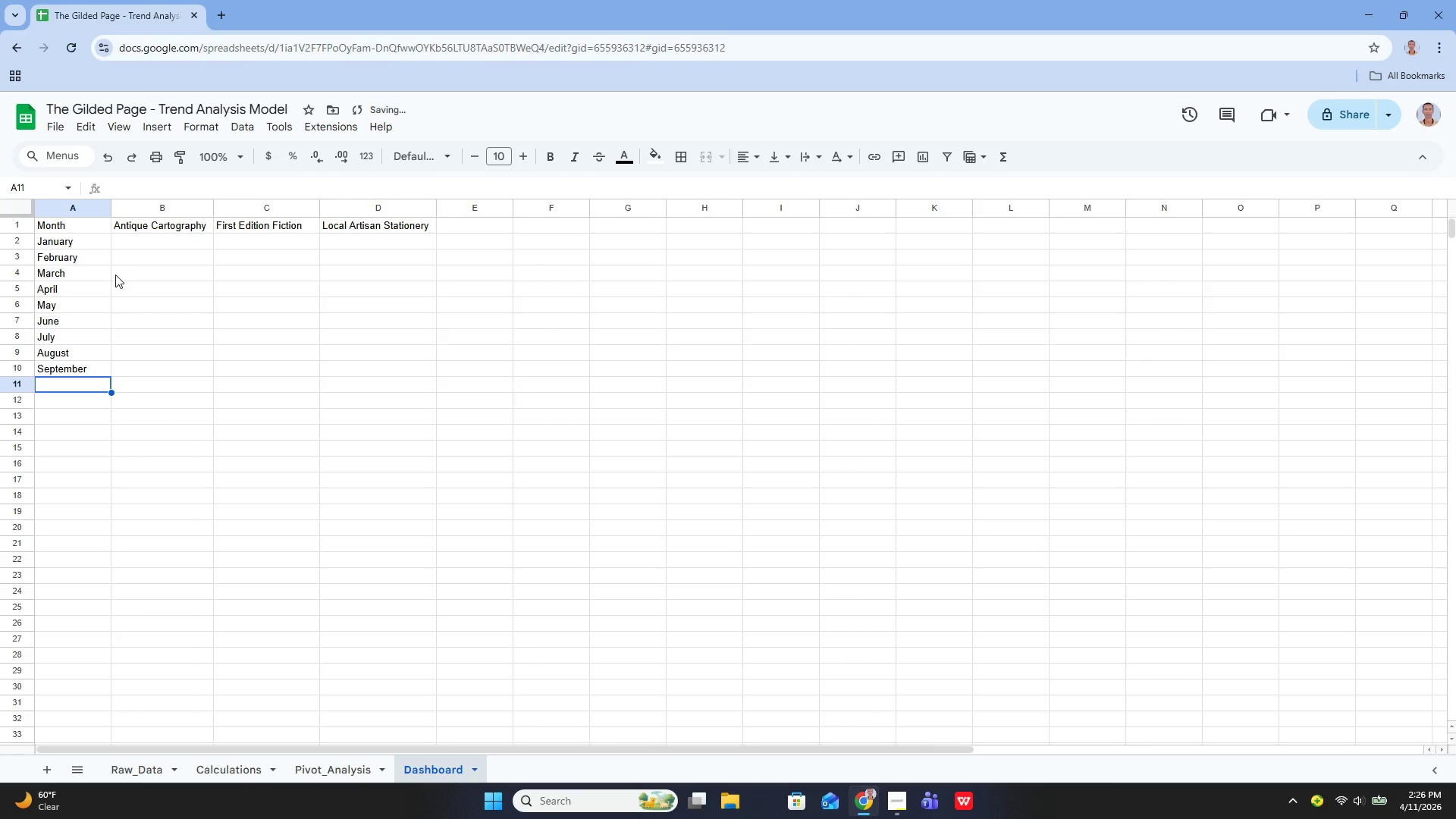 
key(Enter)
 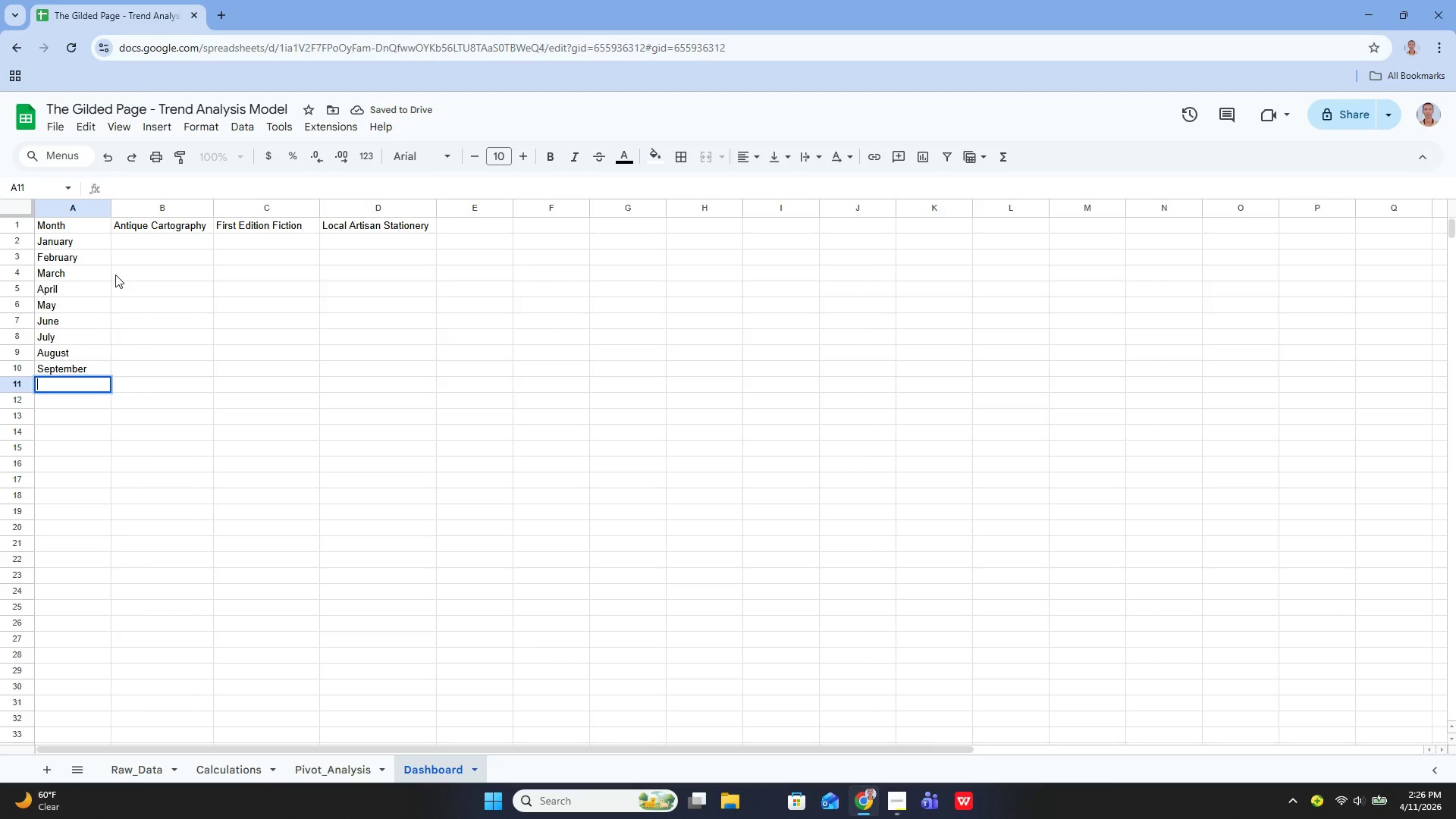 
type(October)
 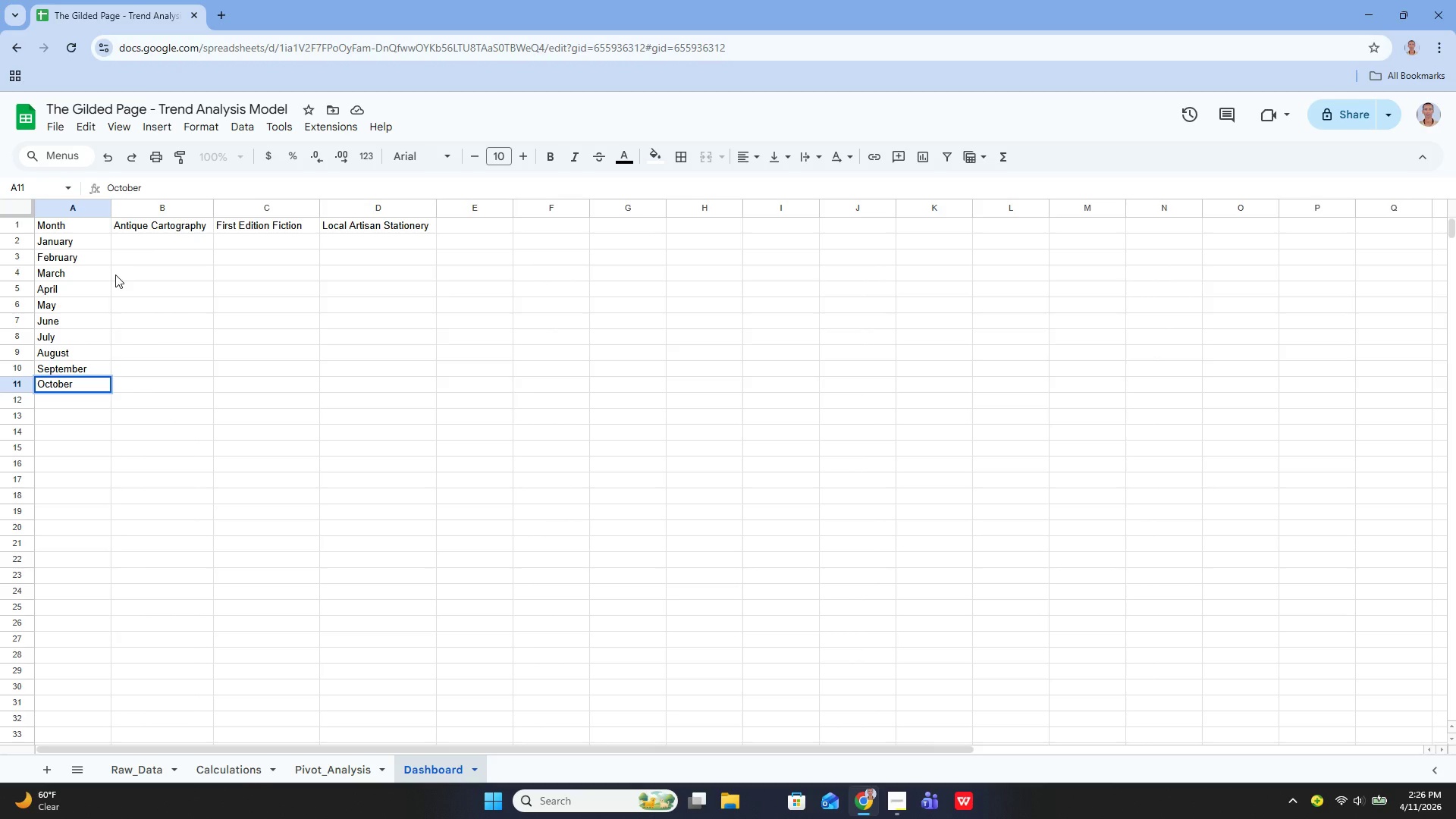 
key(Enter)
 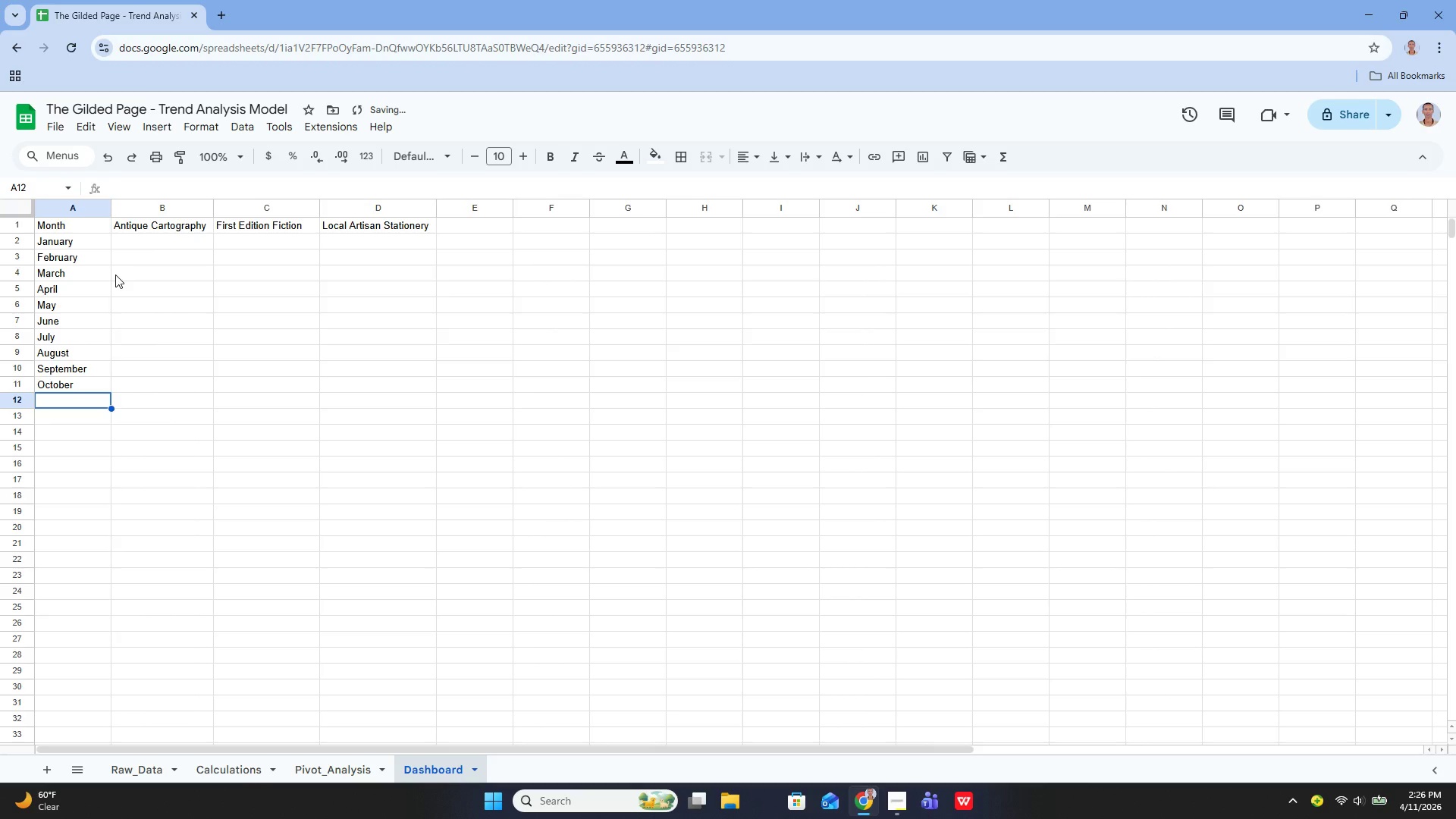 
type(M)
key(Backspace)
type(November)
 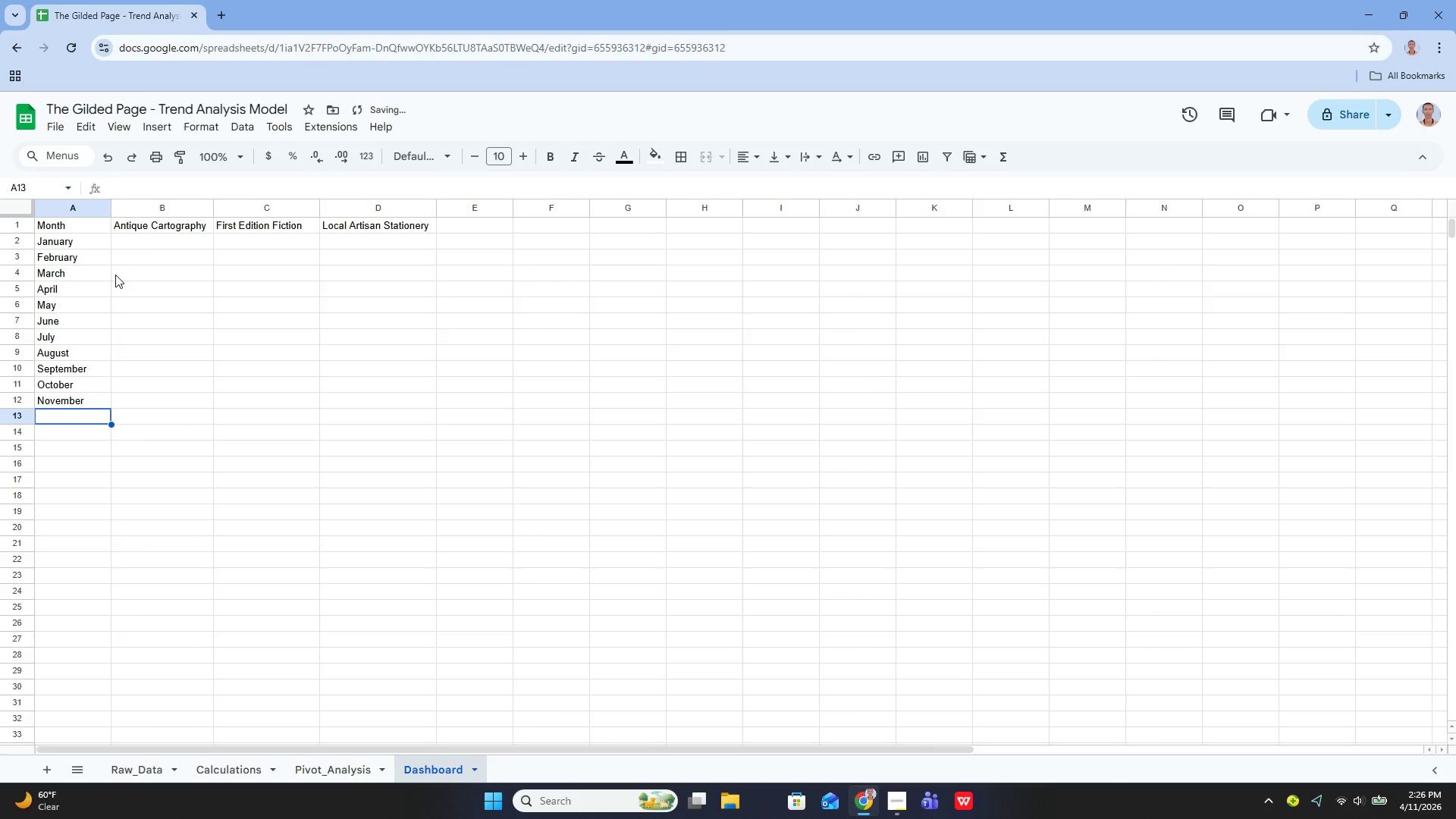 
 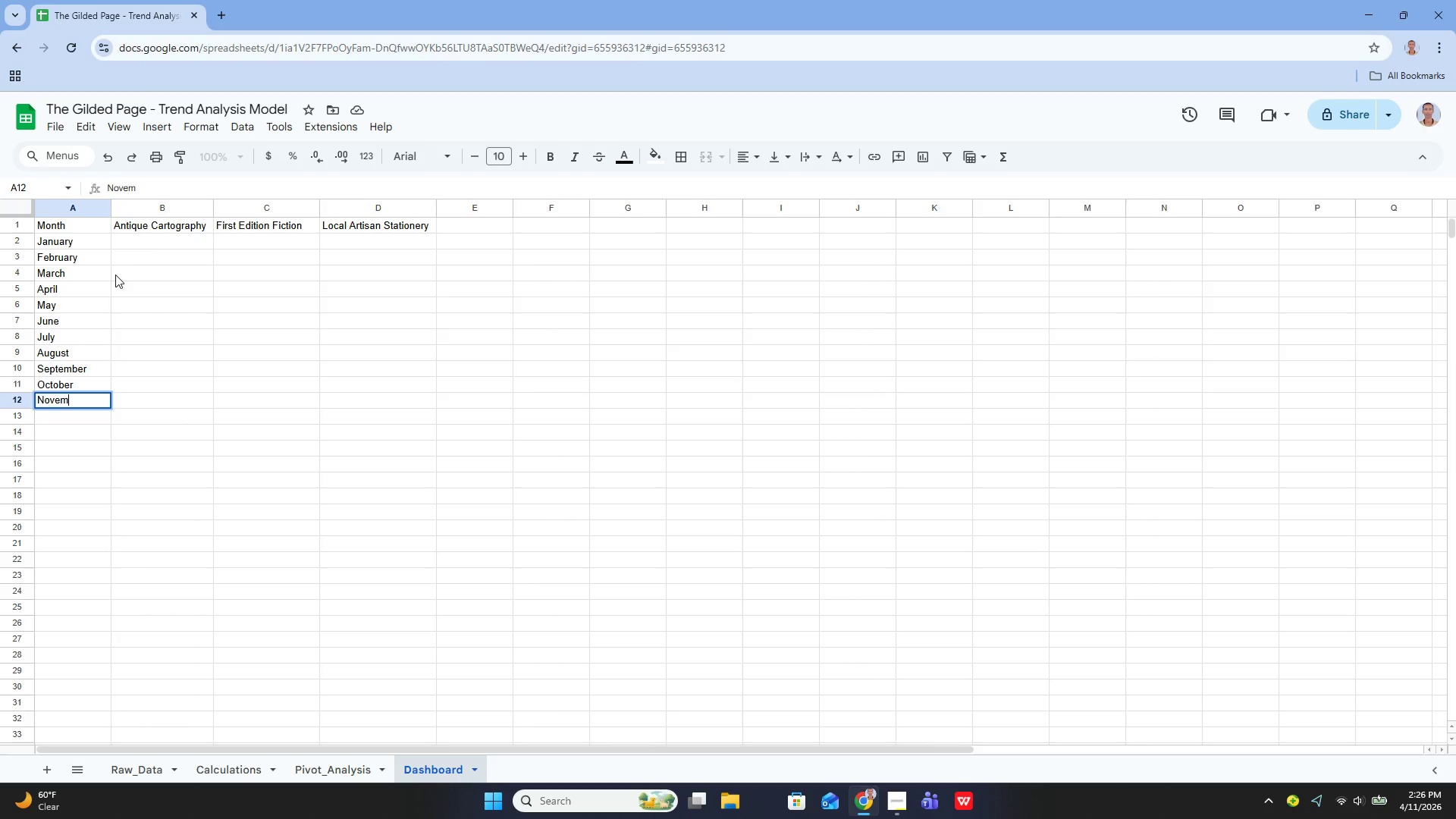 
key(Enter)
 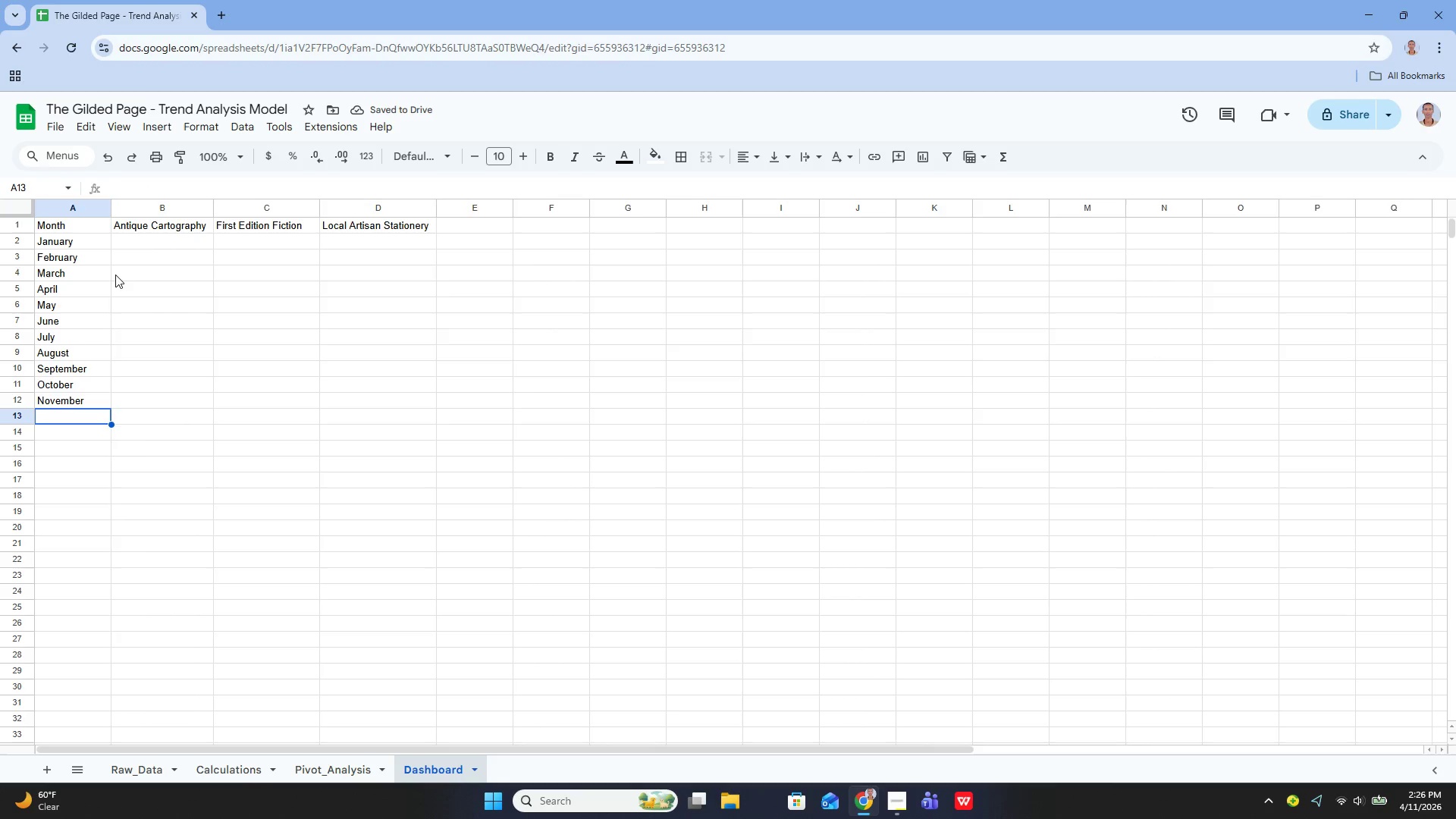 
key(Enter)
 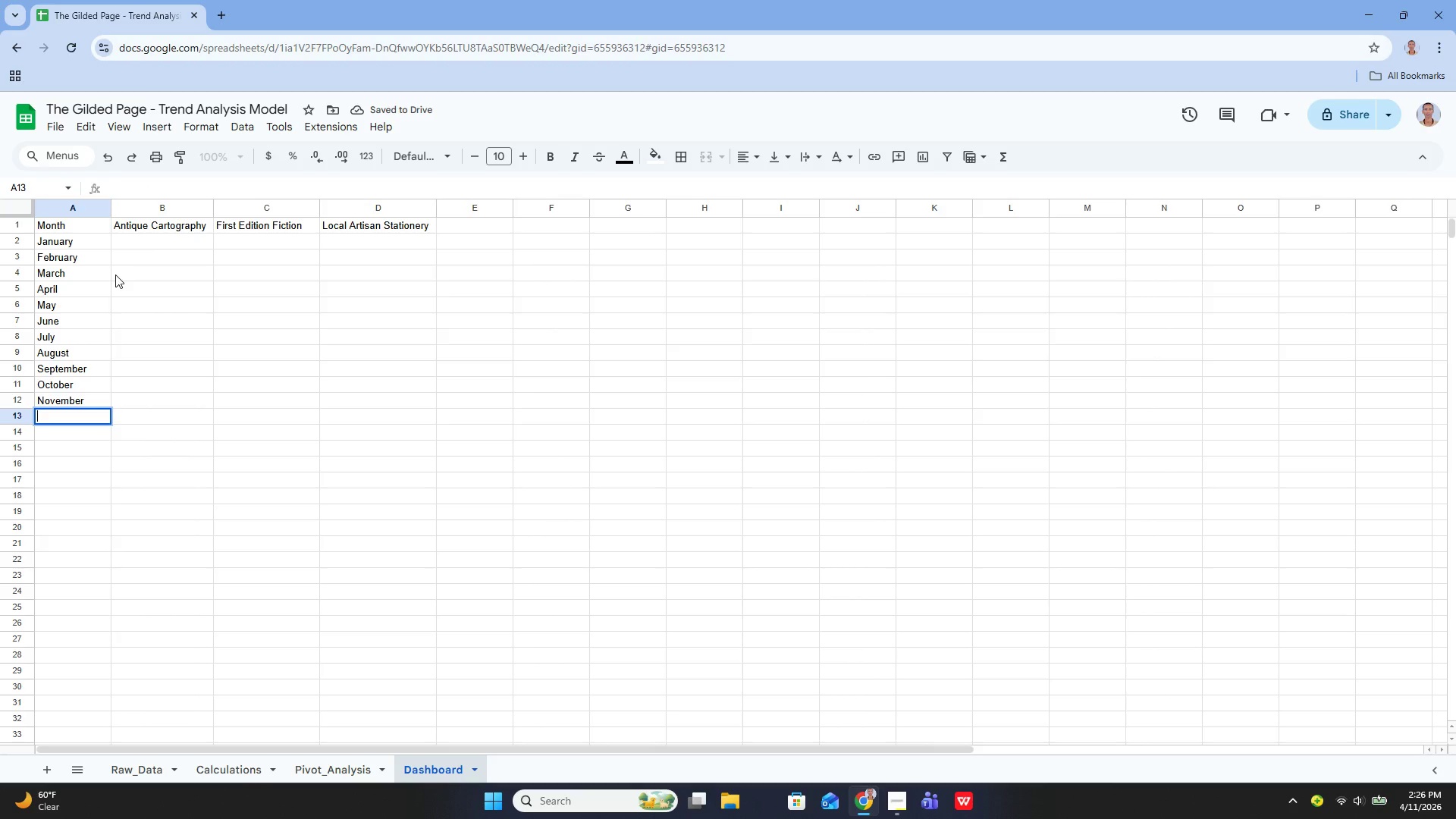 
type(December)
 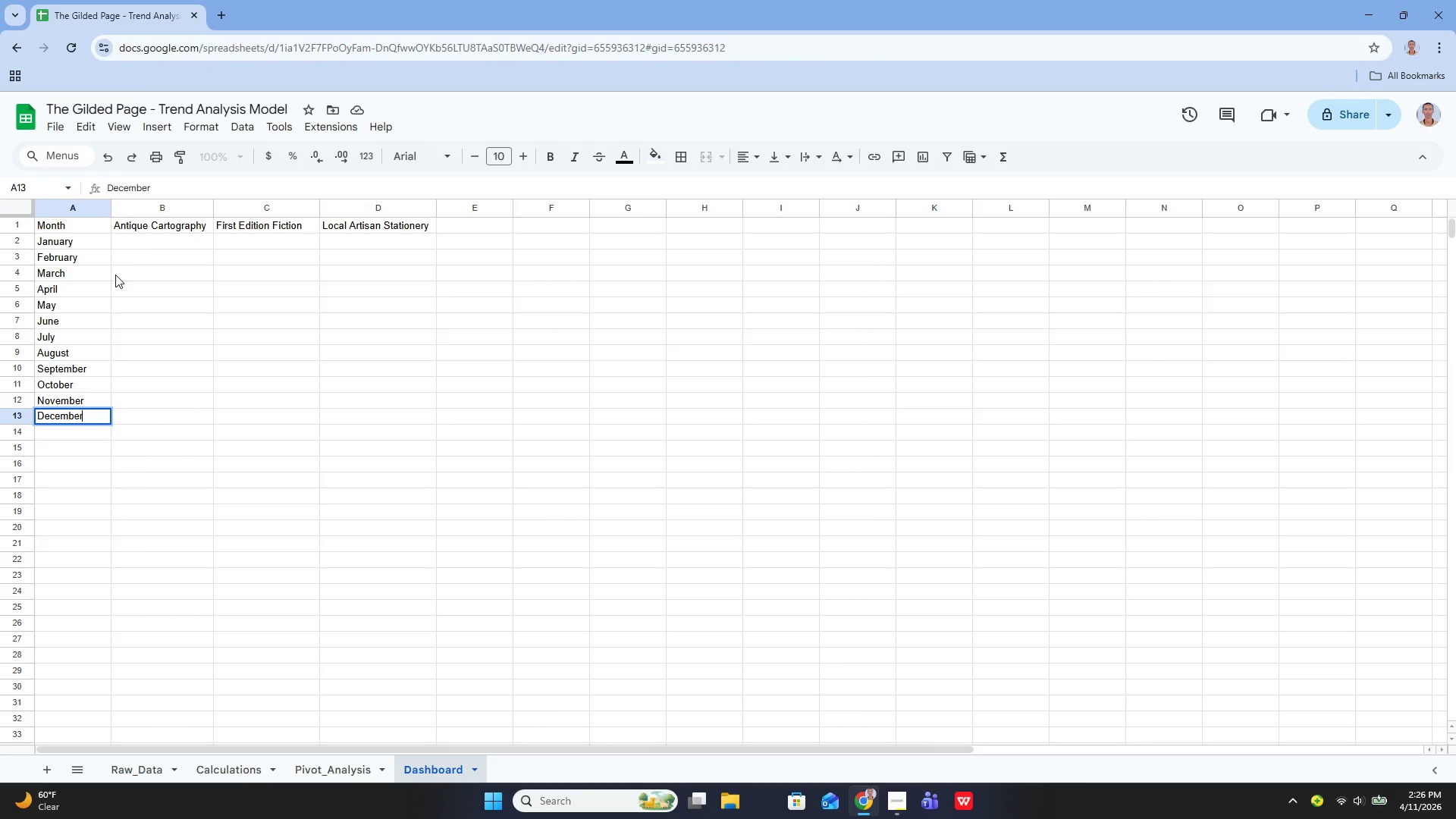 
key(Enter)
 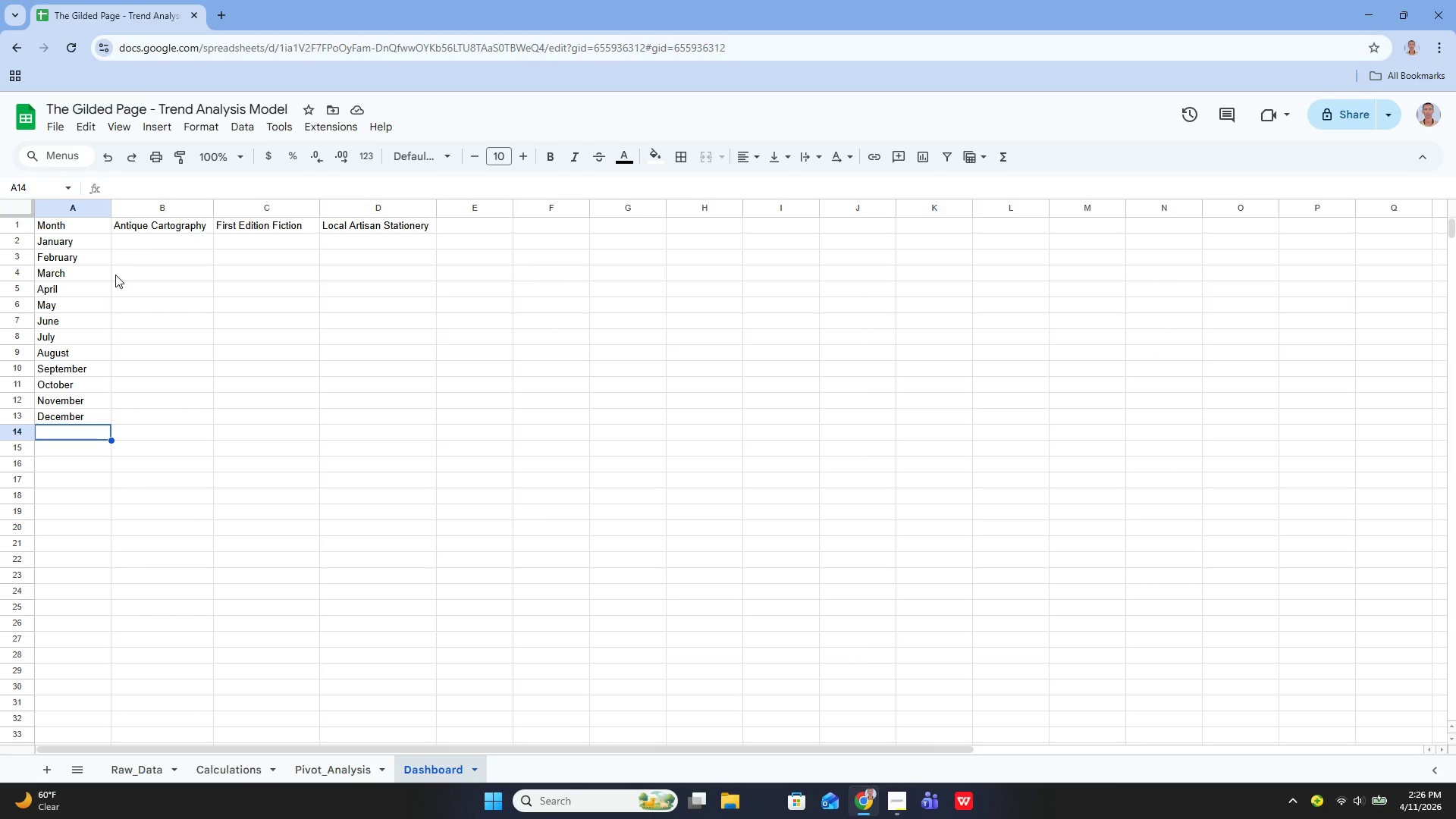 
wait(18.91)
 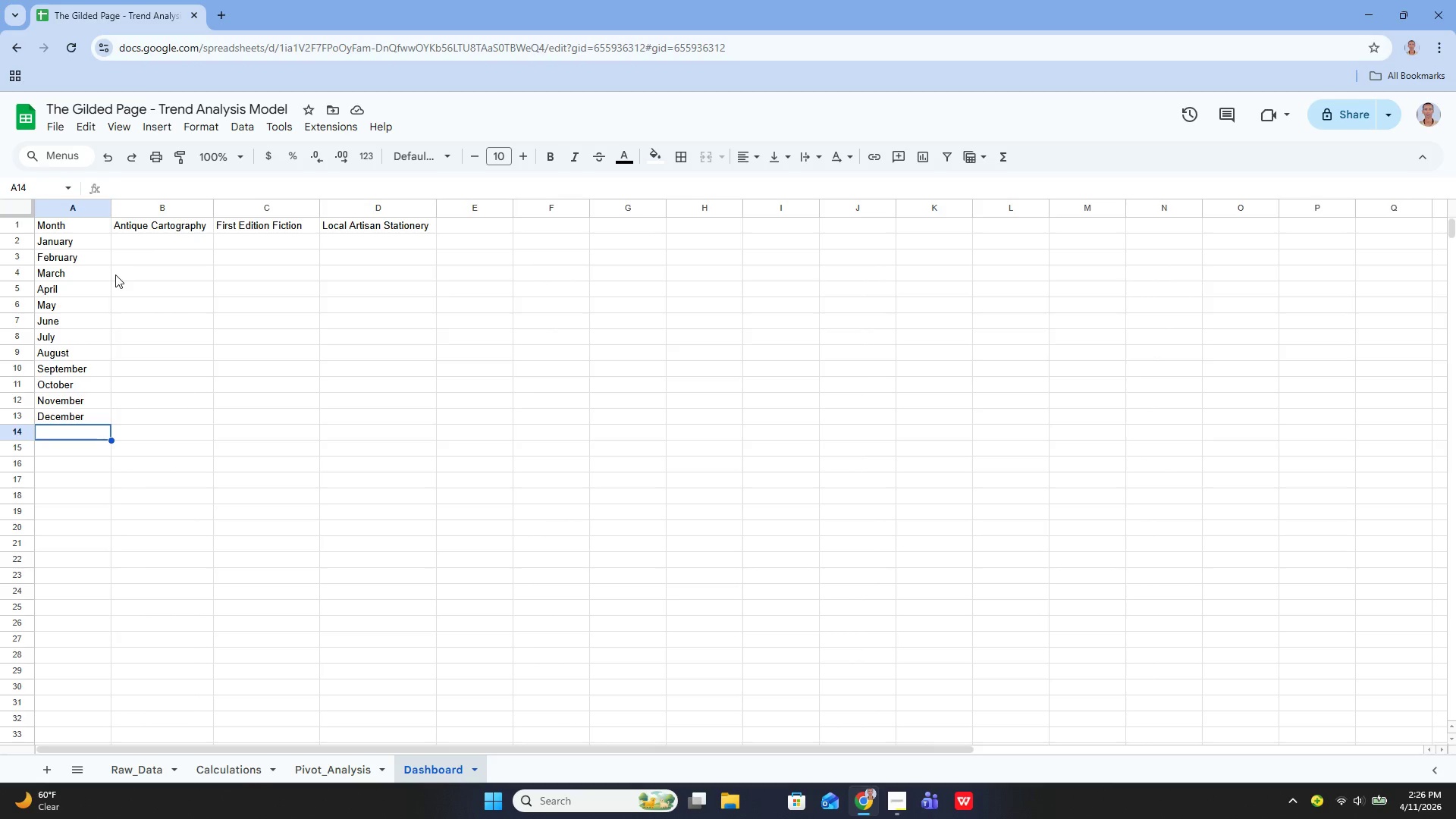 
key(ArrowUp)
 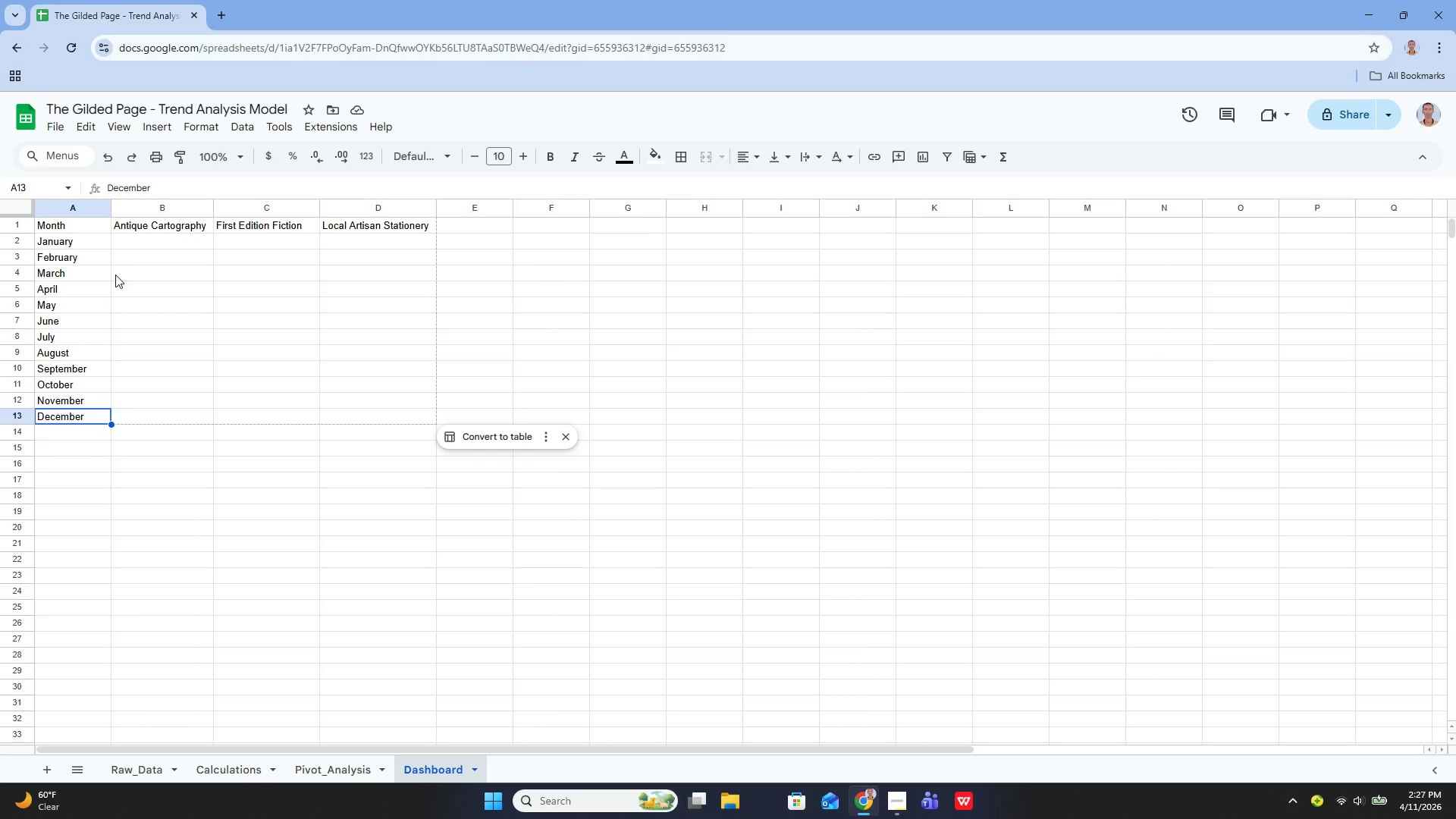 
key(ArrowUp)
 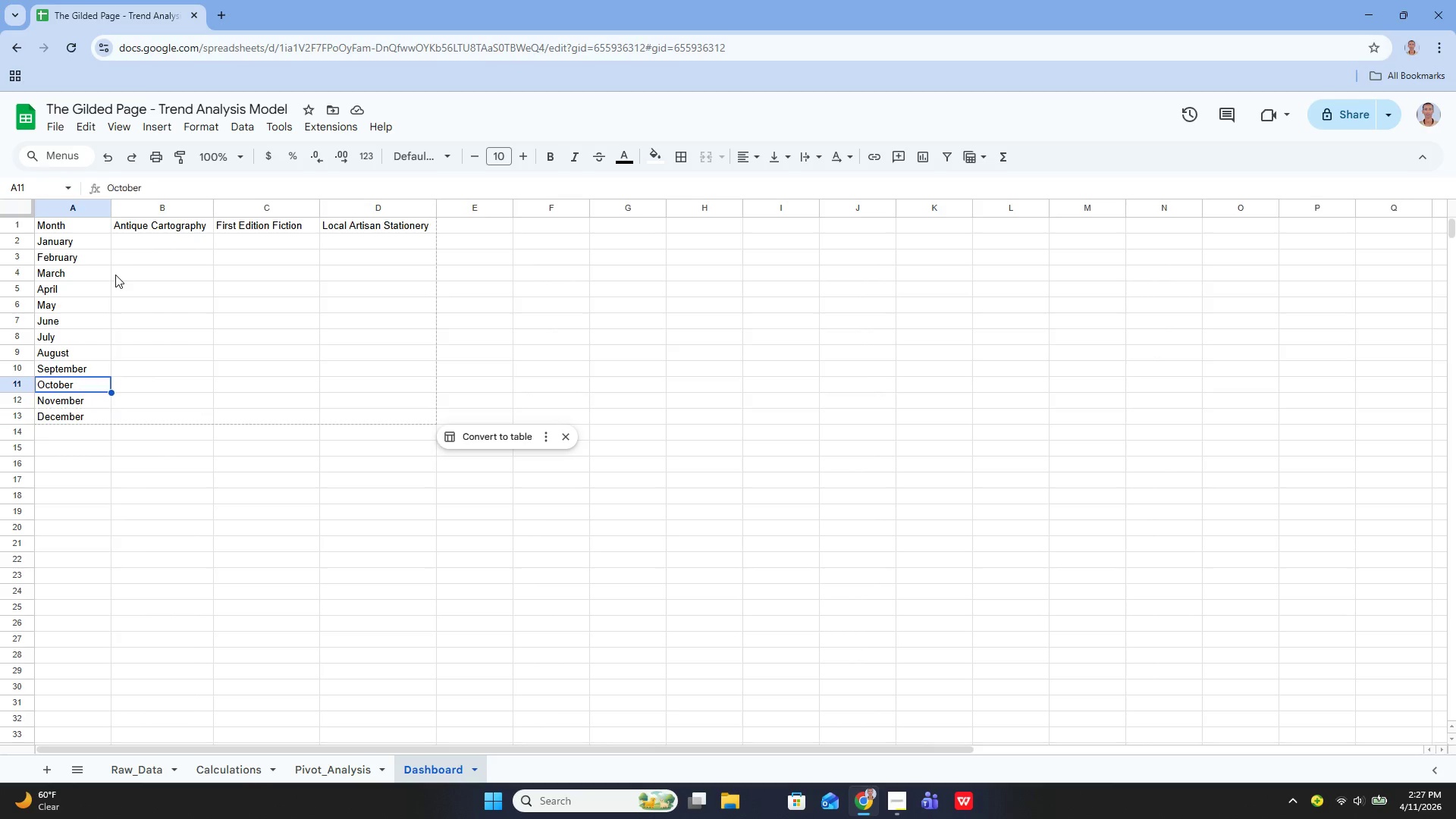 
key(ArrowUp)
 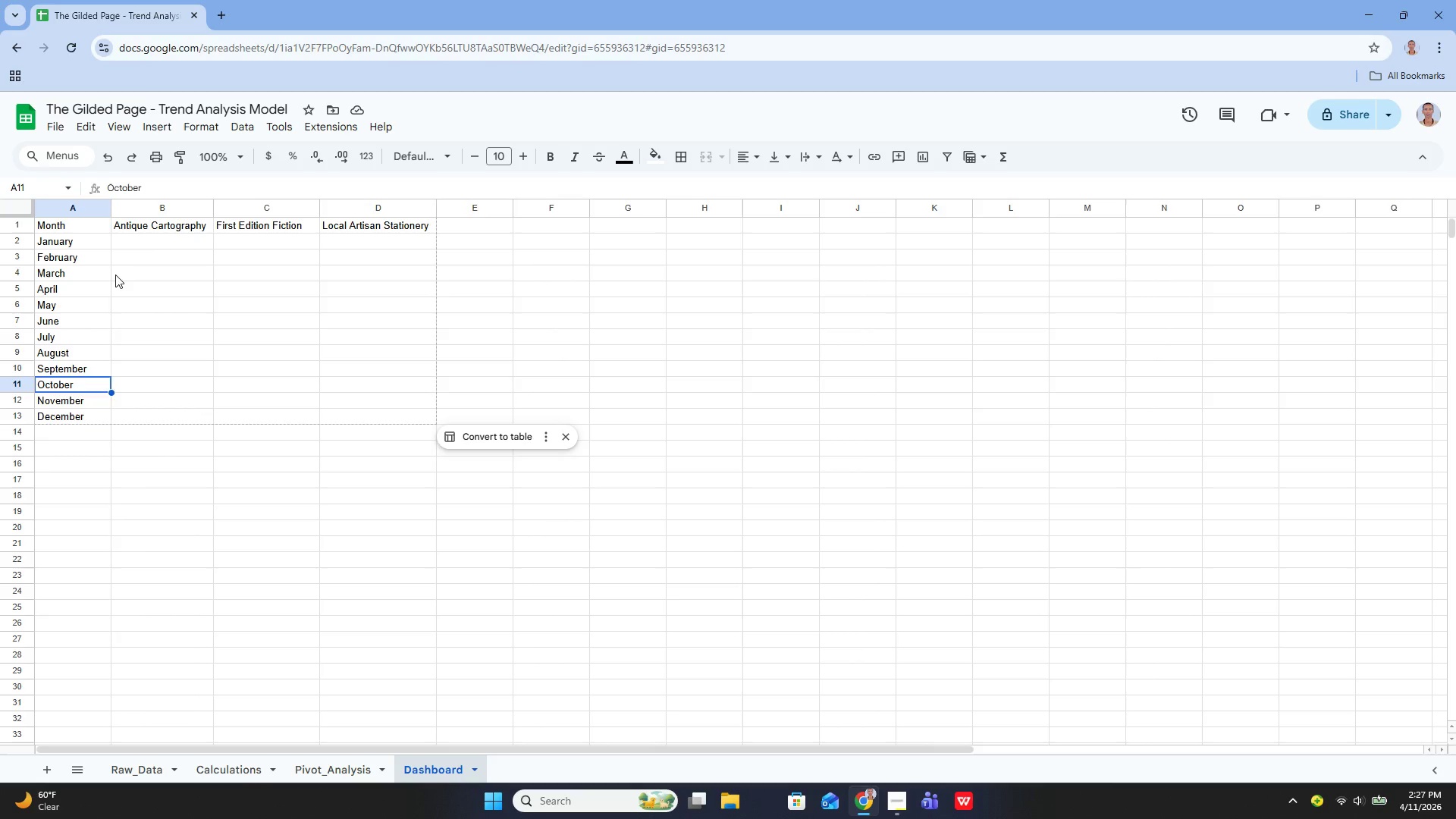 
key(ArrowUp)
 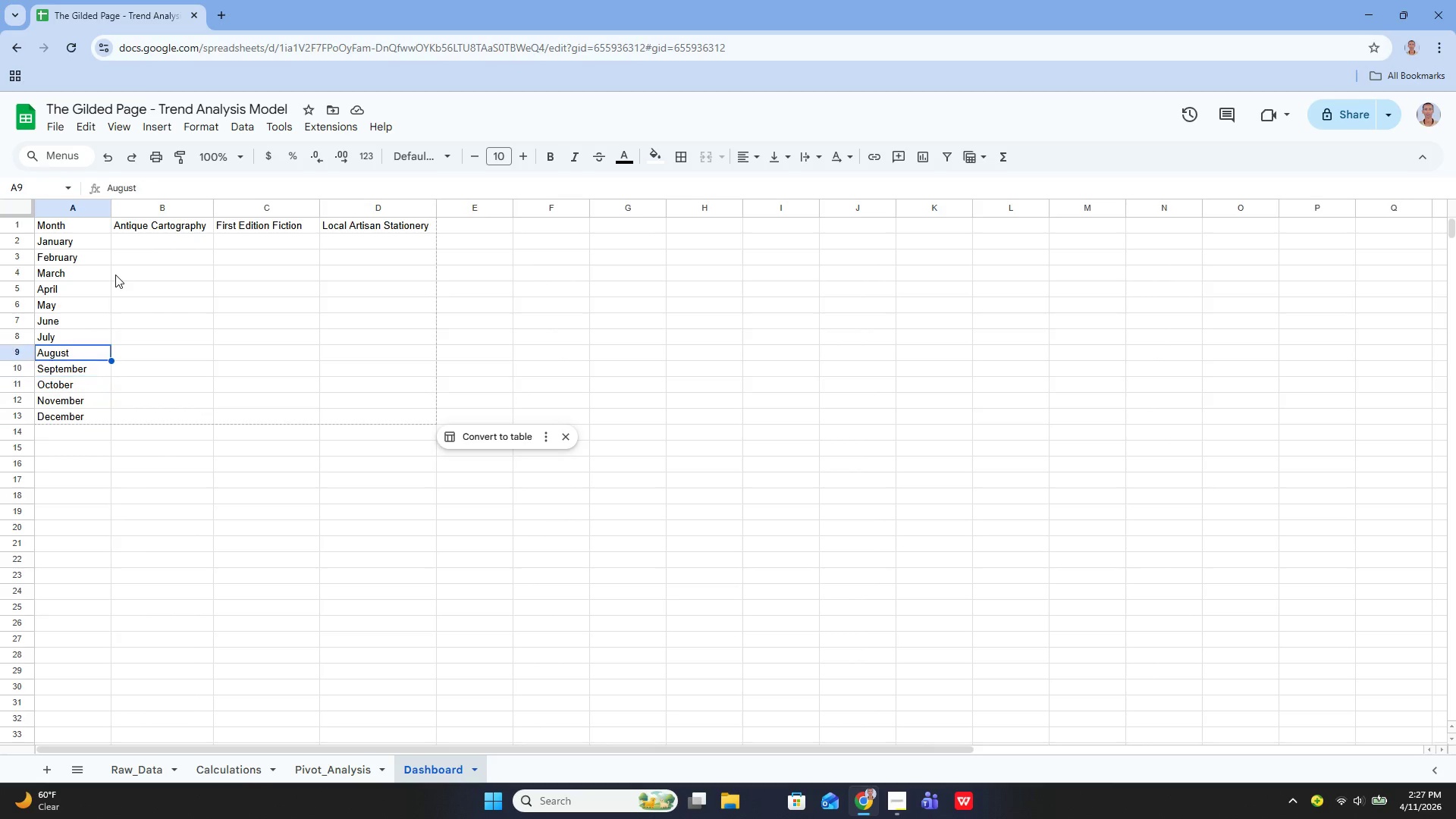 
key(ArrowUp)
 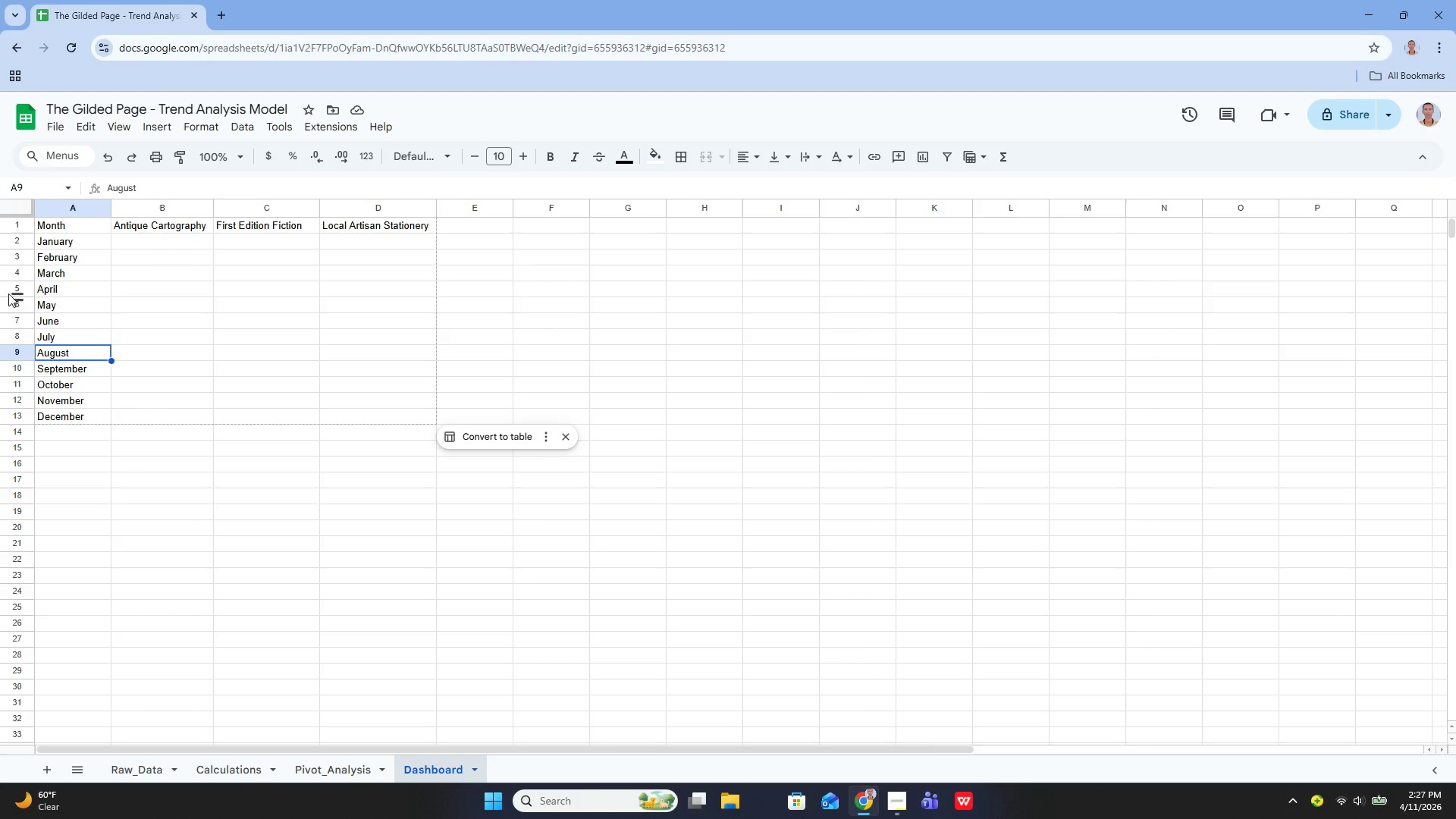 
left_click([142, 243])
 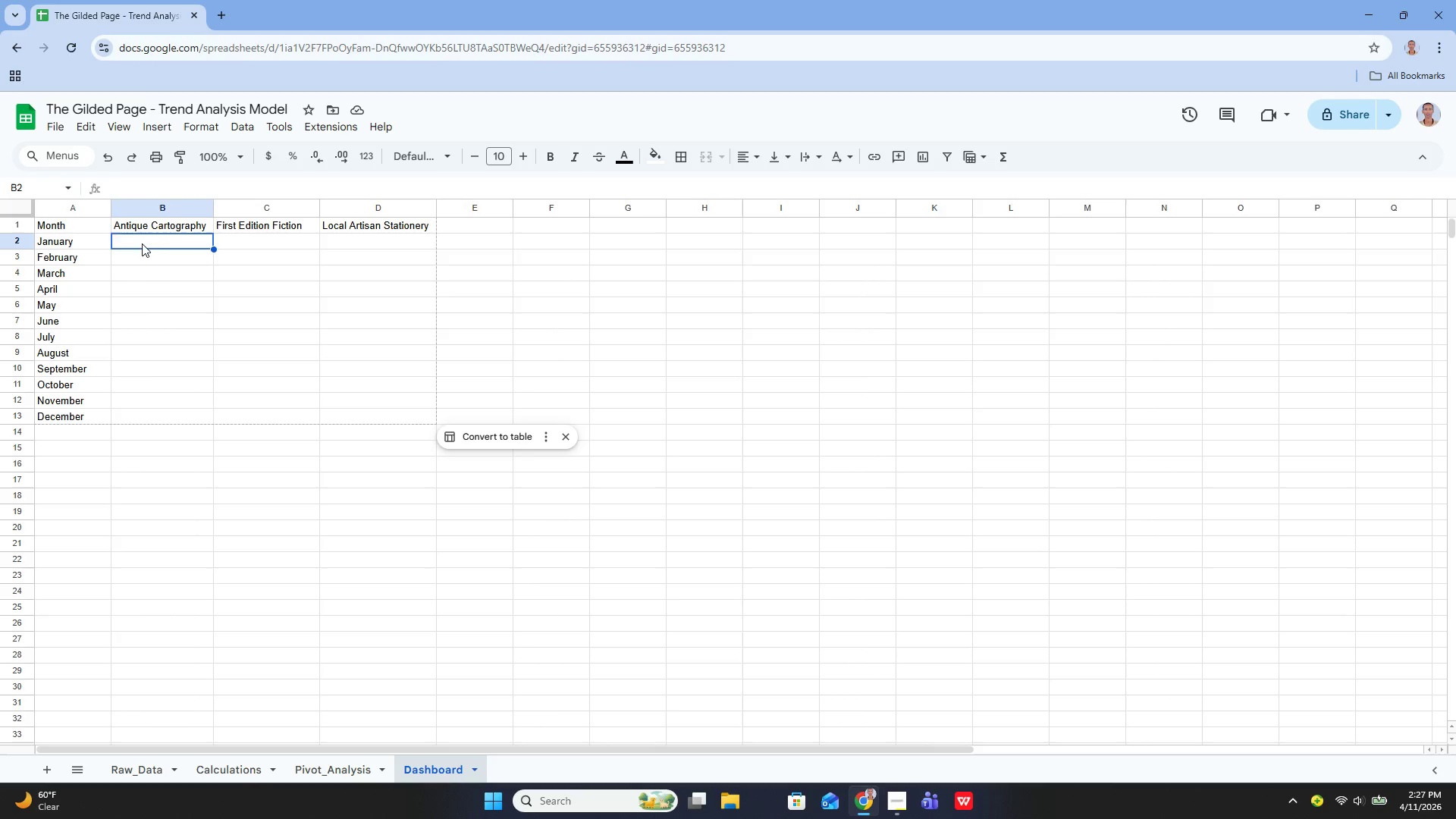 
key(Enter)
 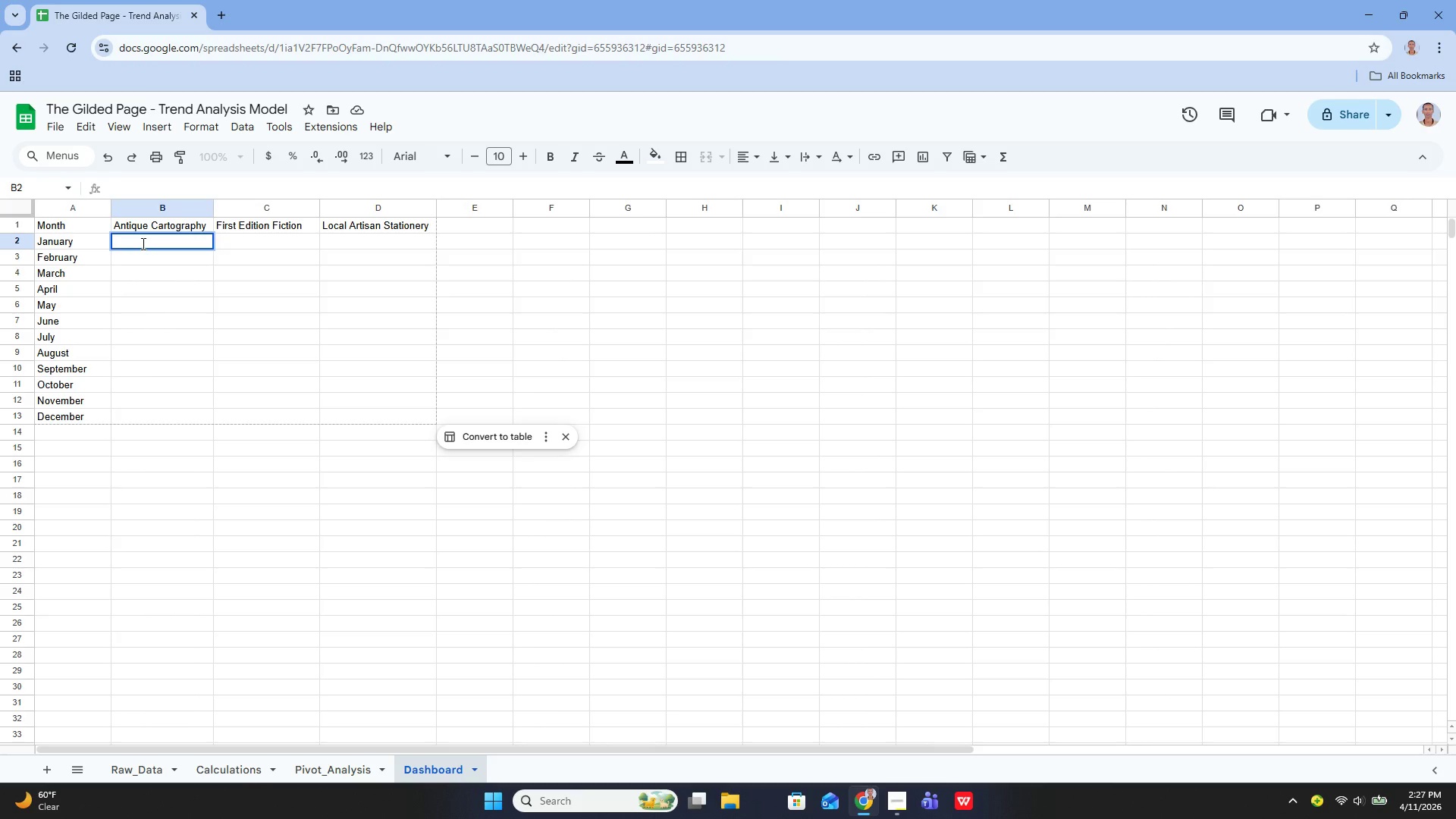 
type(=SUM)
 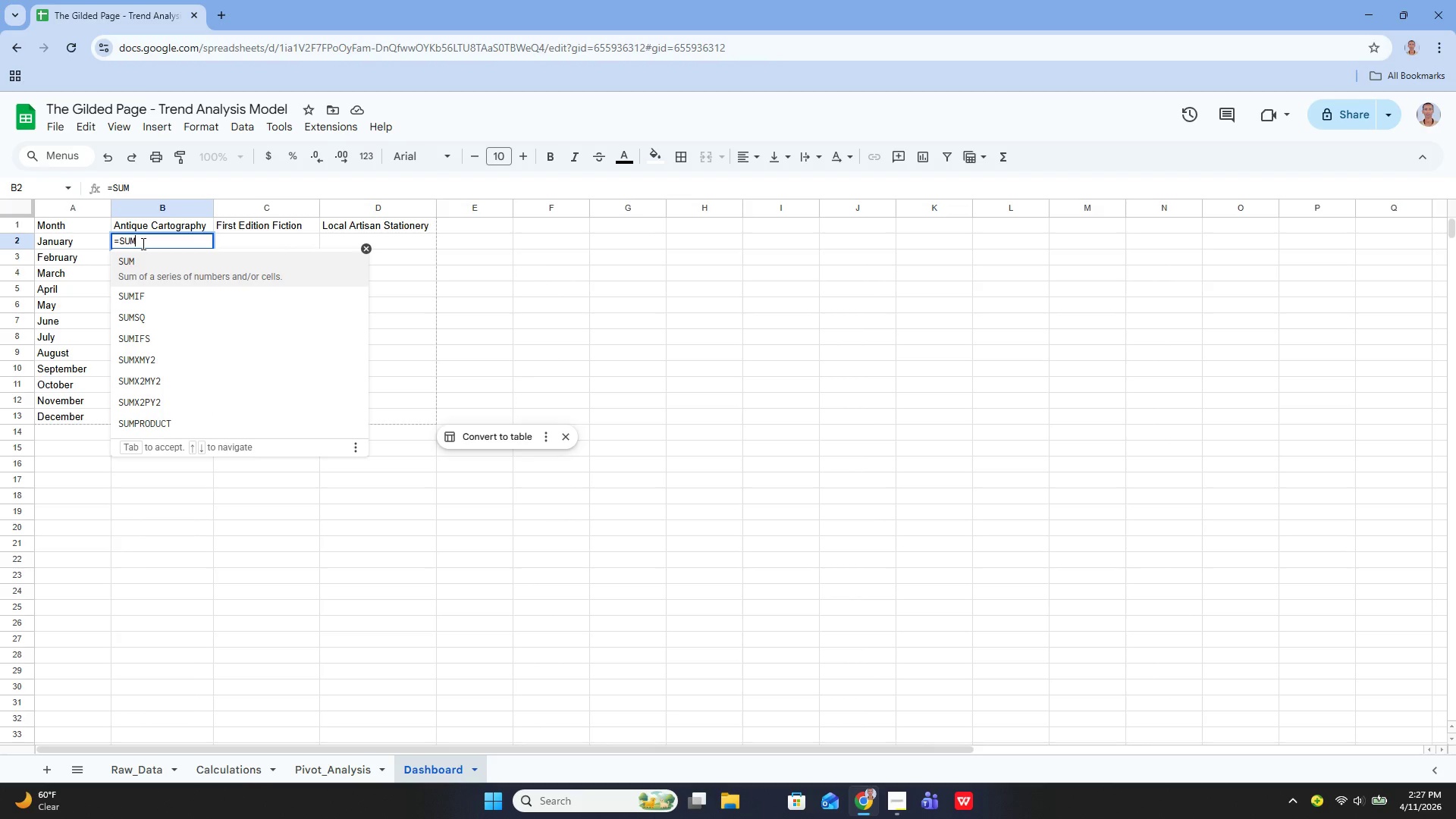 
key(ArrowDown)
 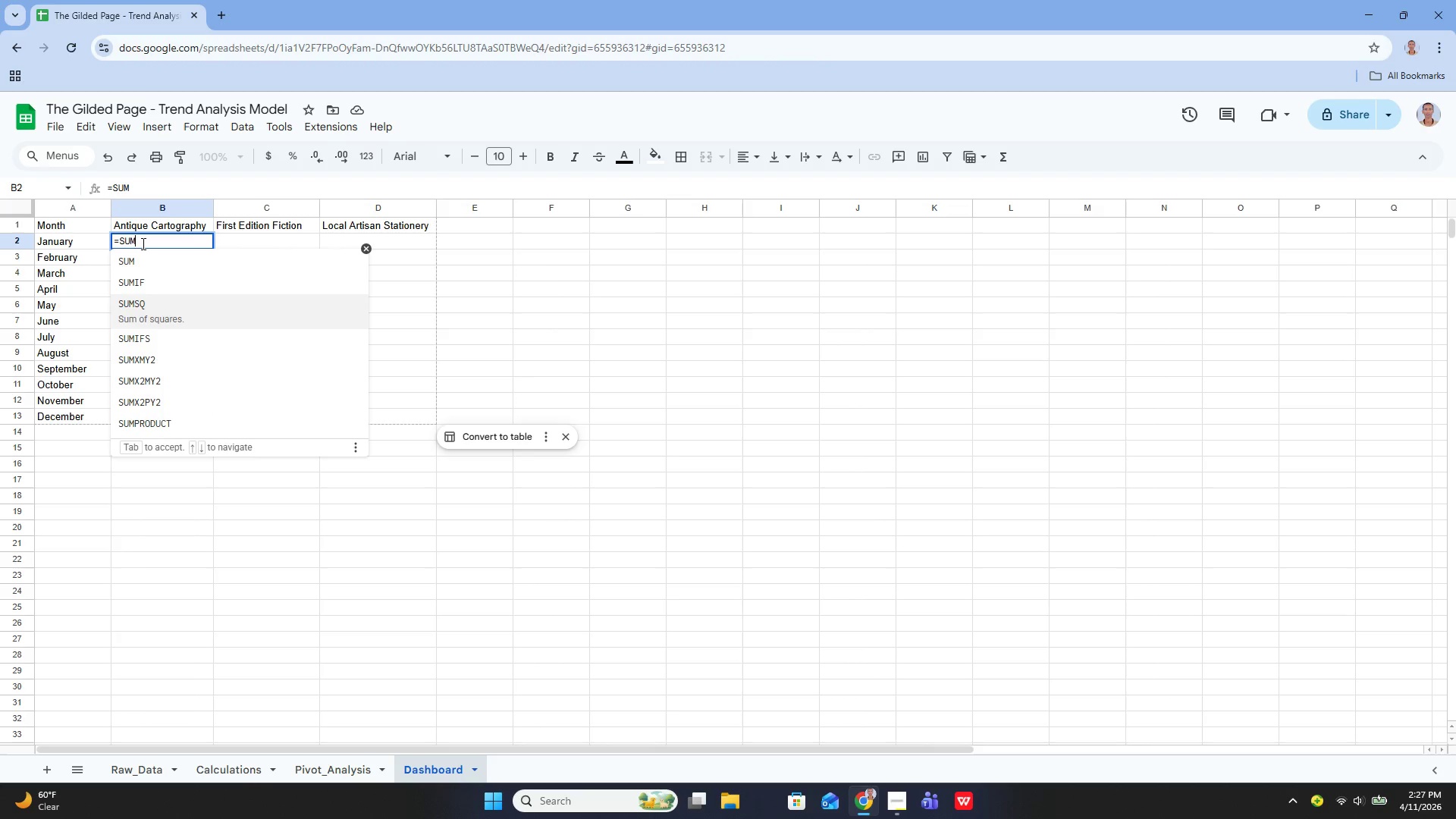 
key(ArrowDown)
 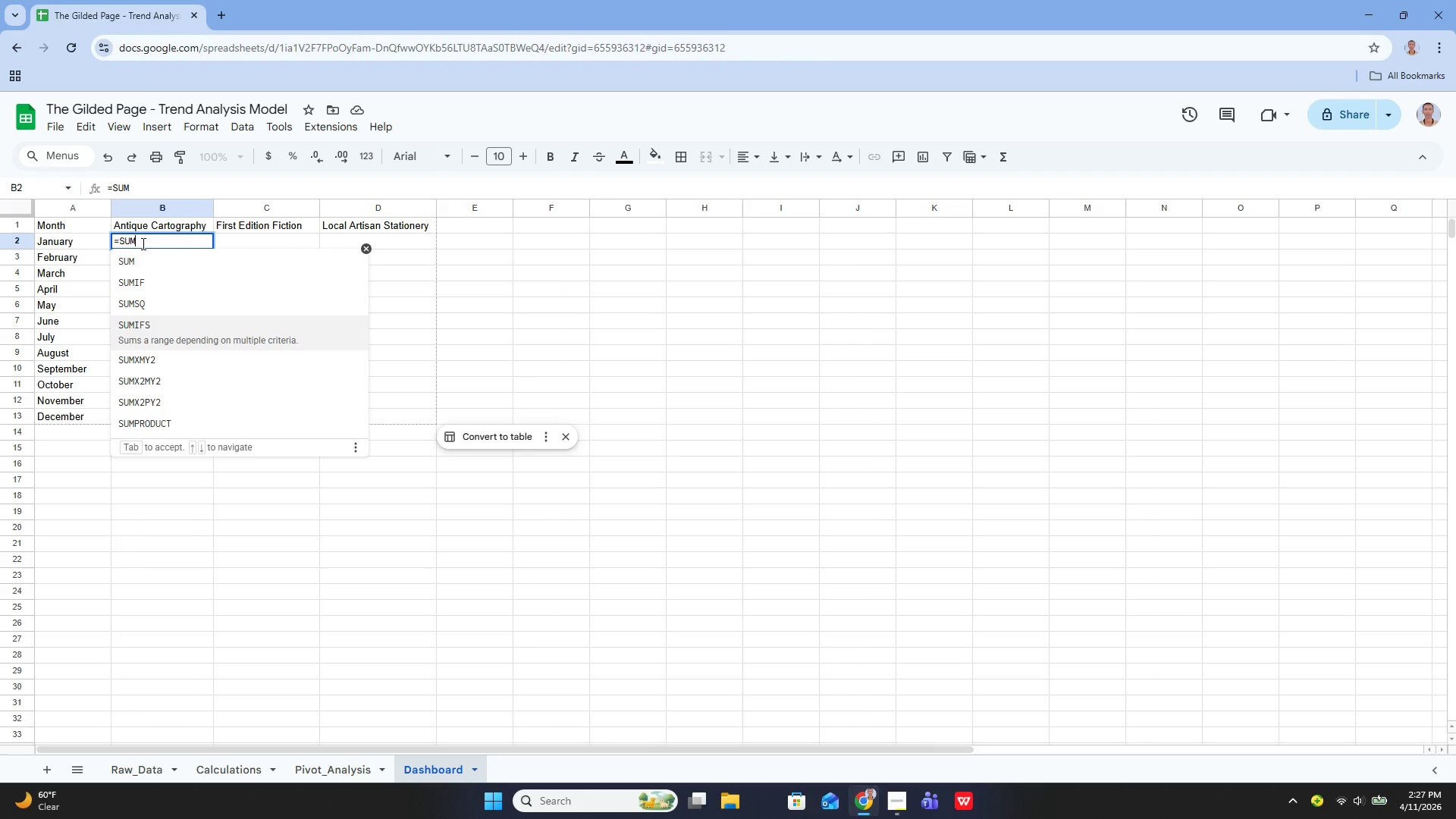 
key(ArrowDown)
 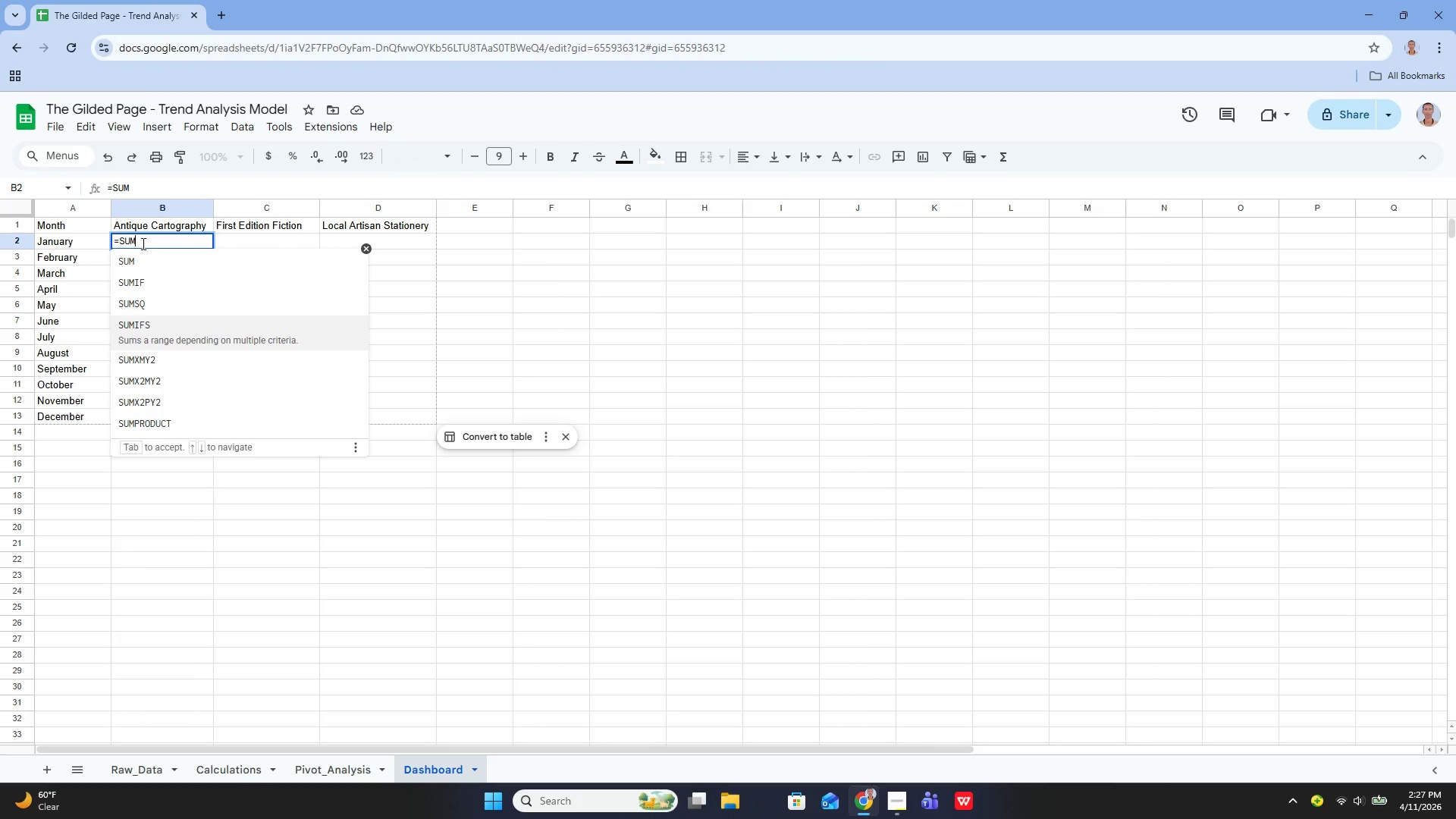 
key(Enter)
 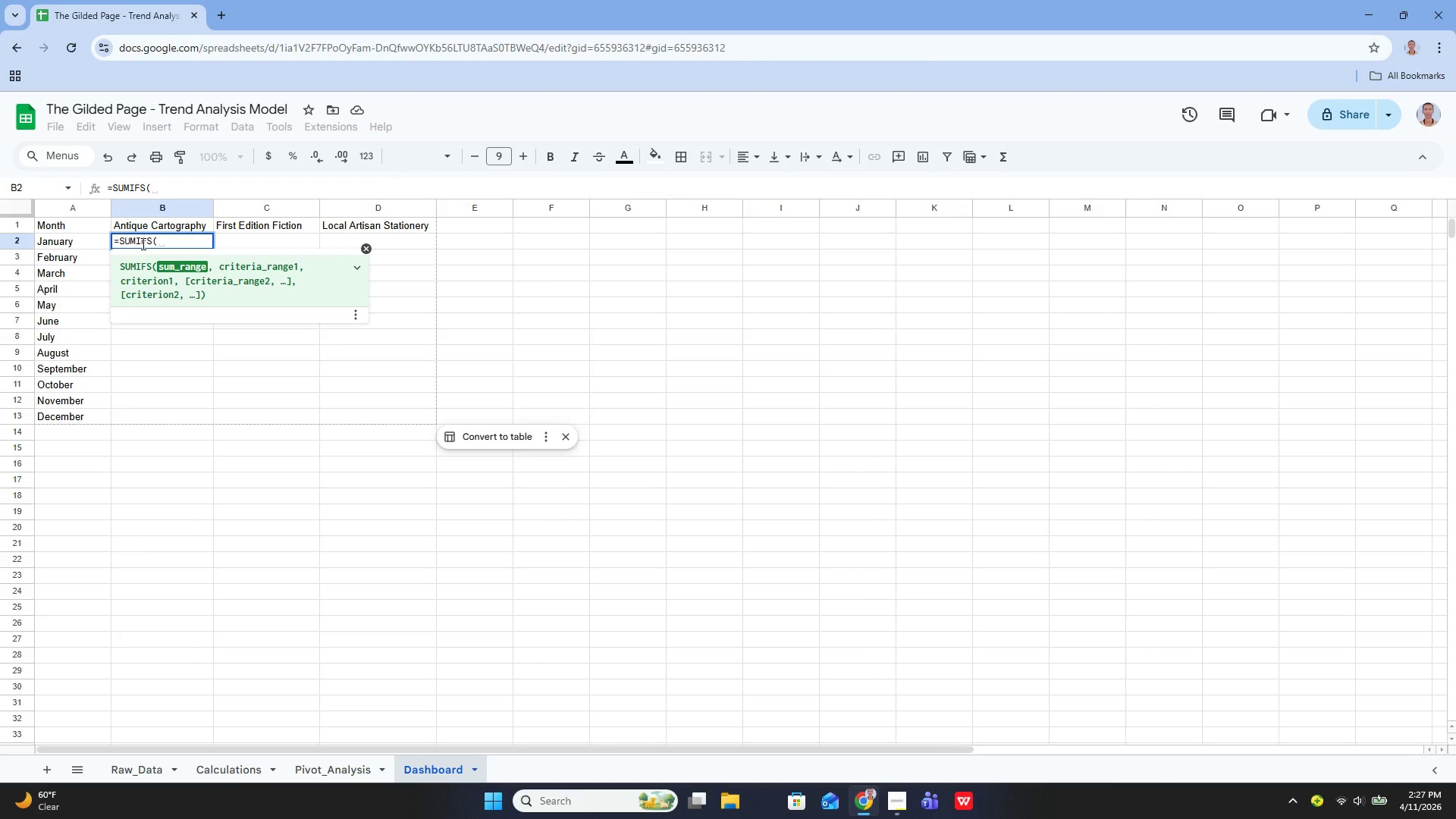 
key(Quote)
 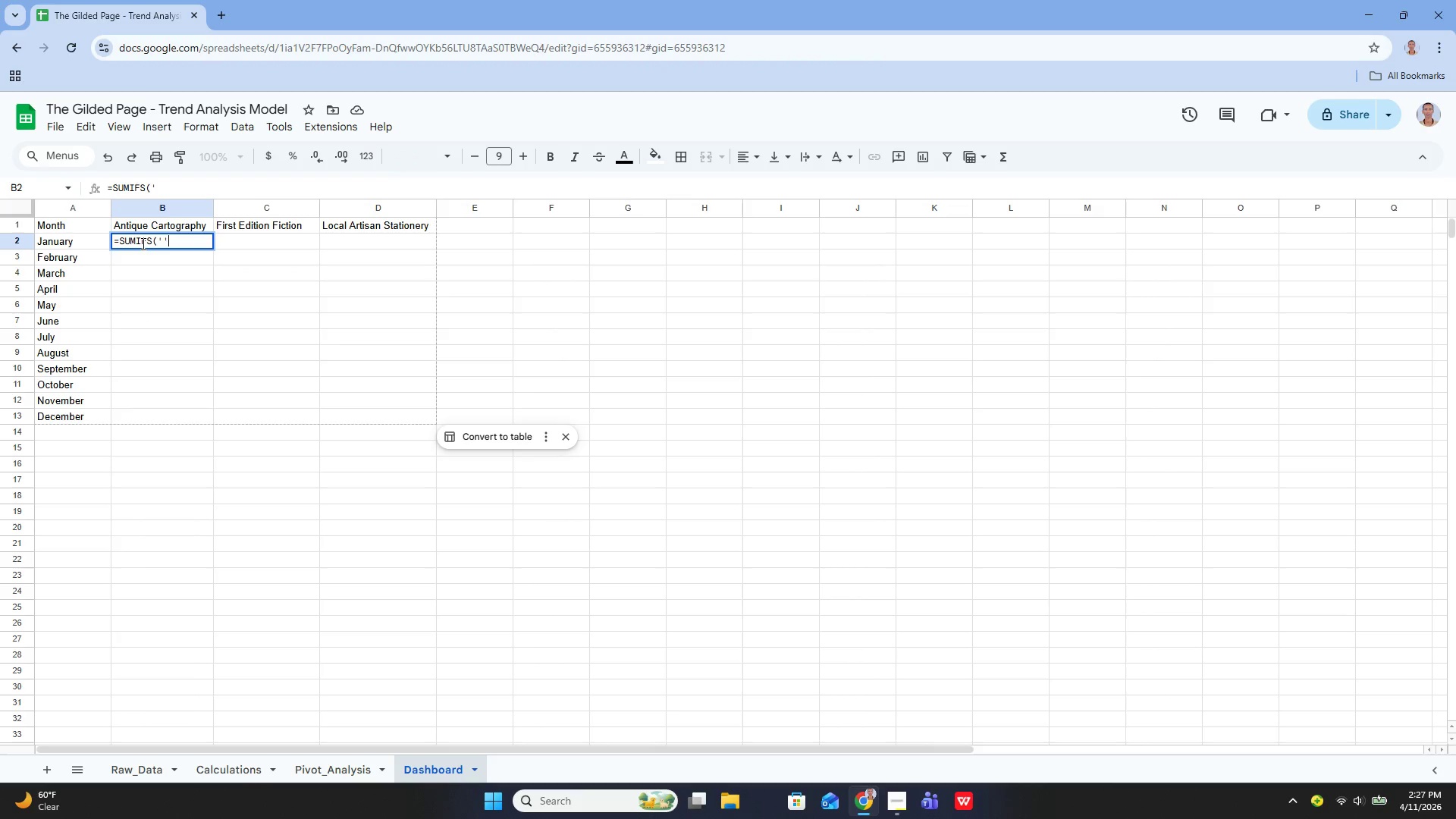 
key(Quote)
 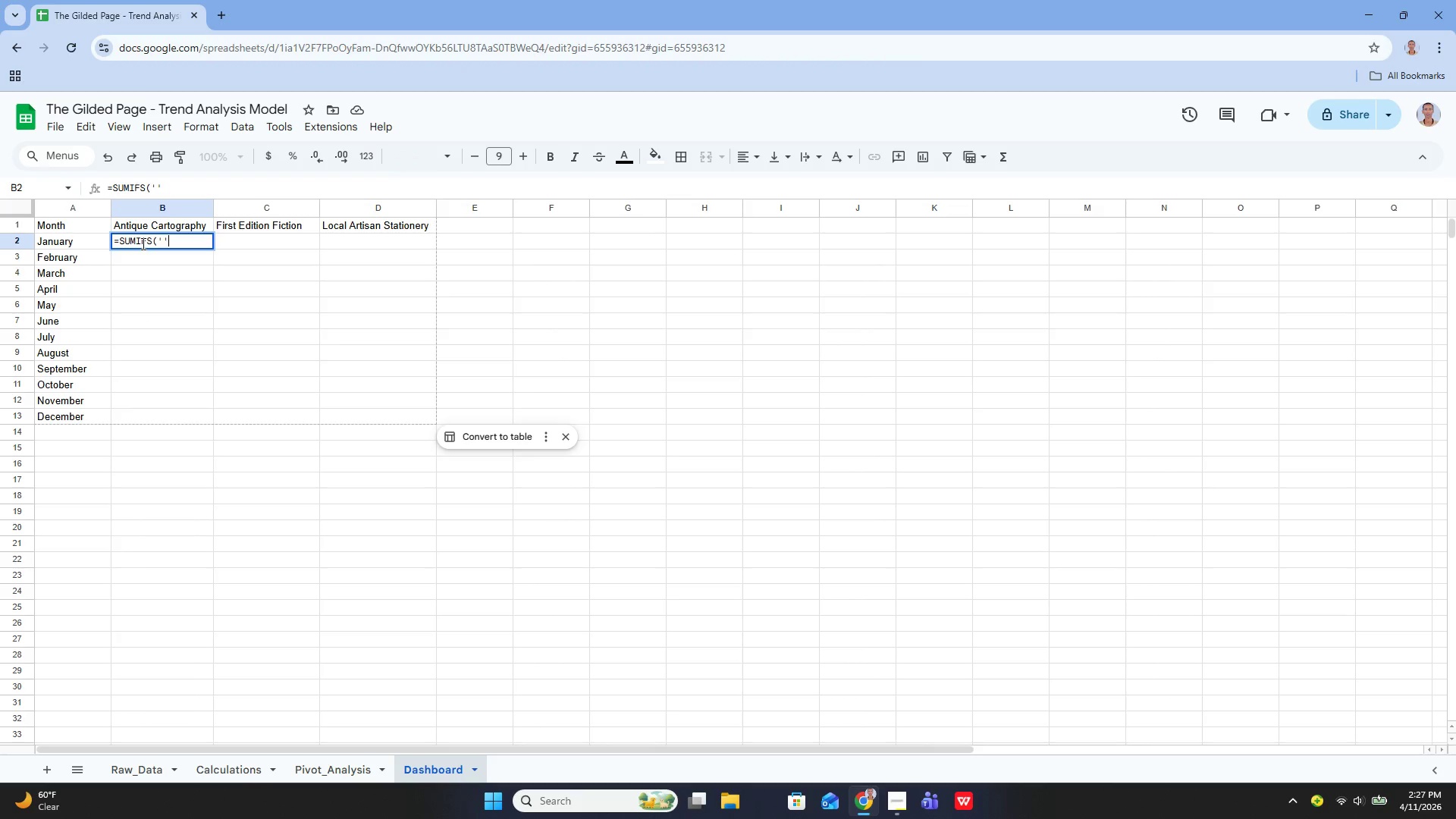 
key(ArrowLeft)
 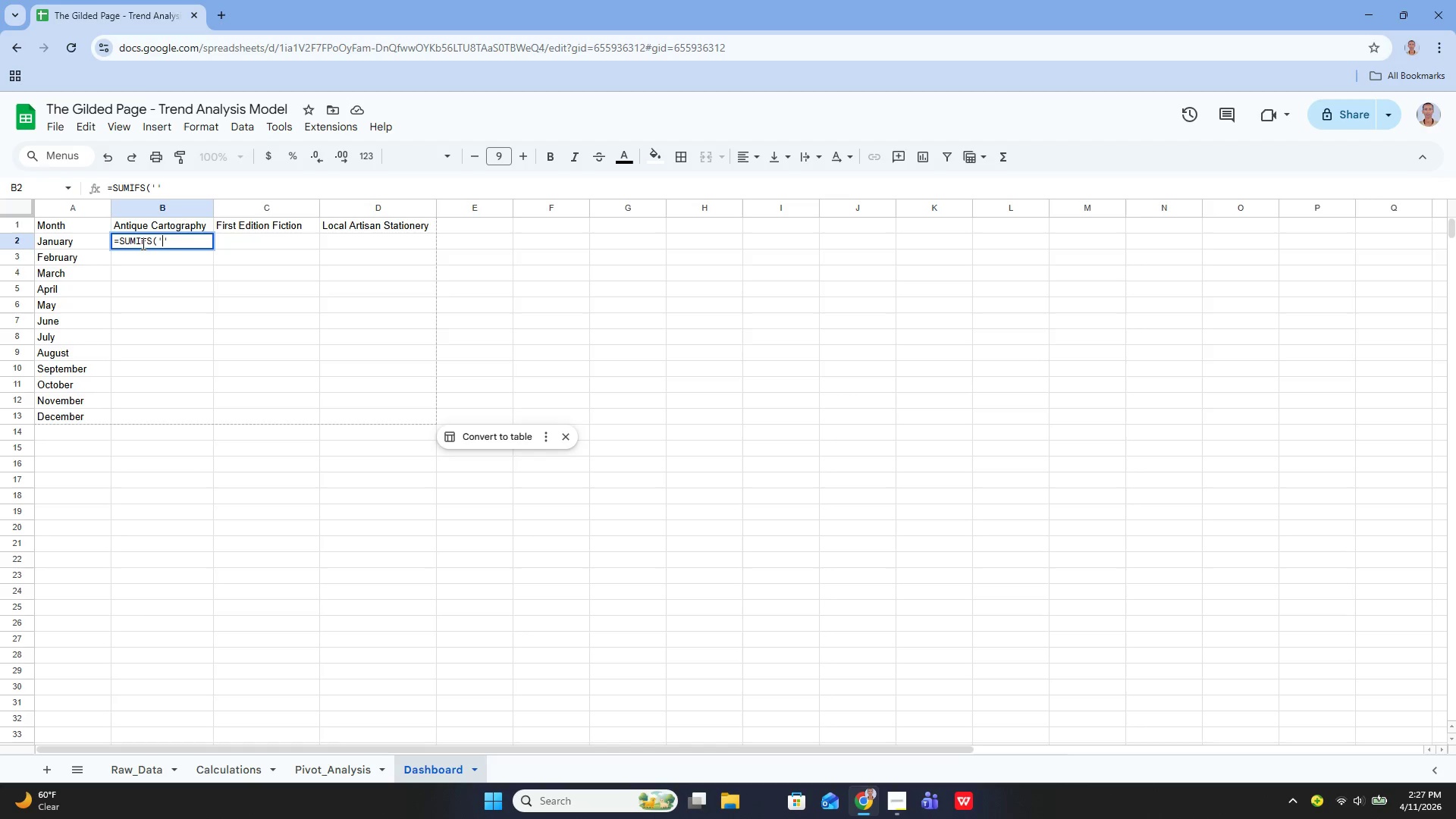 
type(Raw_d)
key(Backspace)
type(Data)
 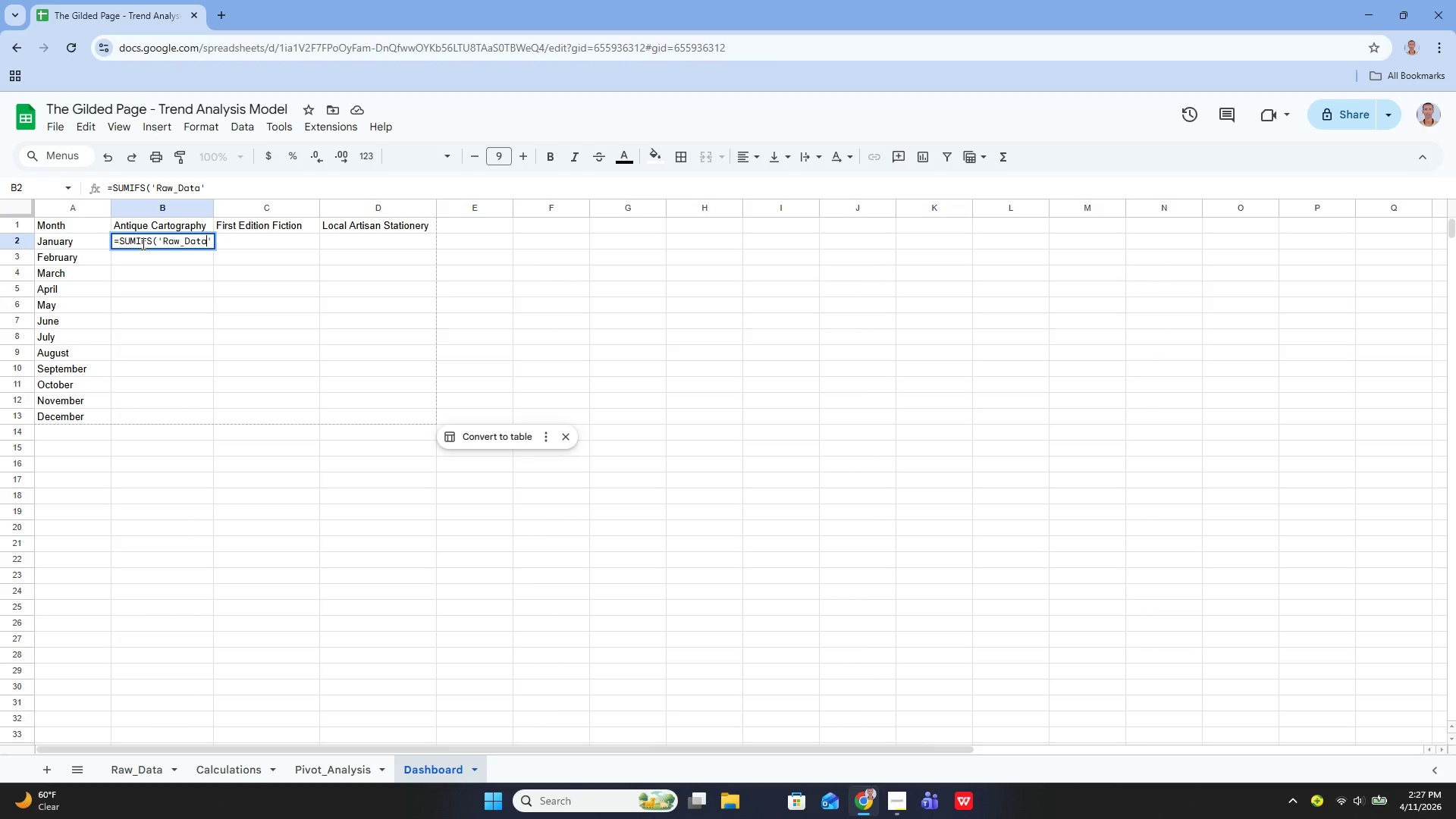 
key(ArrowRight)
 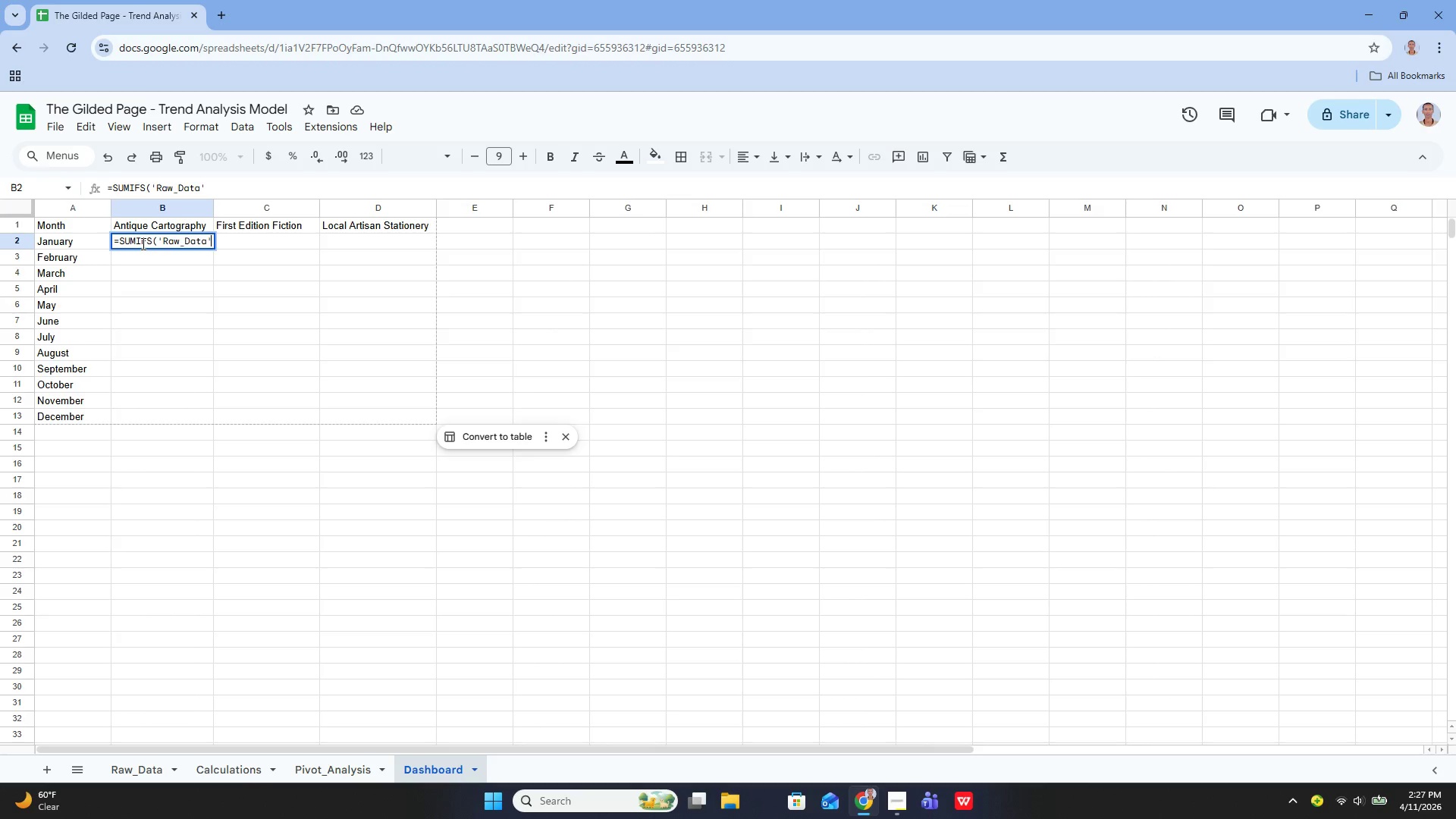 
type(!c)
key(Backspace)
type(C2:C37, '')
 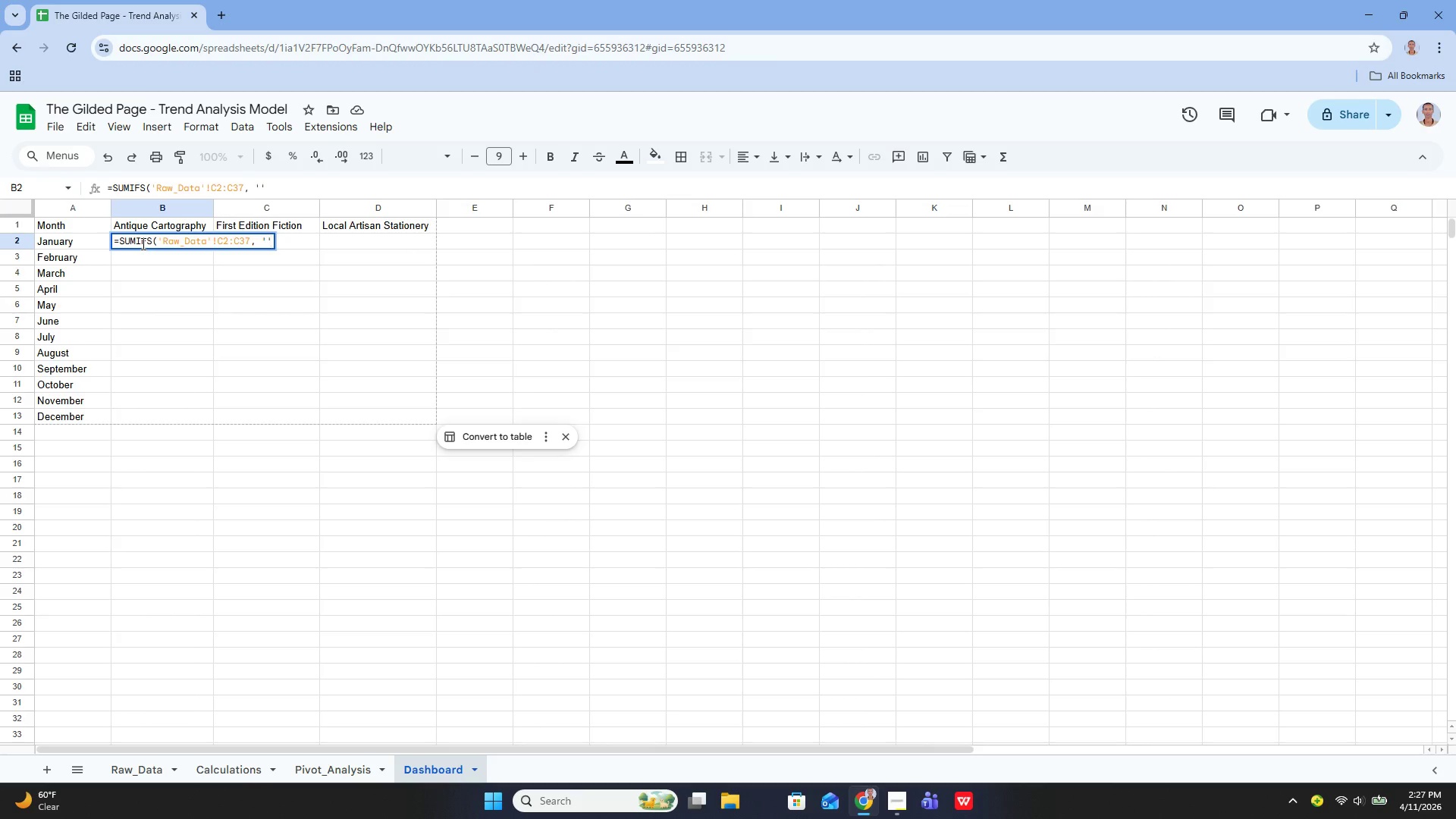 
key(ArrowLeft)
 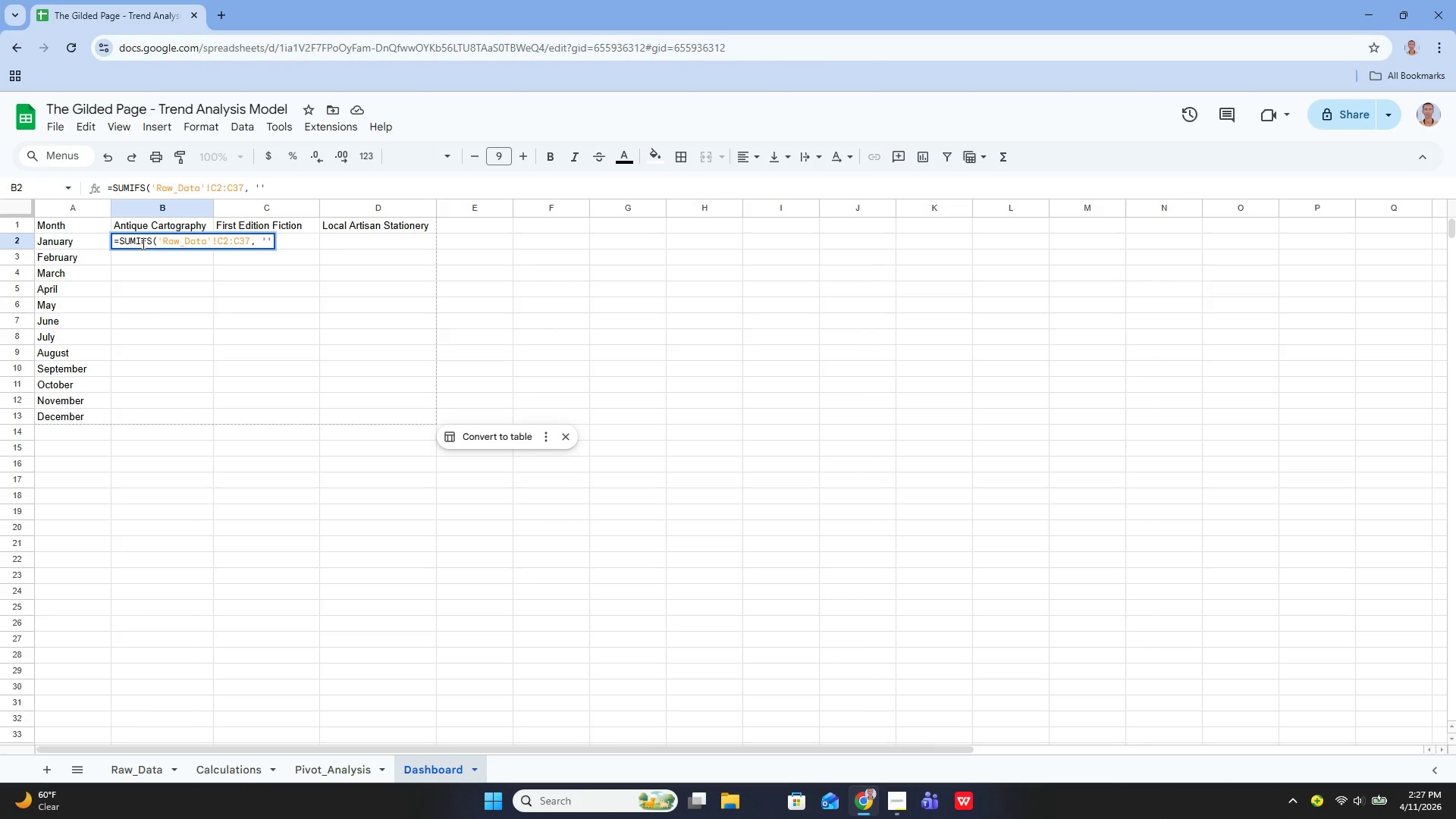 
type(rA)
key(Backspace)
key(Backspace)
type(Raw_Data)
 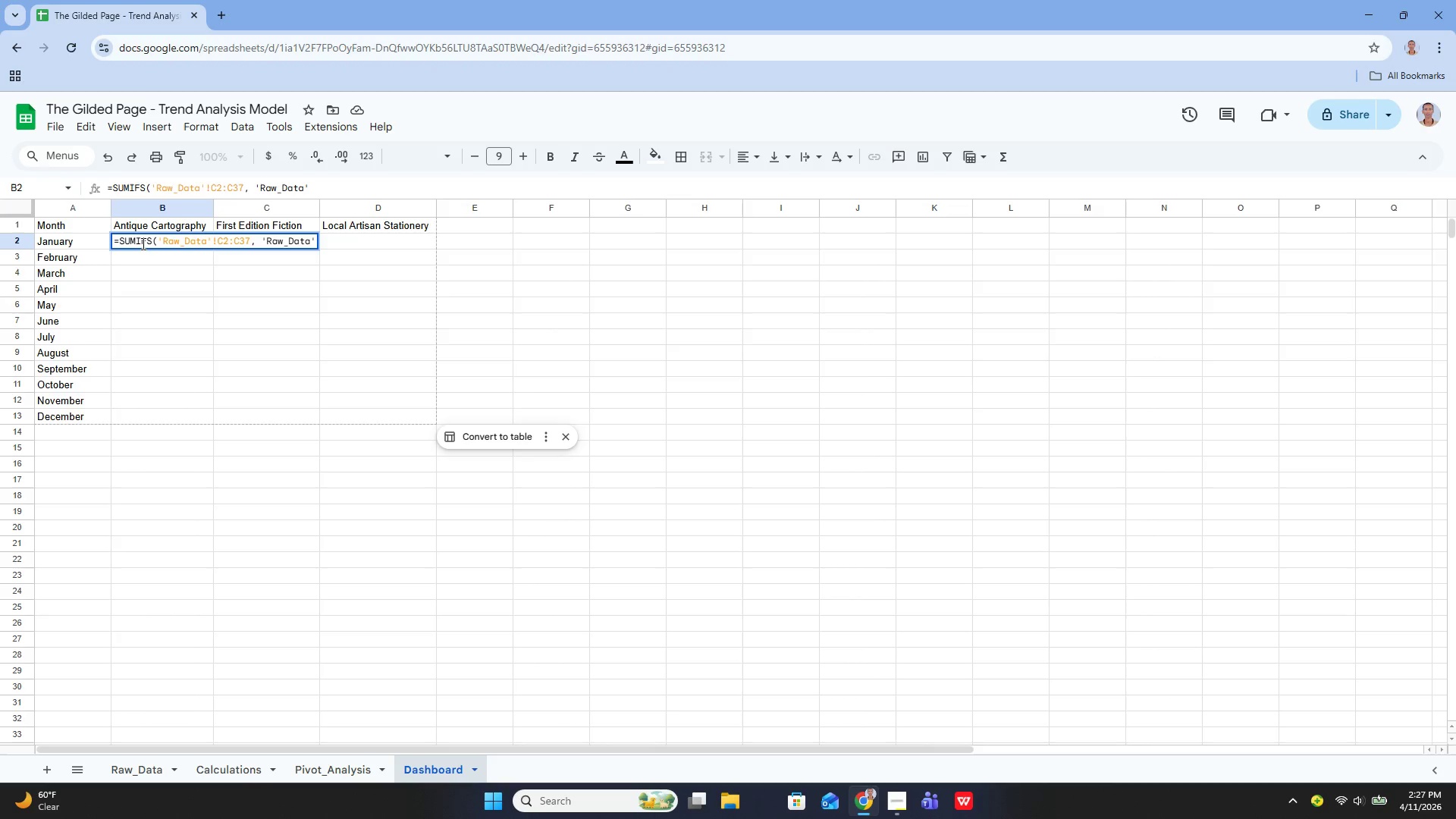 
key(ArrowRight)
 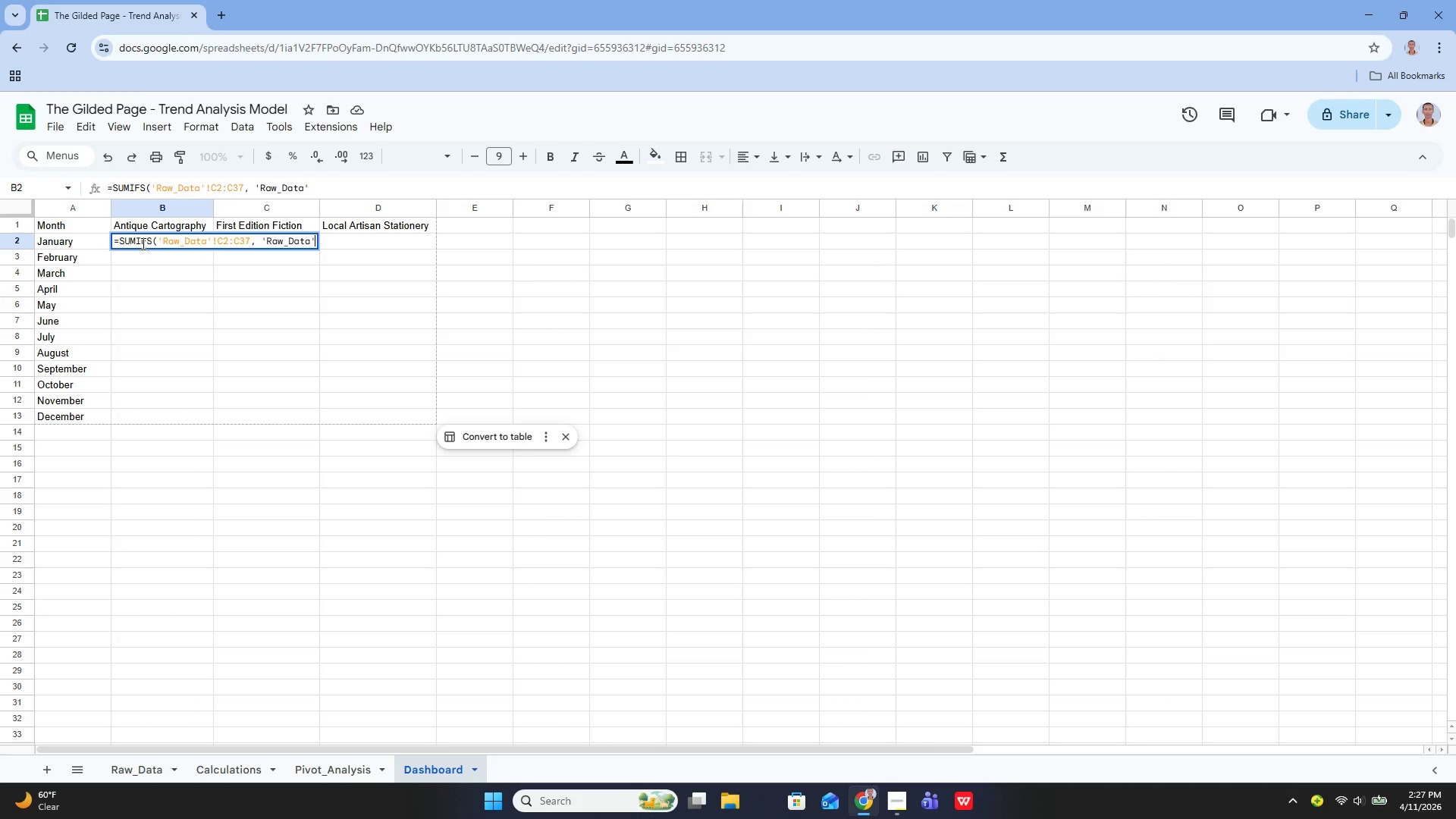 
key(Shift+ShiftLeft)
 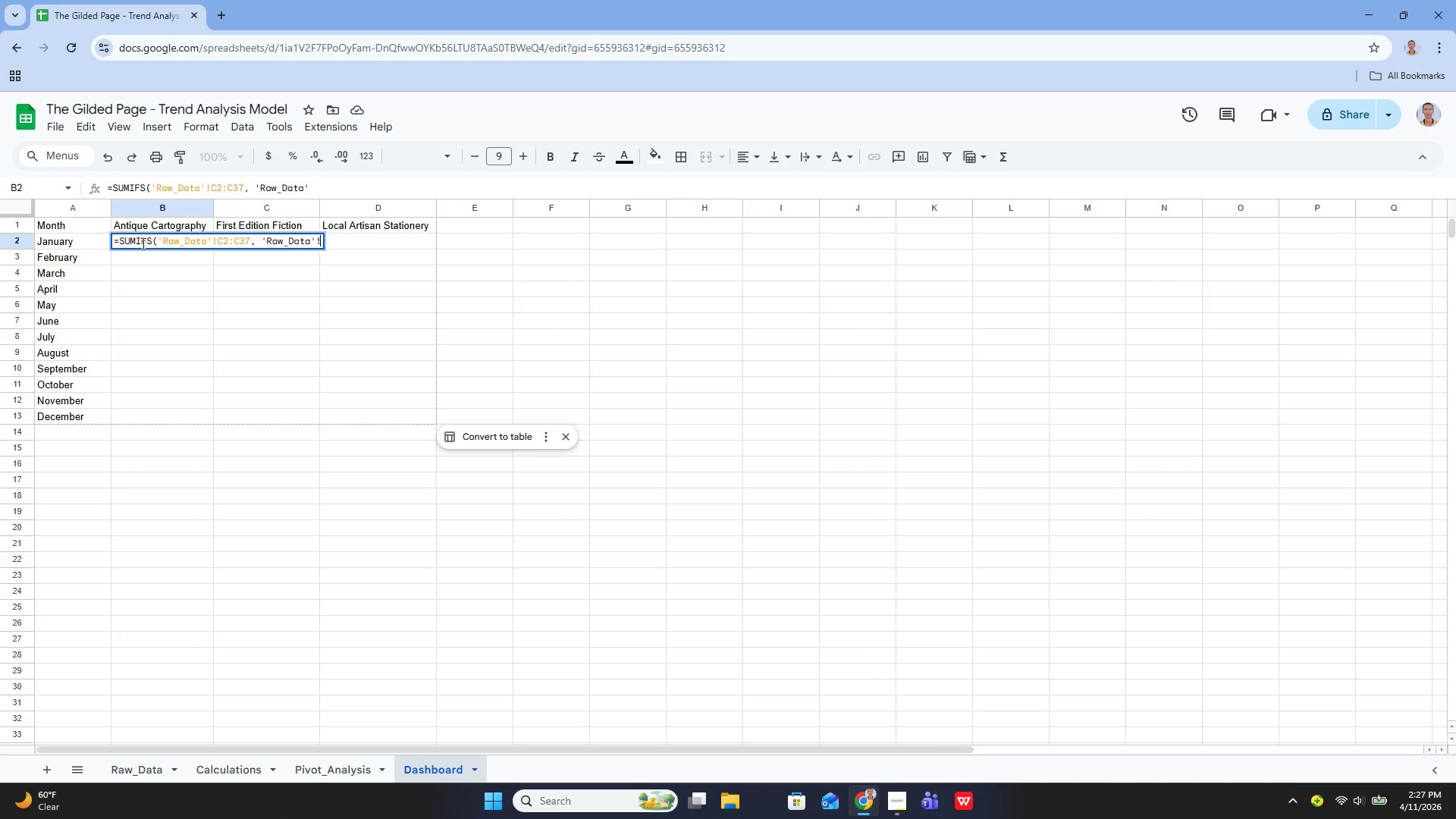 
key(Shift+1)
 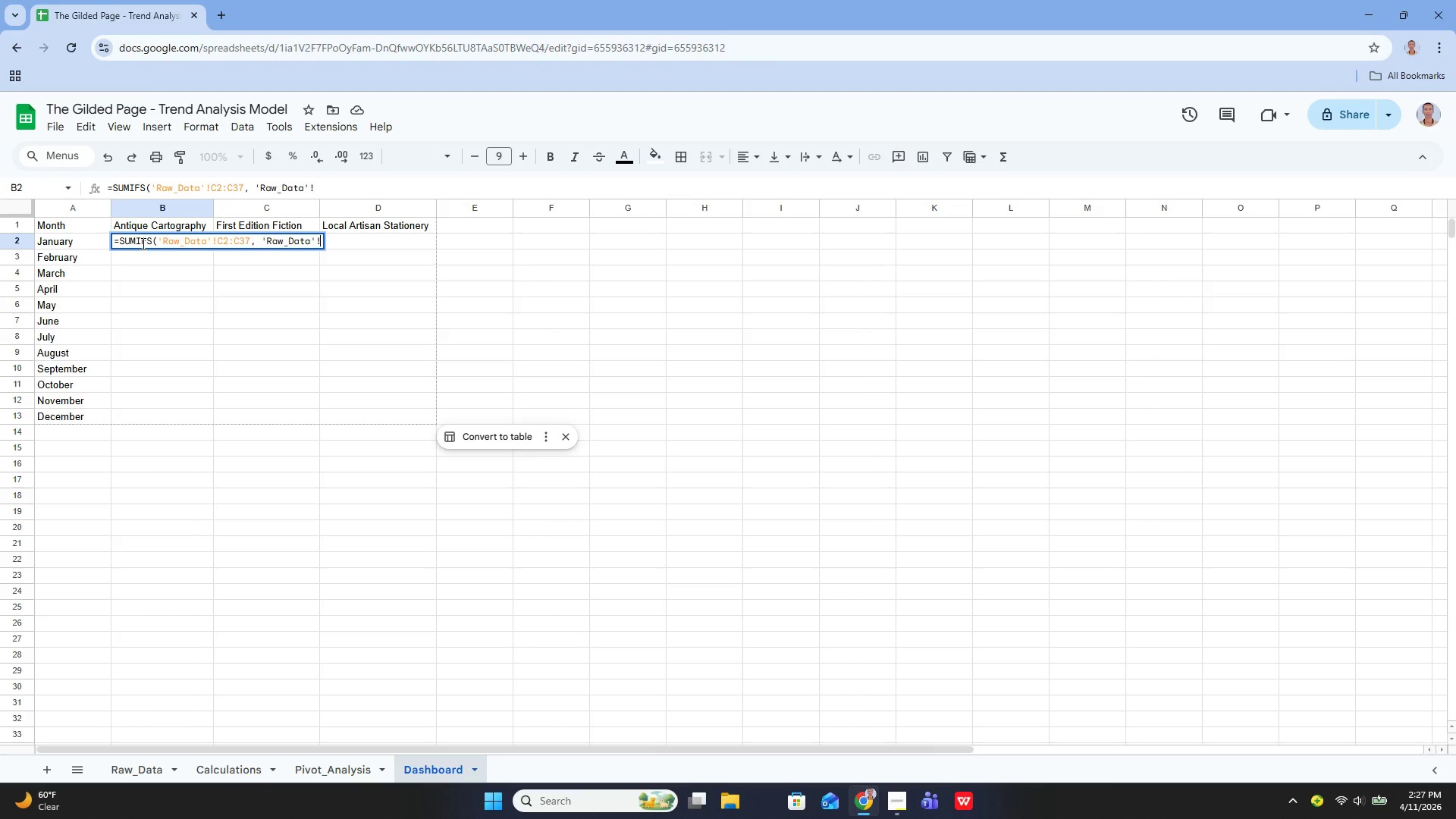 
type(A2:A37, A2, '')
 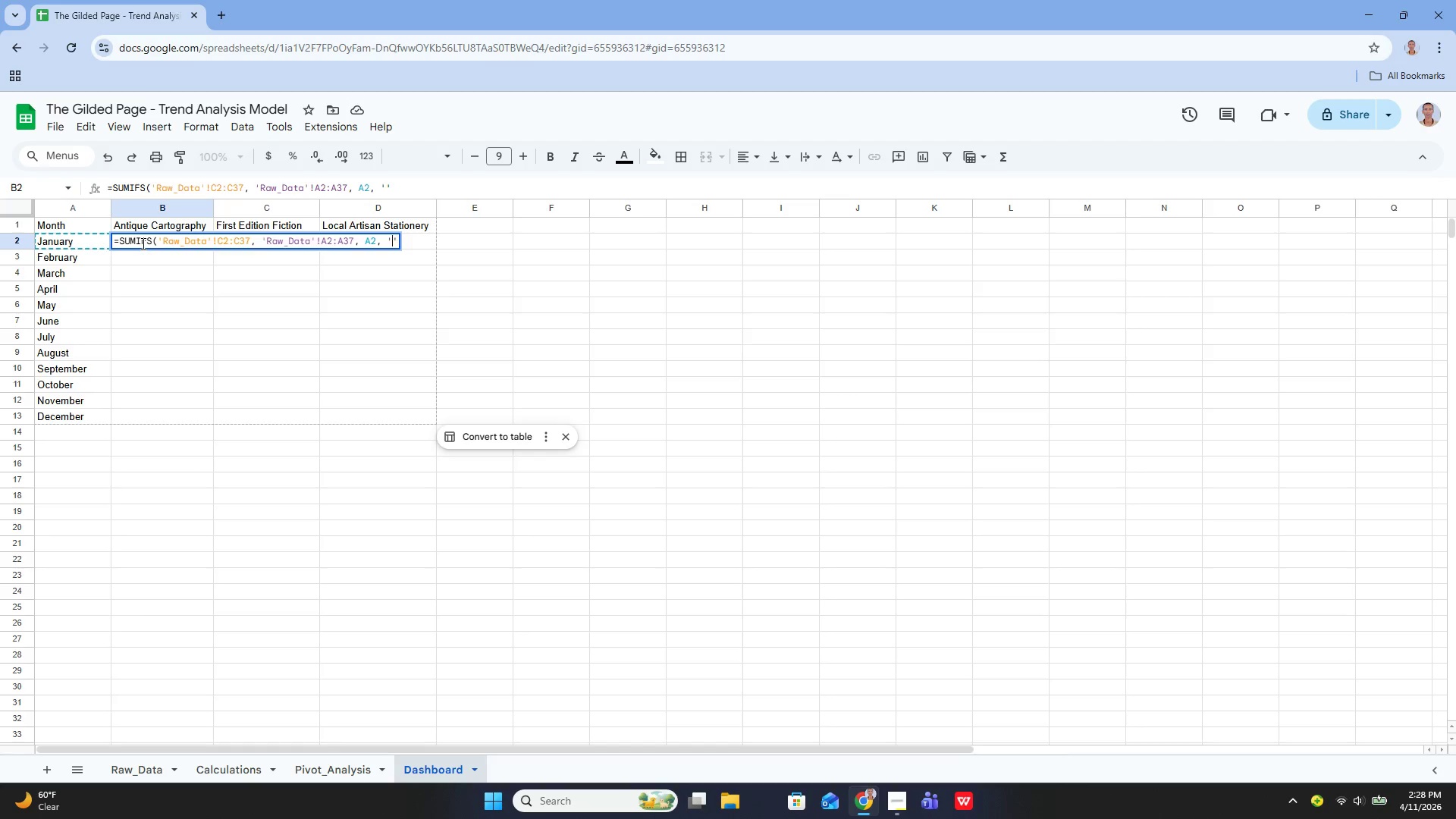 
key(ArrowLeft)
 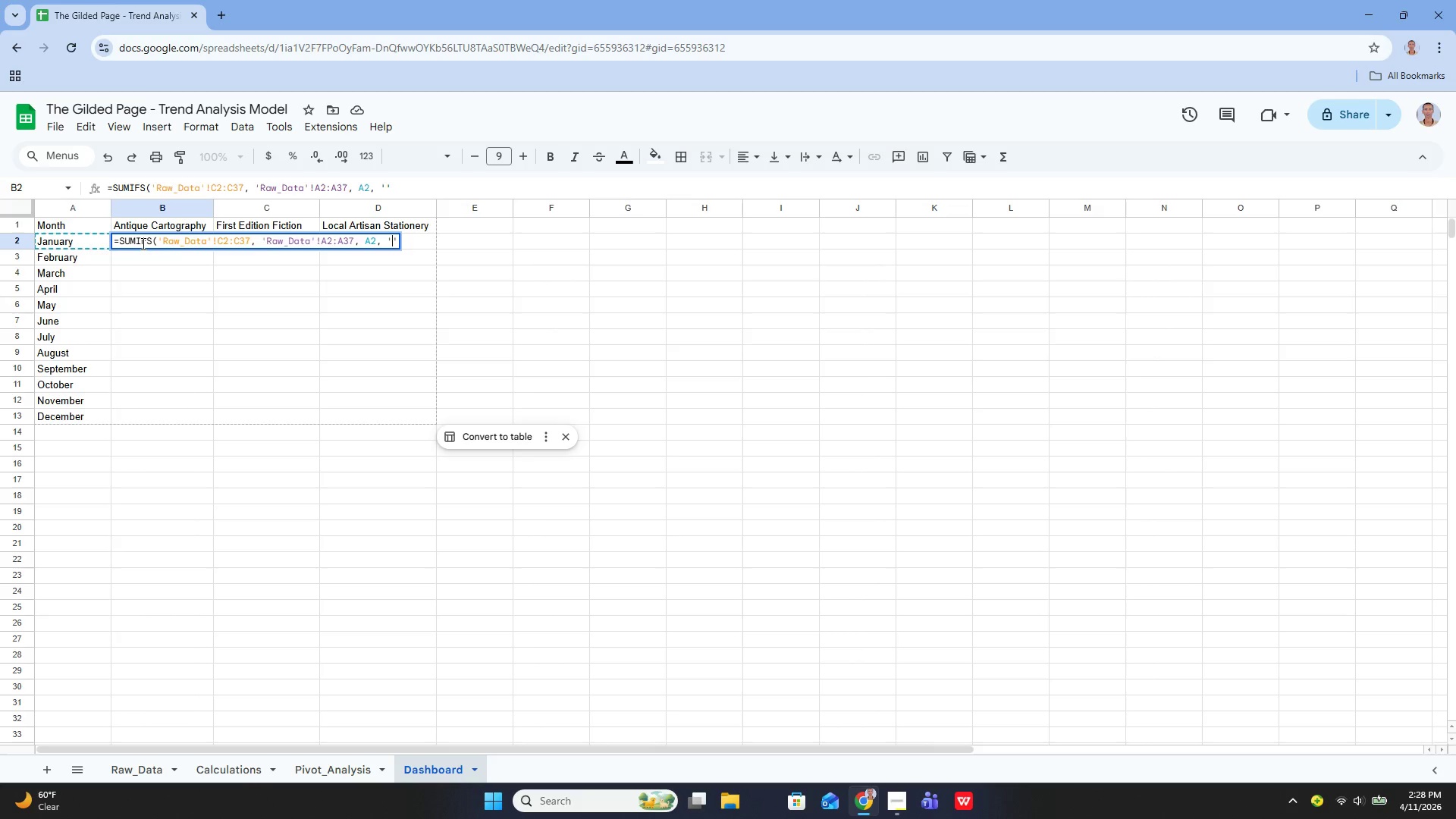 
type(Raw_data')
key(Backspace)
 